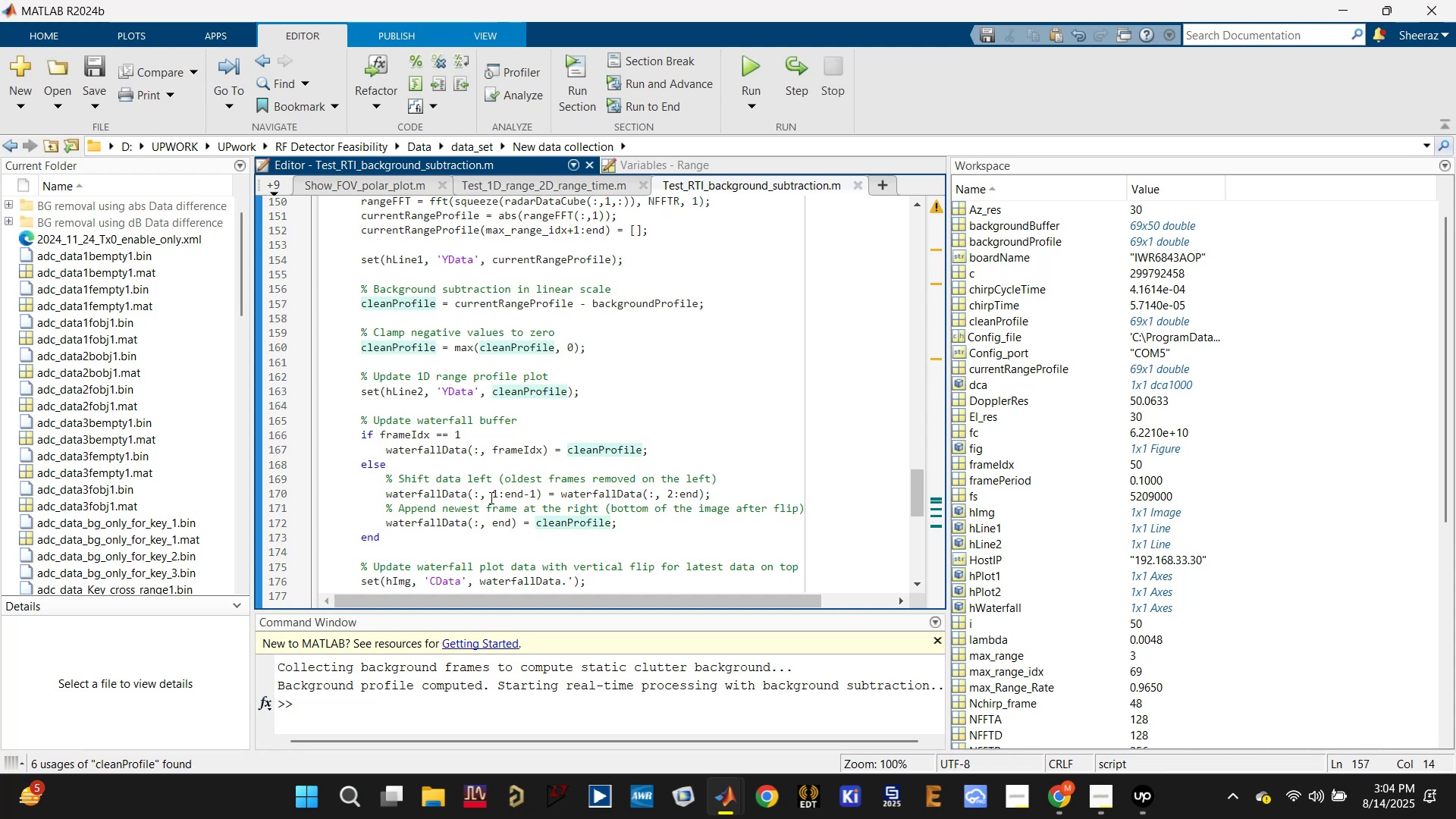 
left_click([730, 471])
 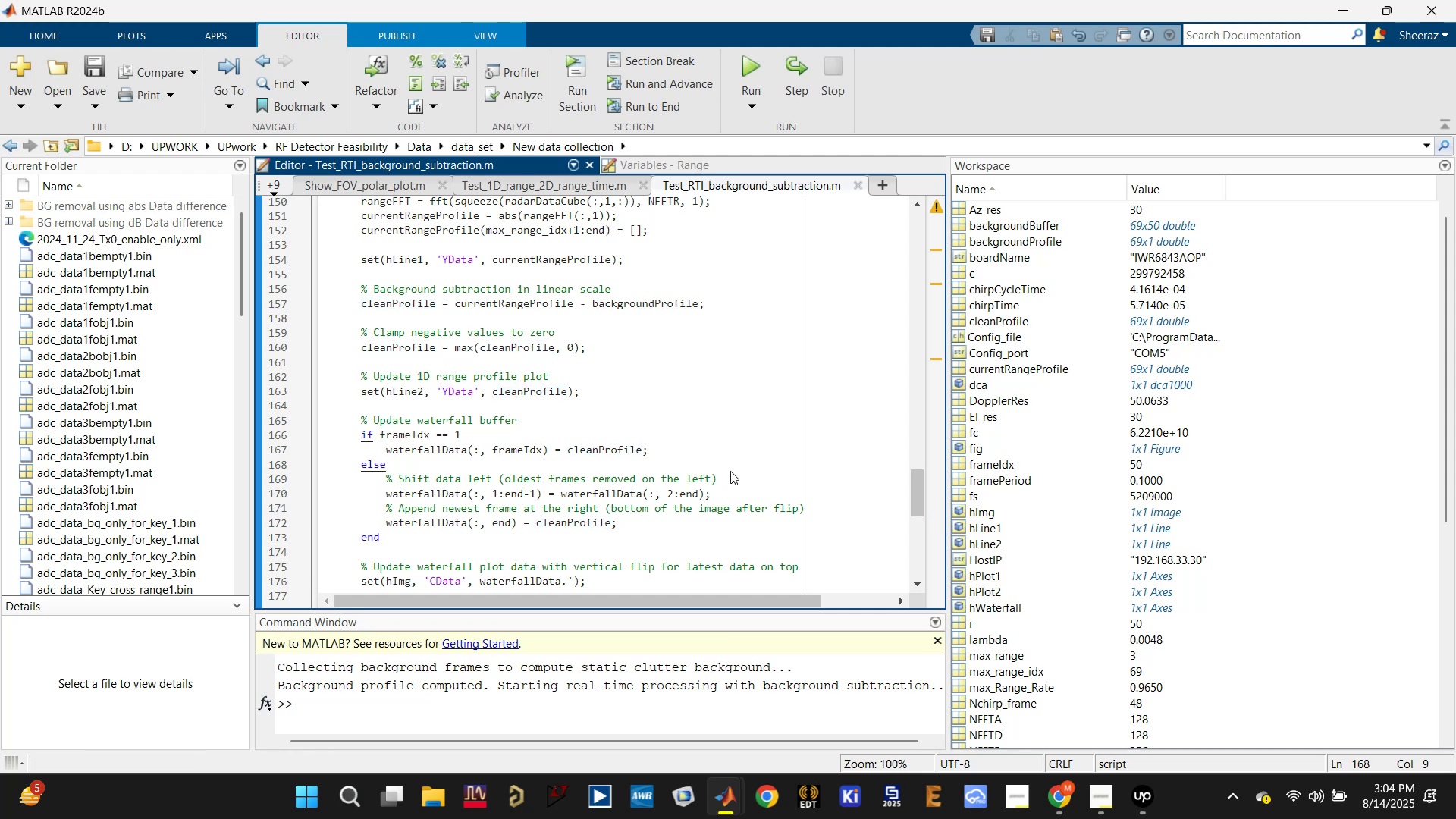 
scroll: coordinate [730, 471], scroll_direction: up, amount: 1.0
 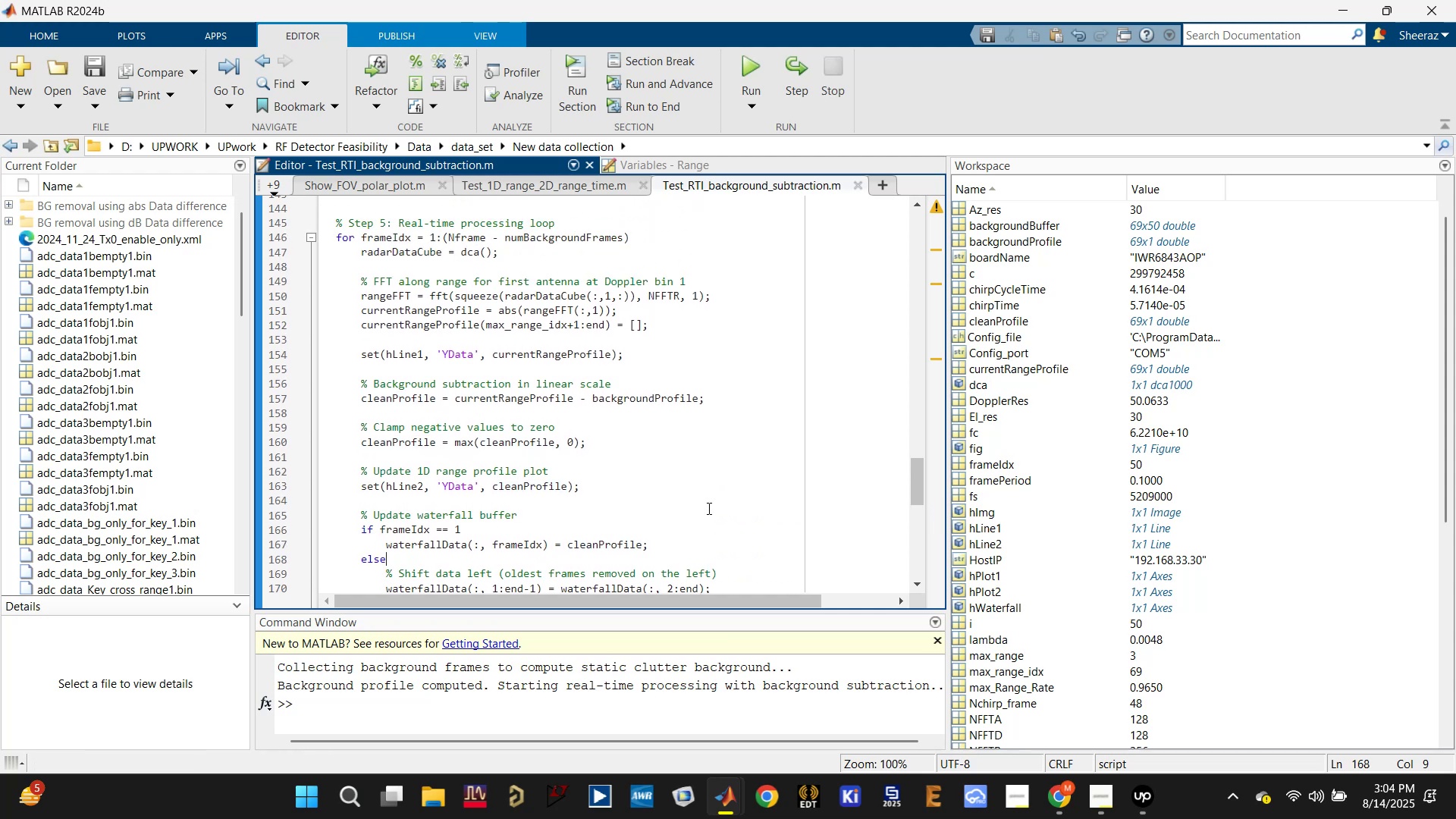 
scroll: coordinate [715, 550], scroll_direction: down, amount: 1.0
 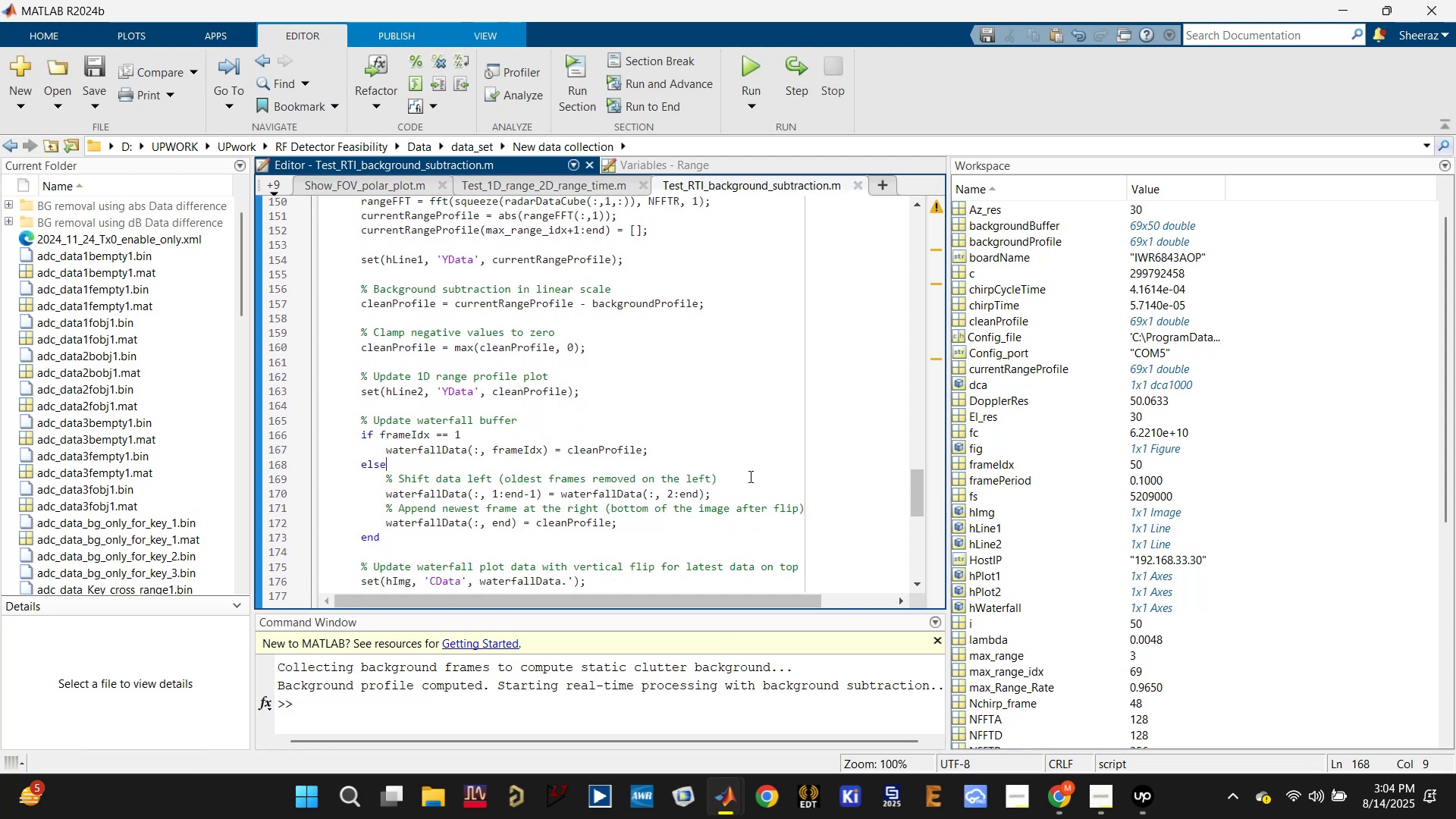 
left_click([749, 476])
 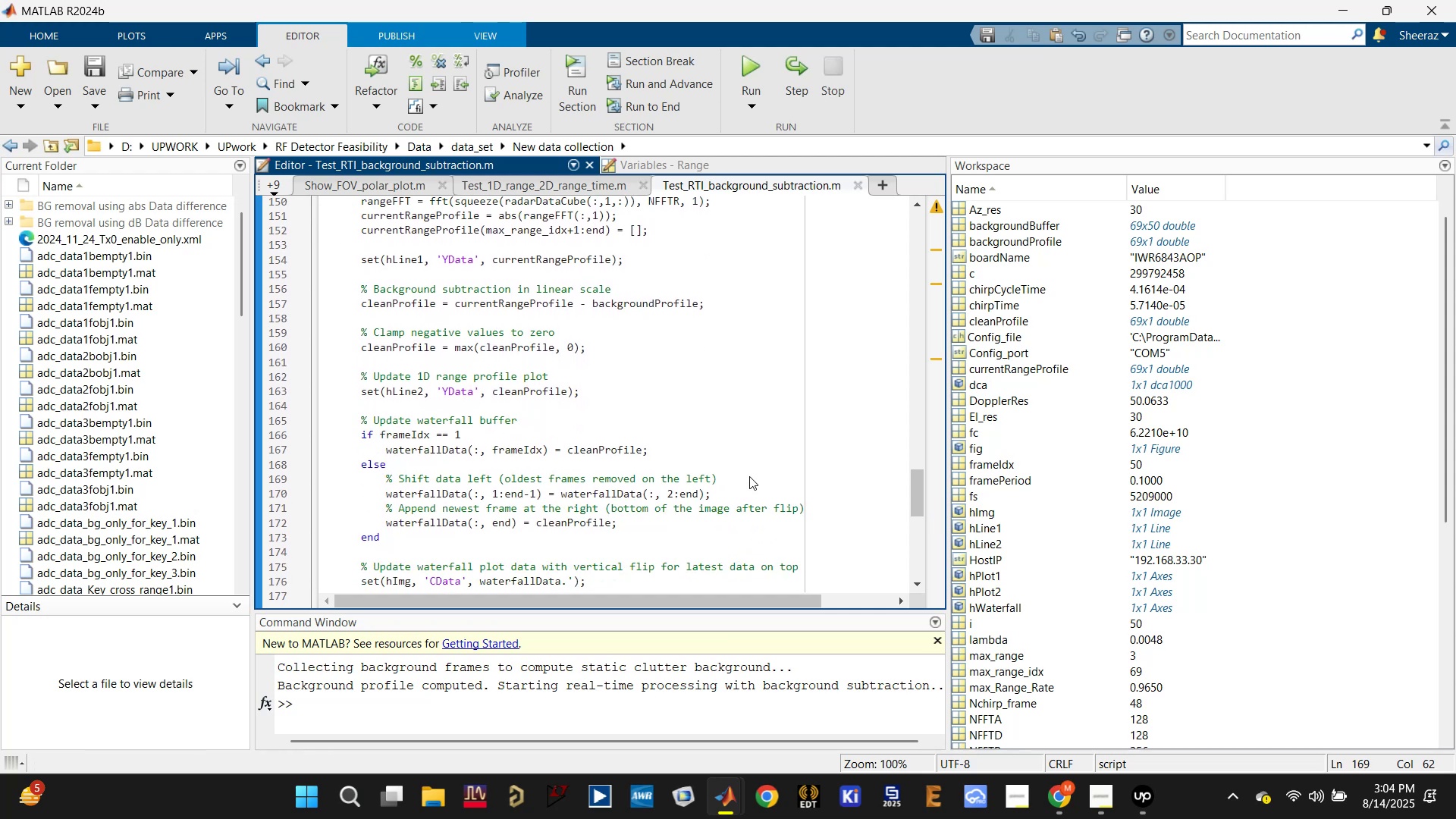 
key(Enter)
 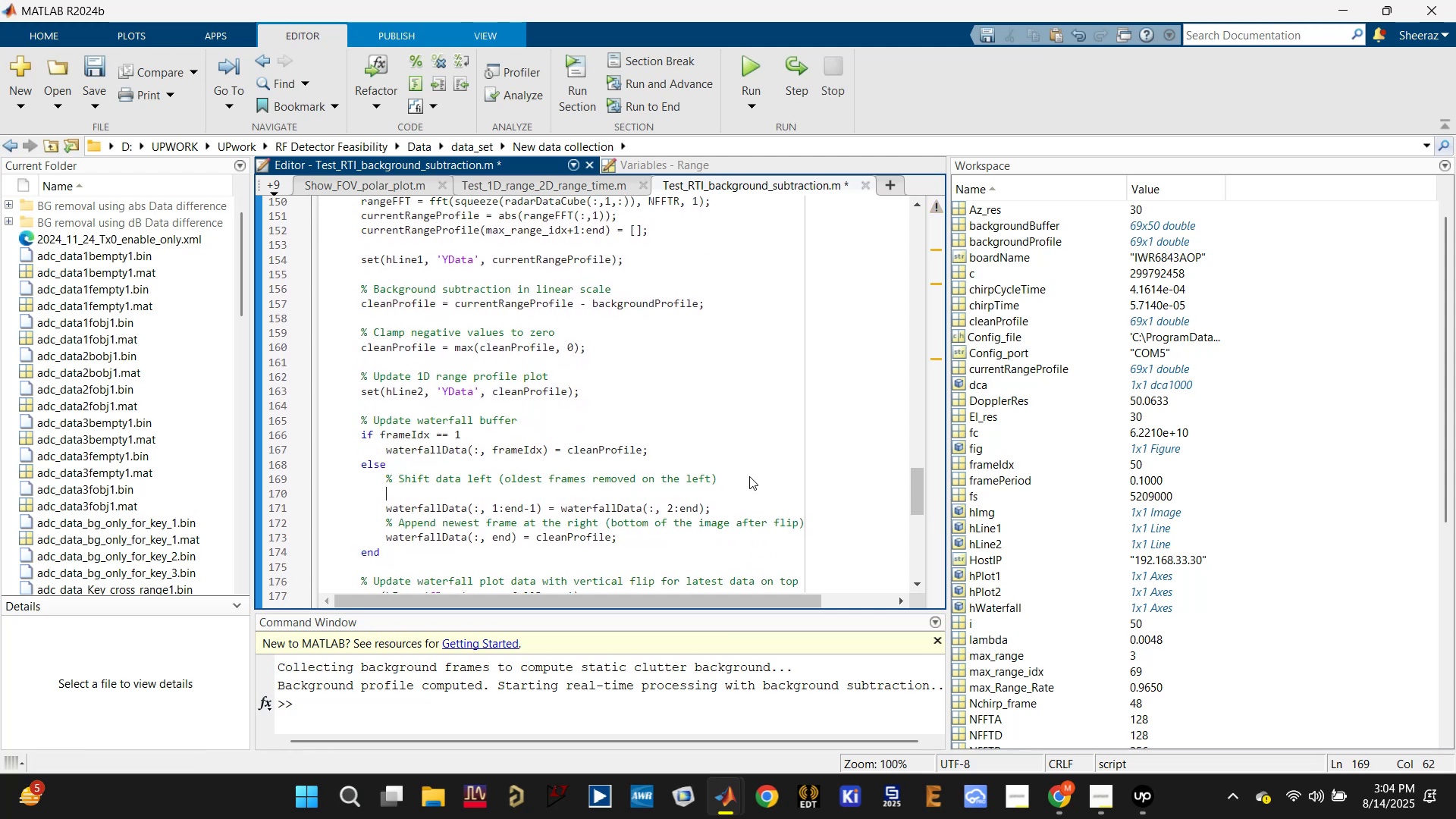 
key(Control+V)
 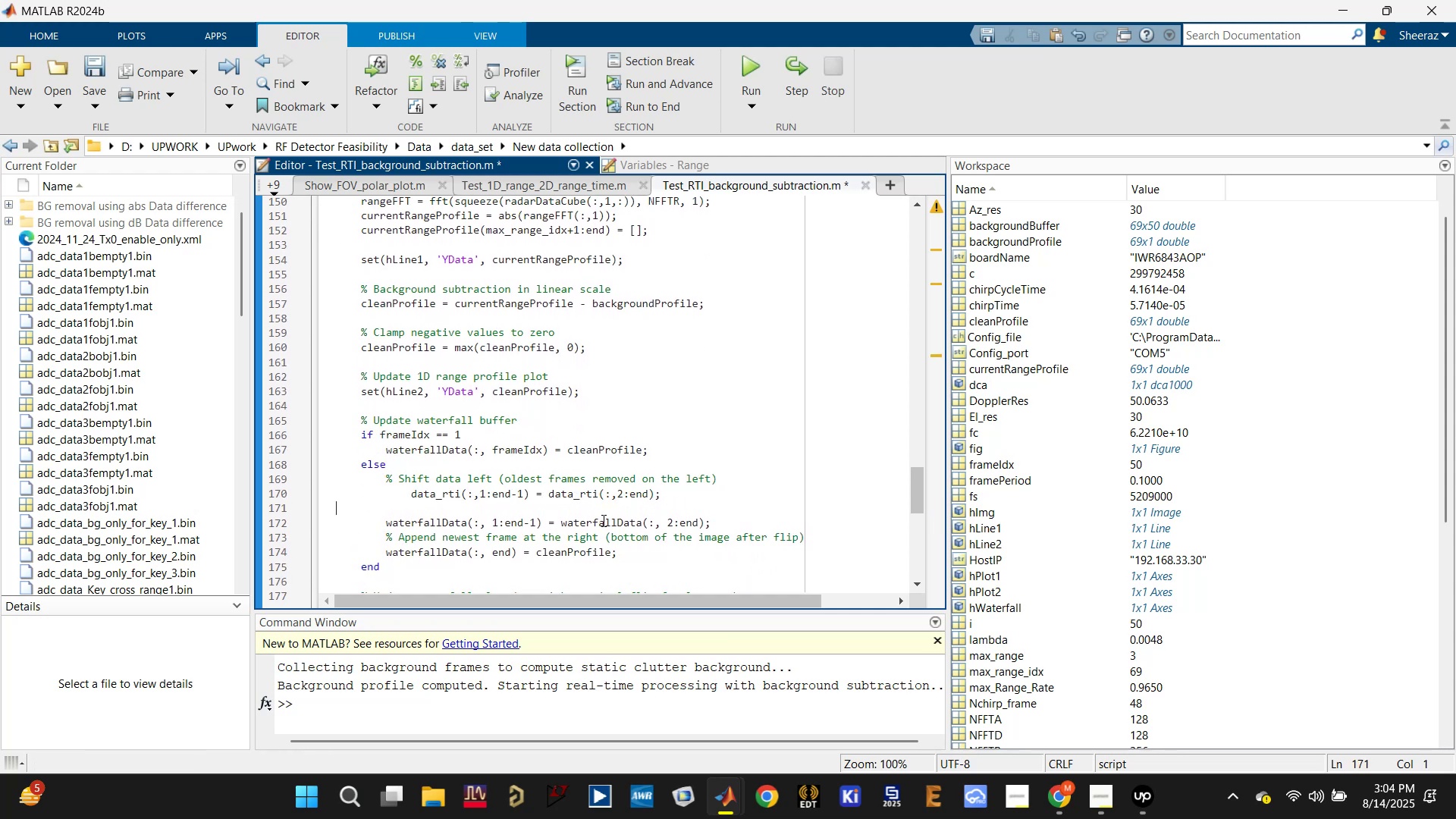 
key(Control+Z)
 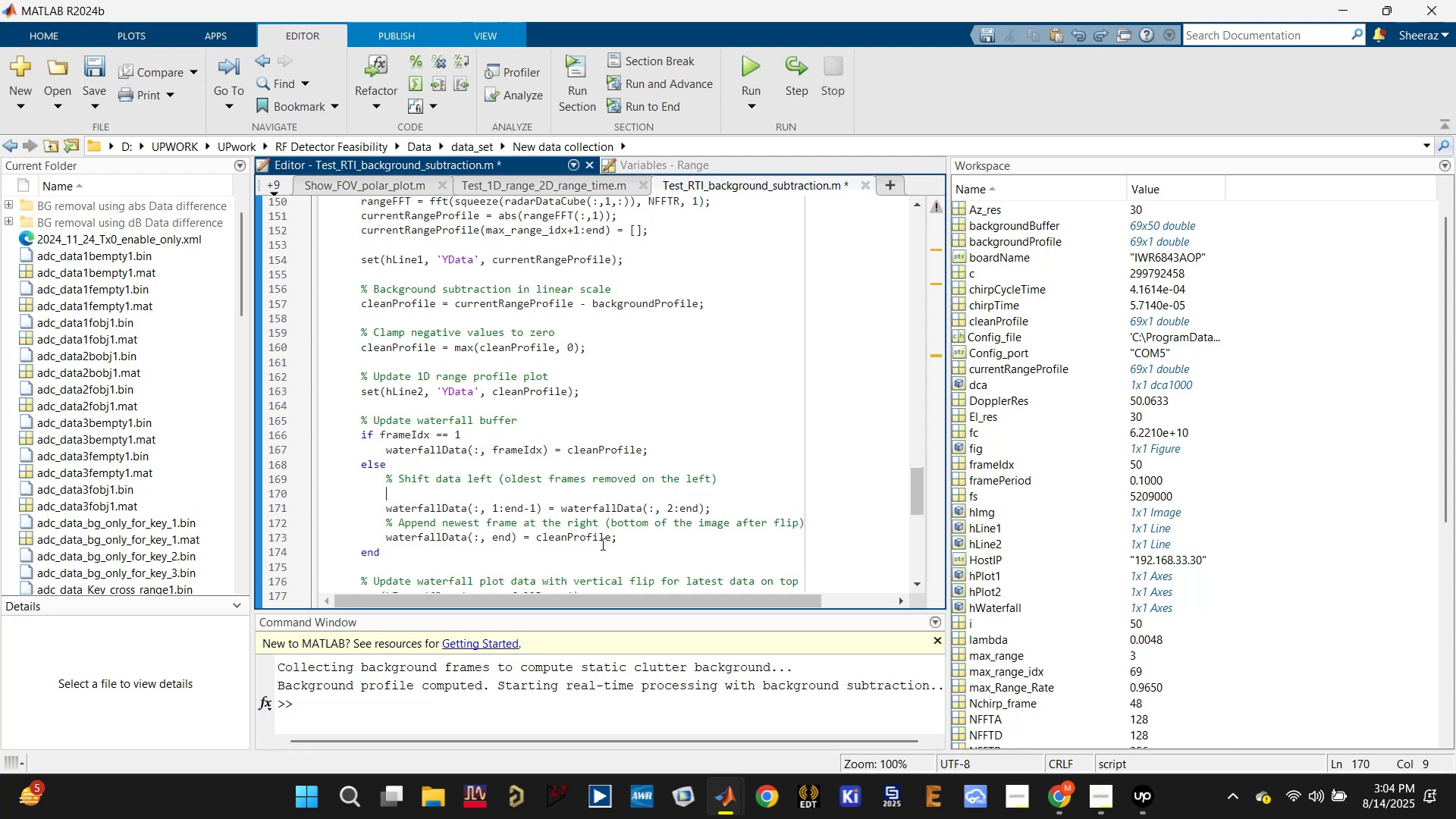 
left_click([585, 540])
 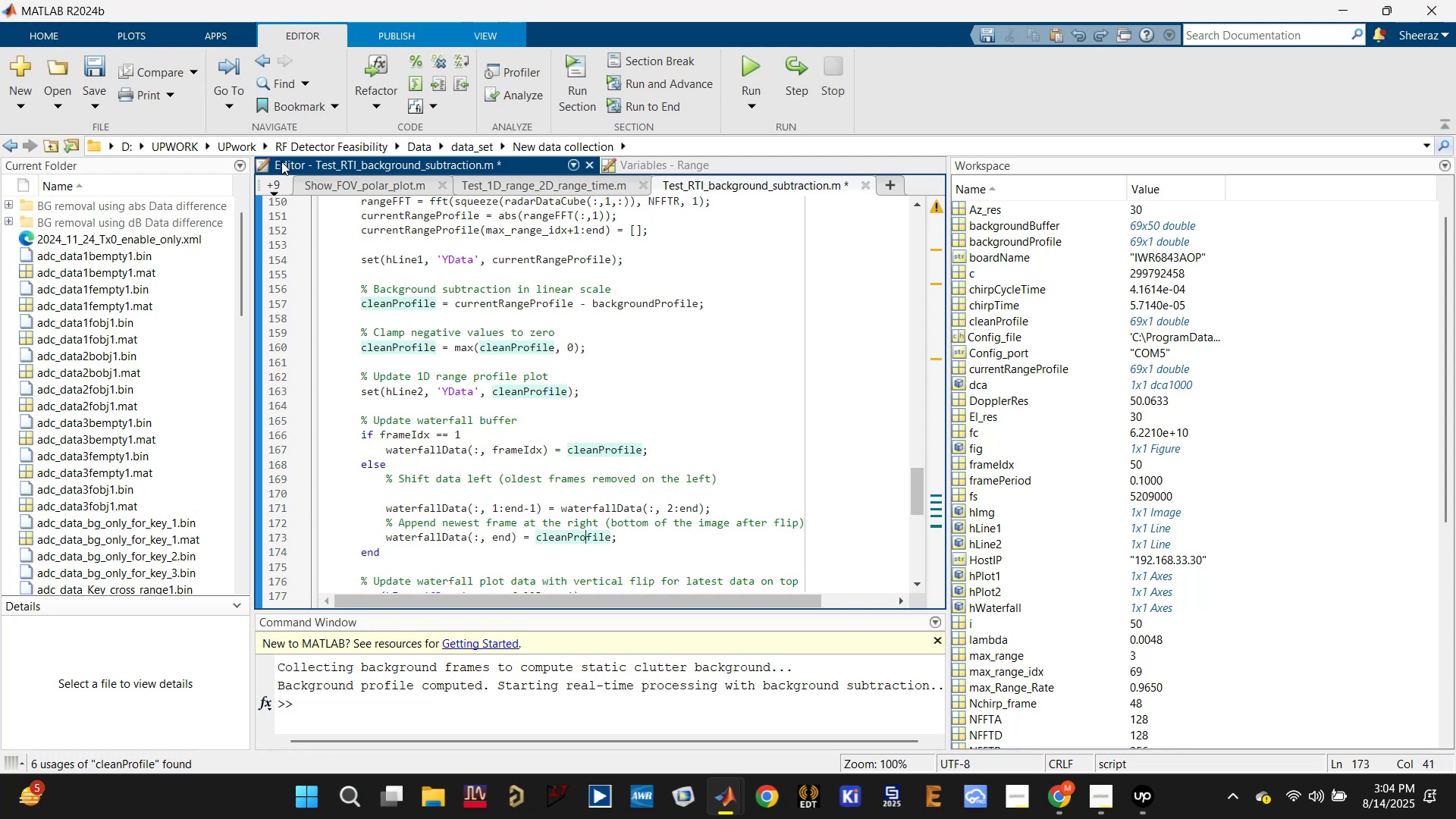 
left_click([266, 187])
 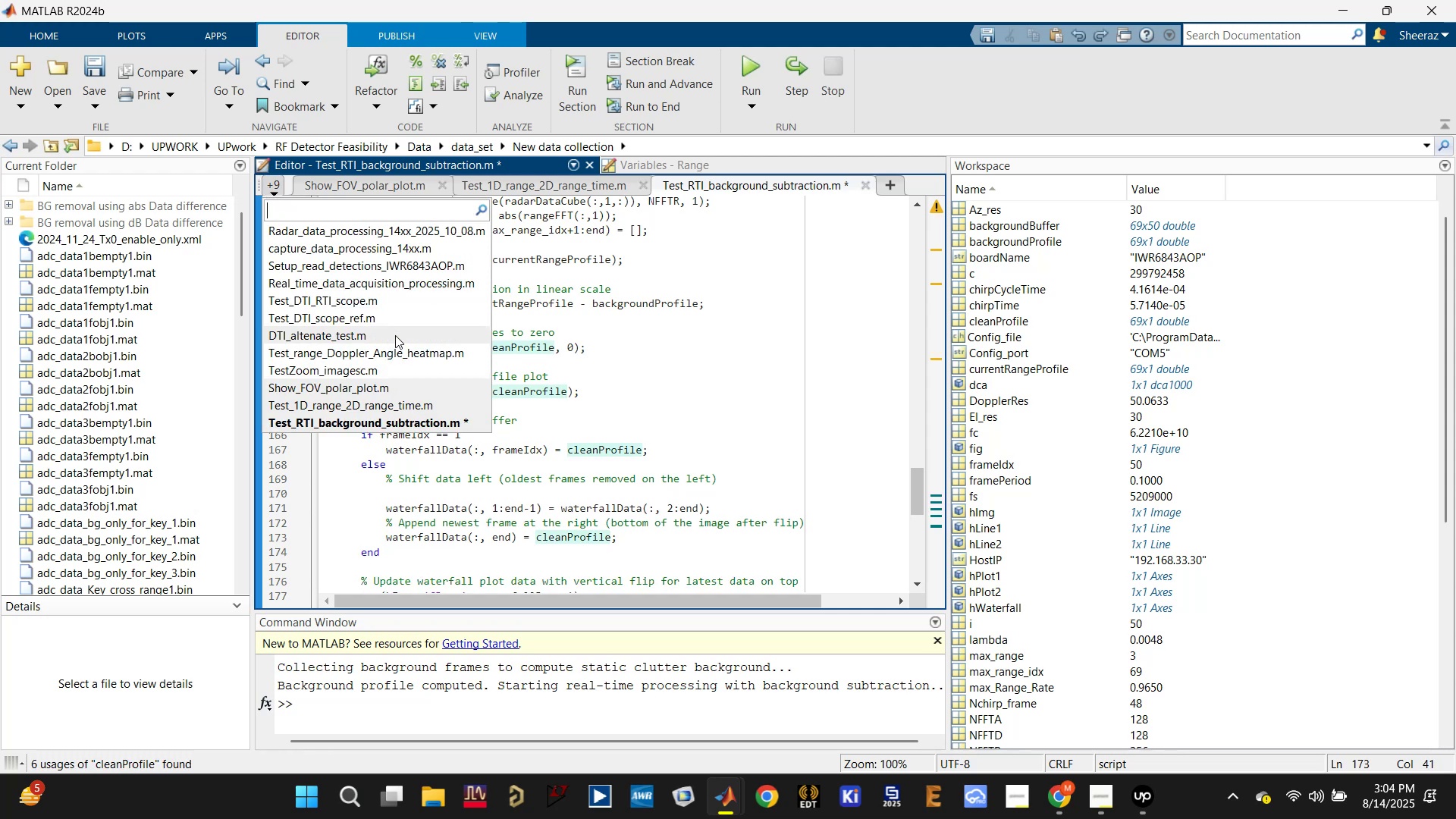 
left_click([404, 303])
 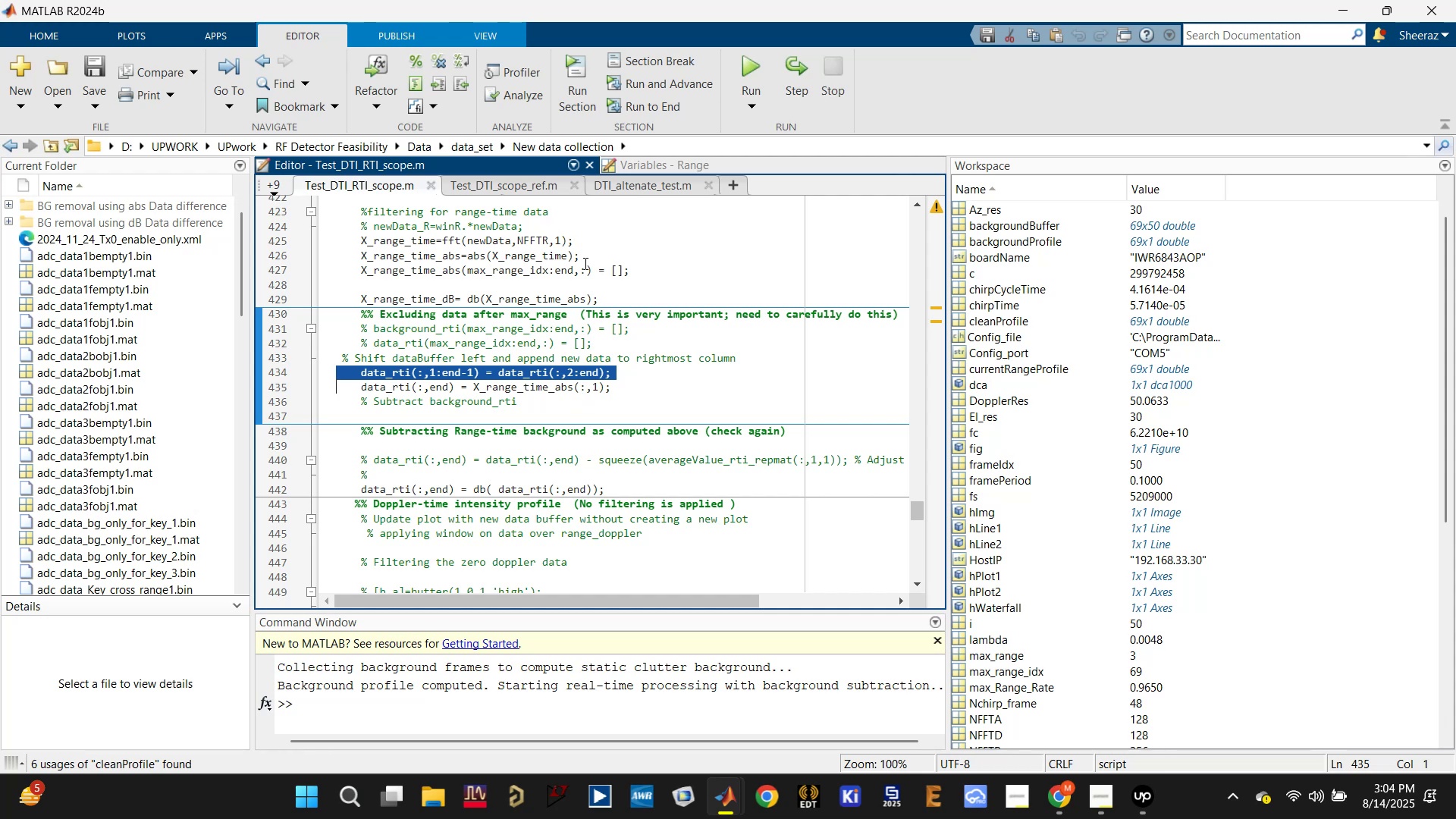 
wait(5.39)
 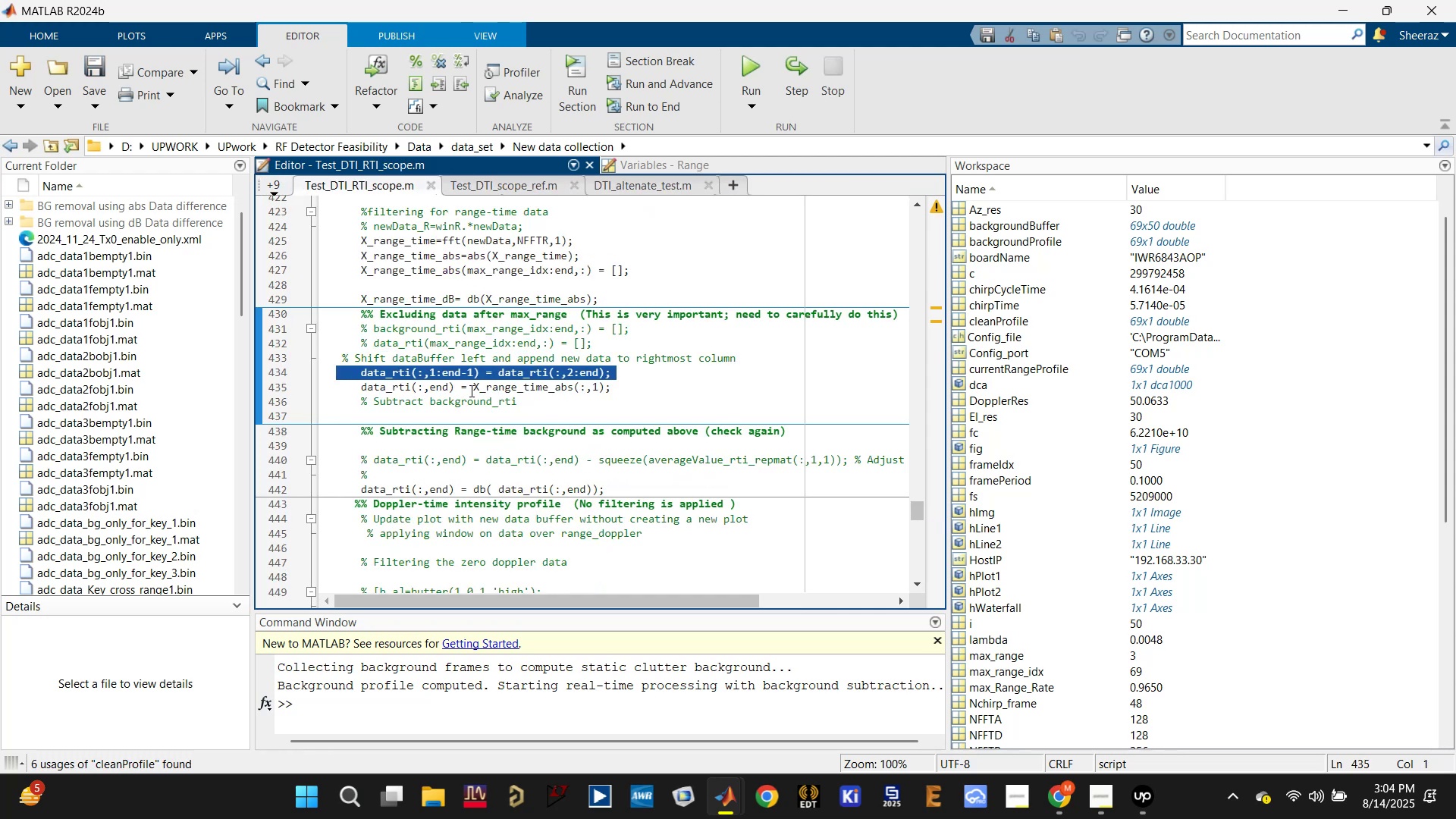 
left_click([274, 187])
 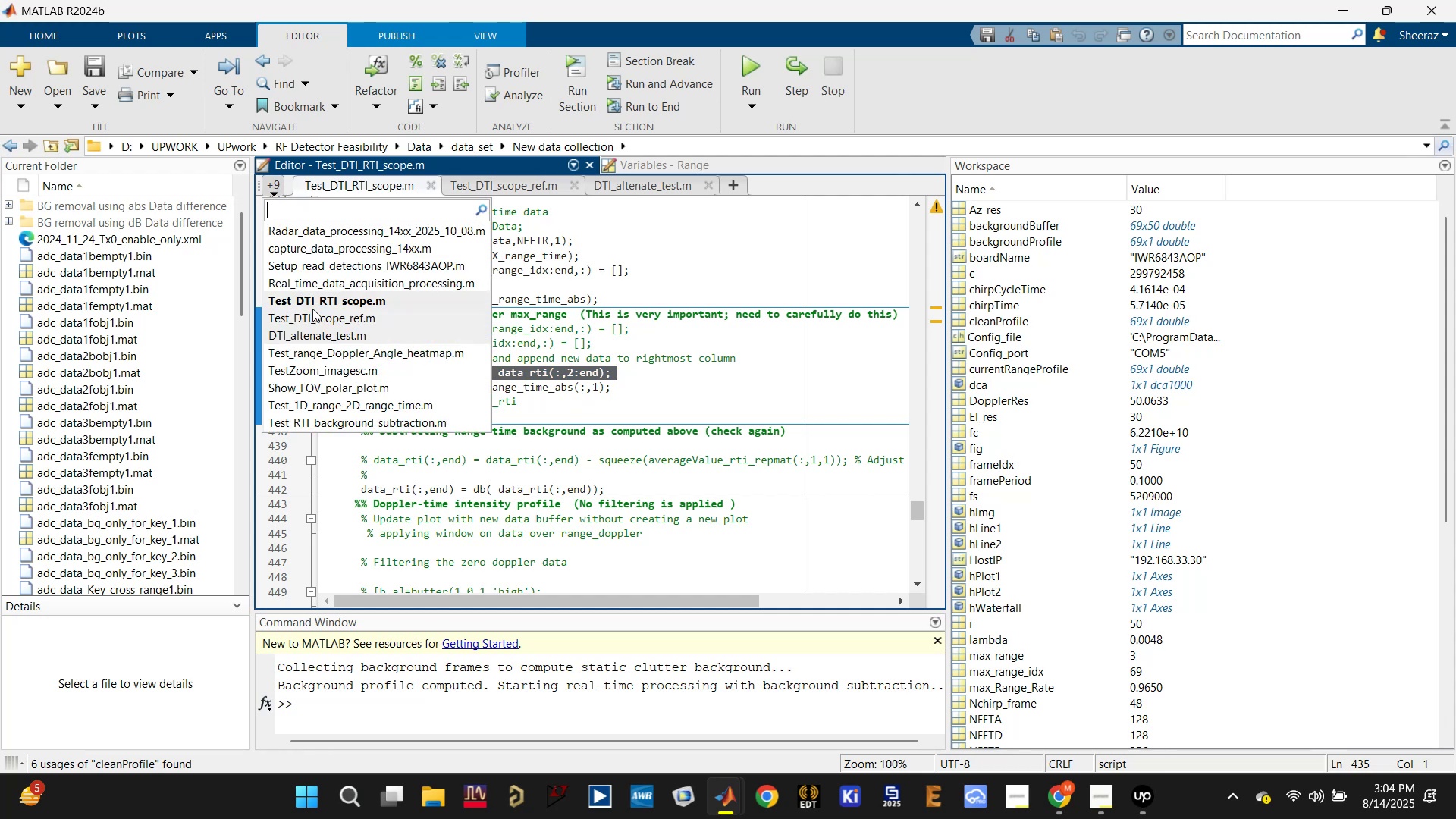 
left_click([342, 424])
 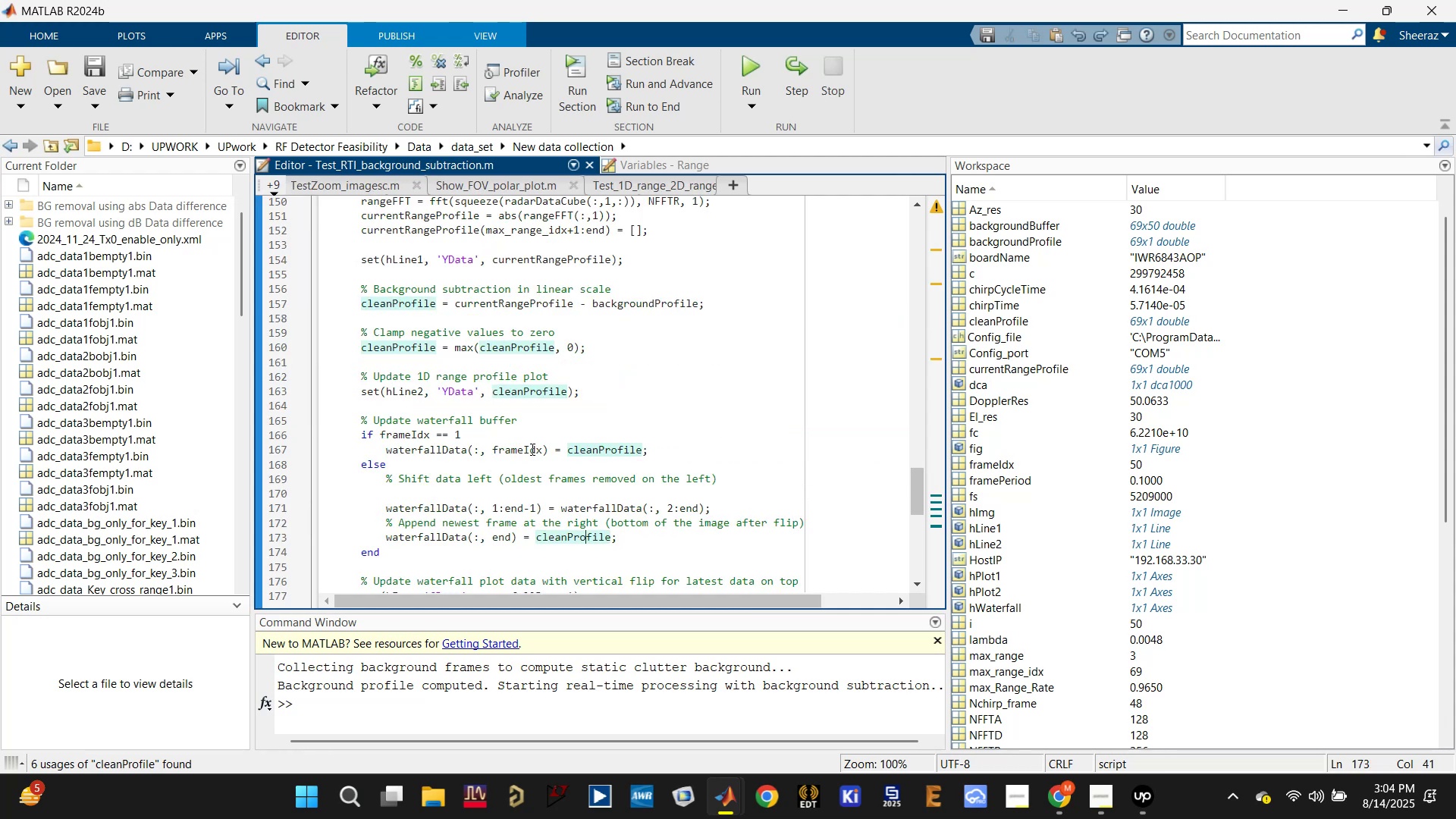 
left_click([540, 426])
 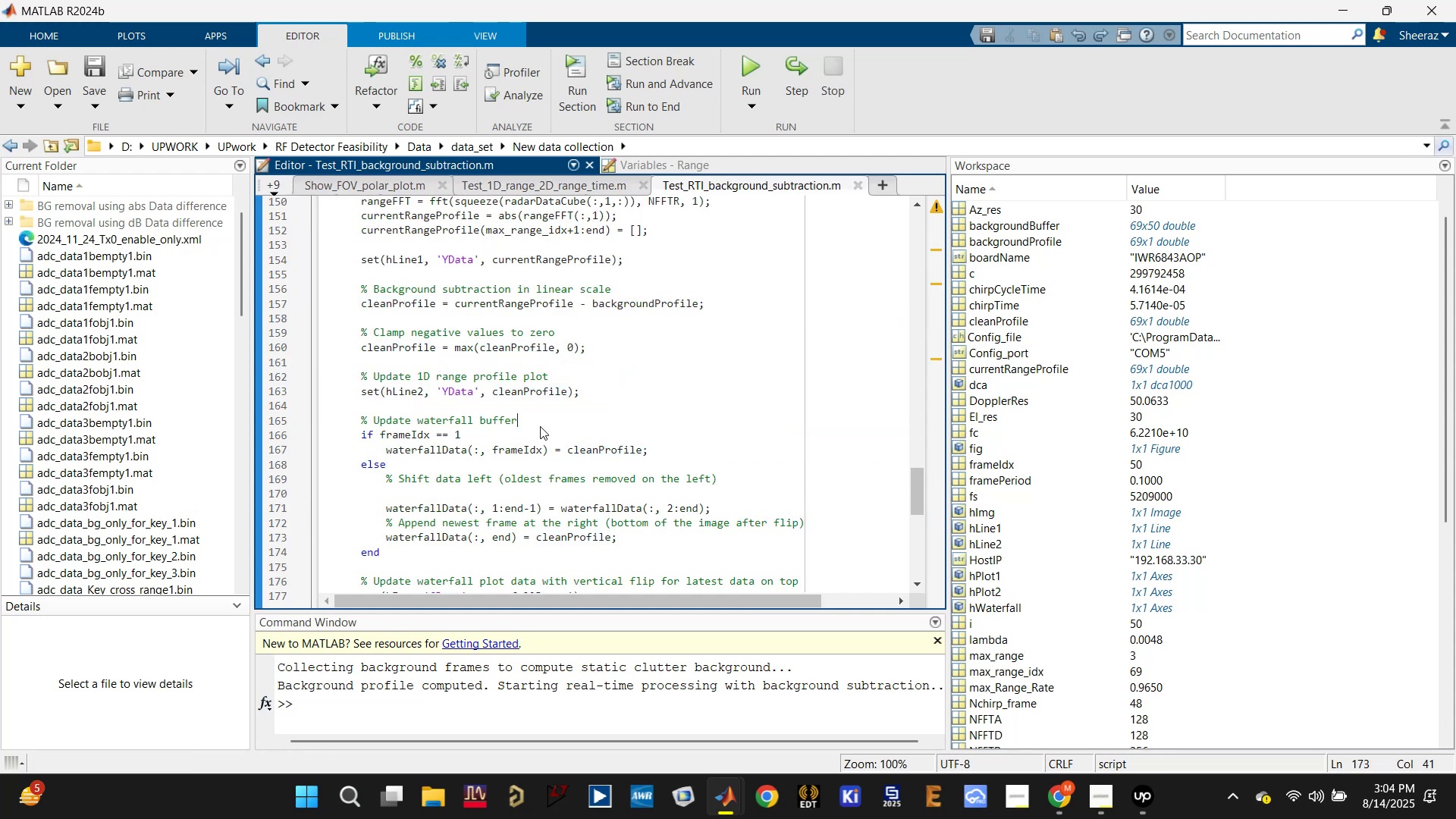 
scroll: coordinate [529, 427], scroll_direction: up, amount: 2.0
 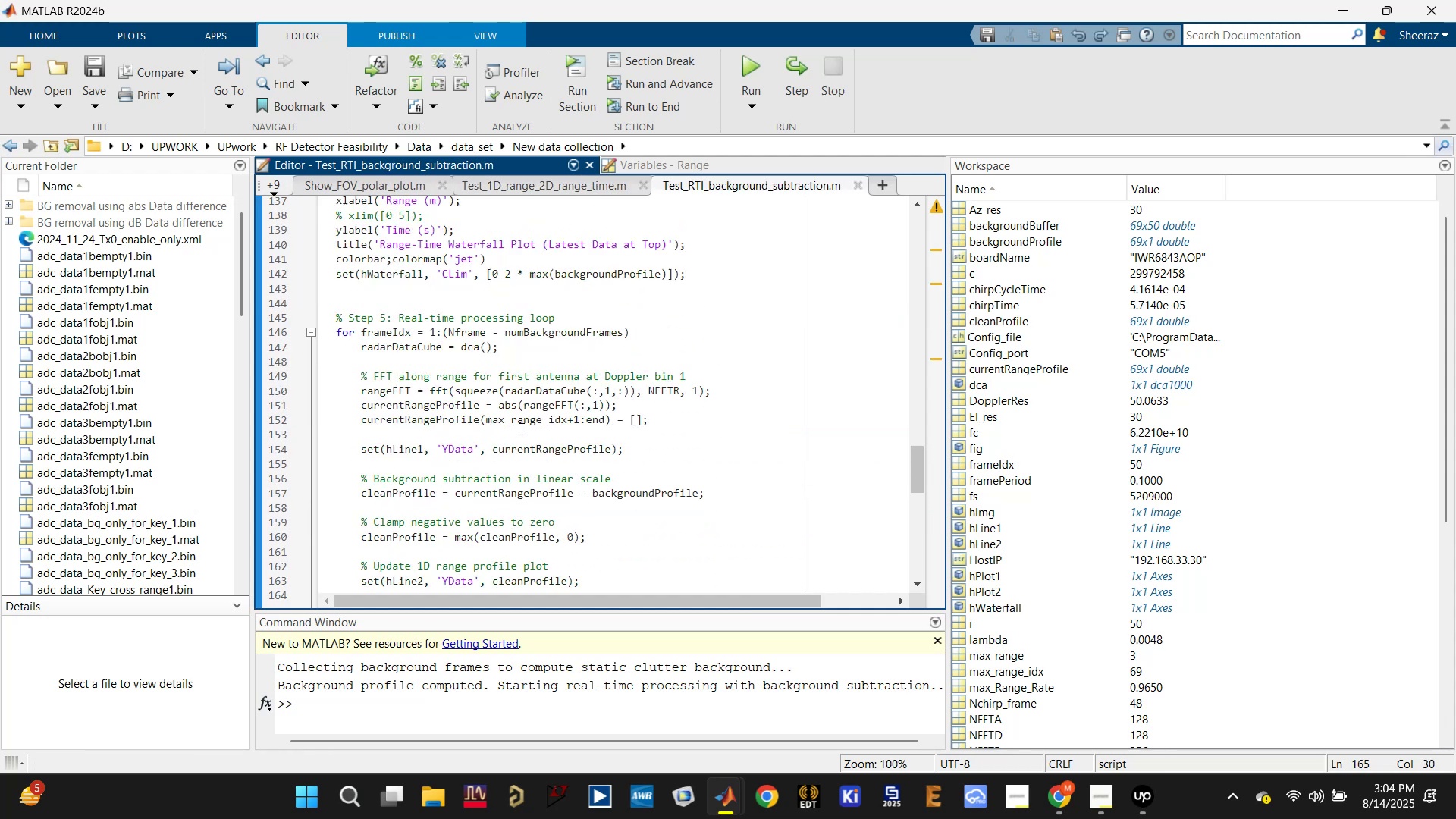 
key(Control+S)
 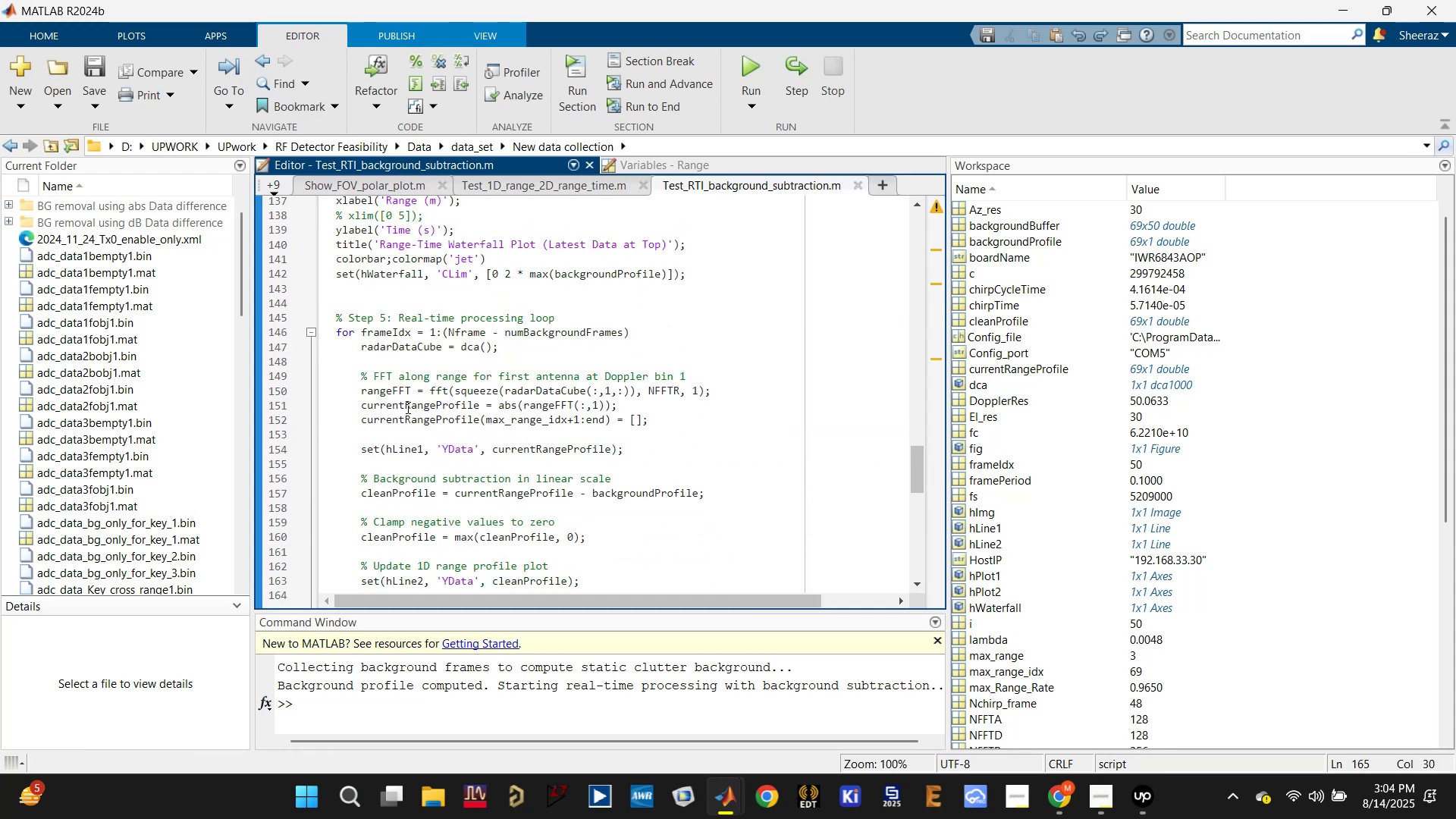 
scroll: coordinate [404, 409], scroll_direction: up, amount: 6.0
 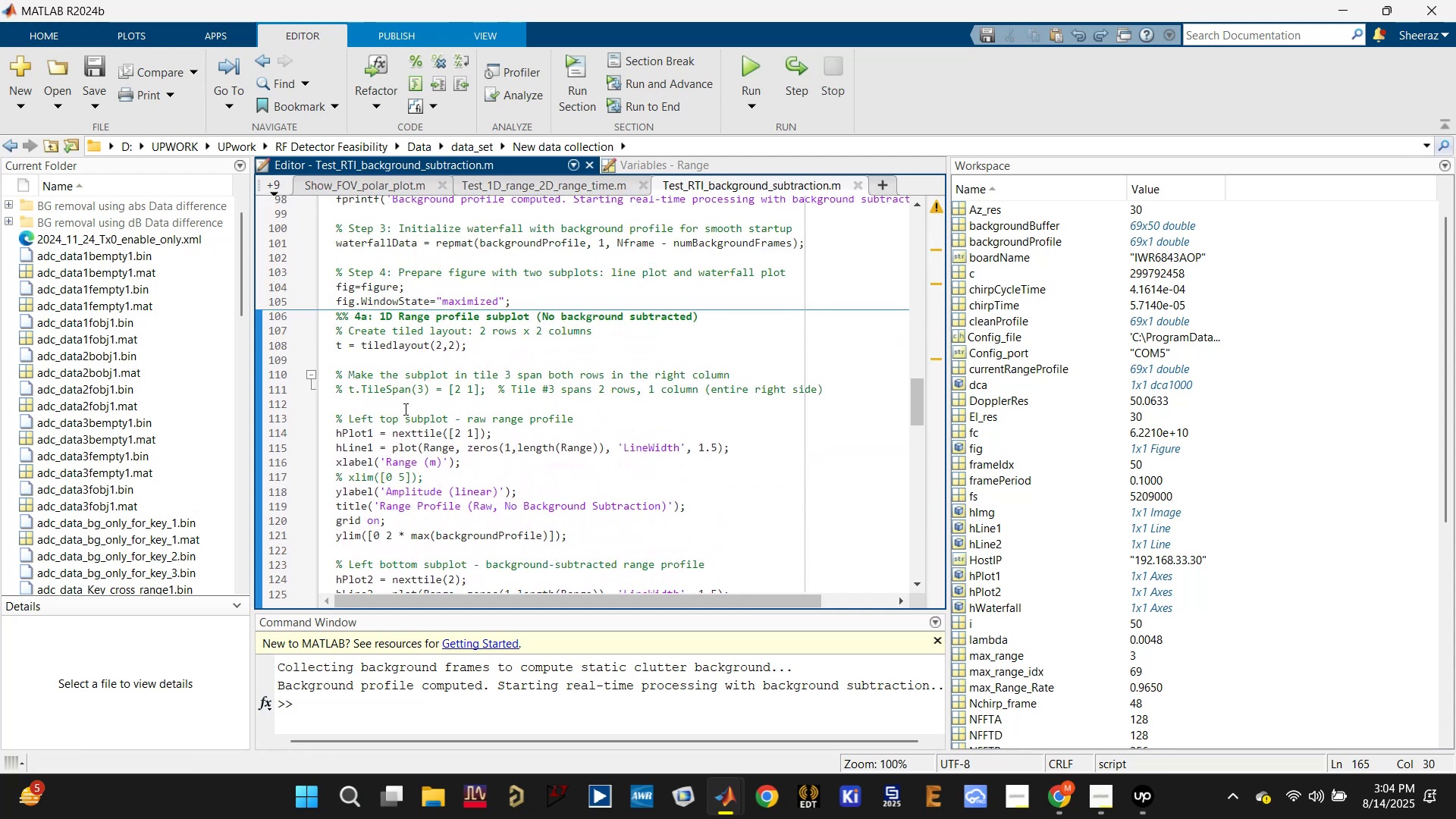 
scroll: coordinate [410, 405], scroll_direction: down, amount: 8.0
 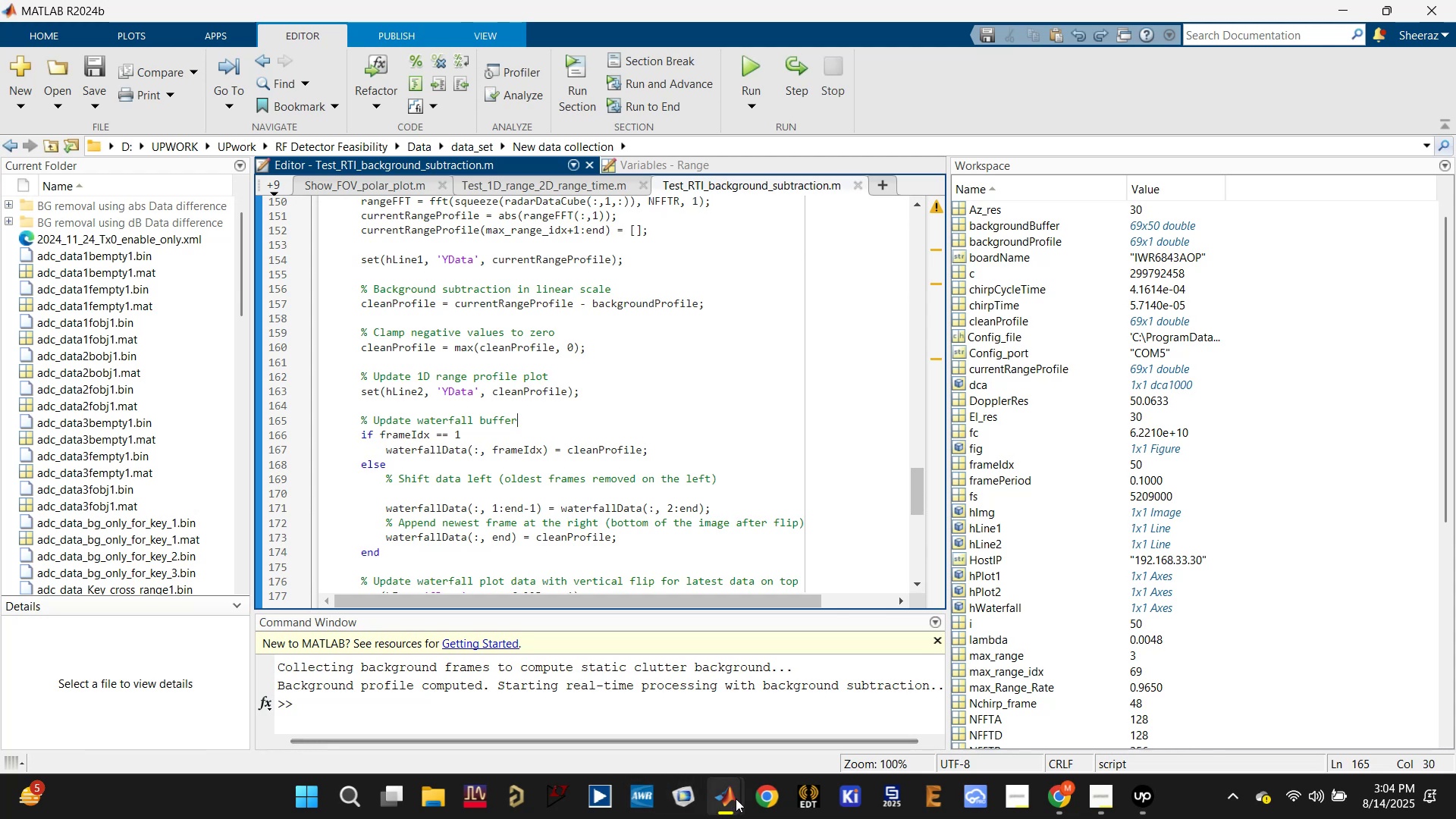 
left_click([792, 694])
 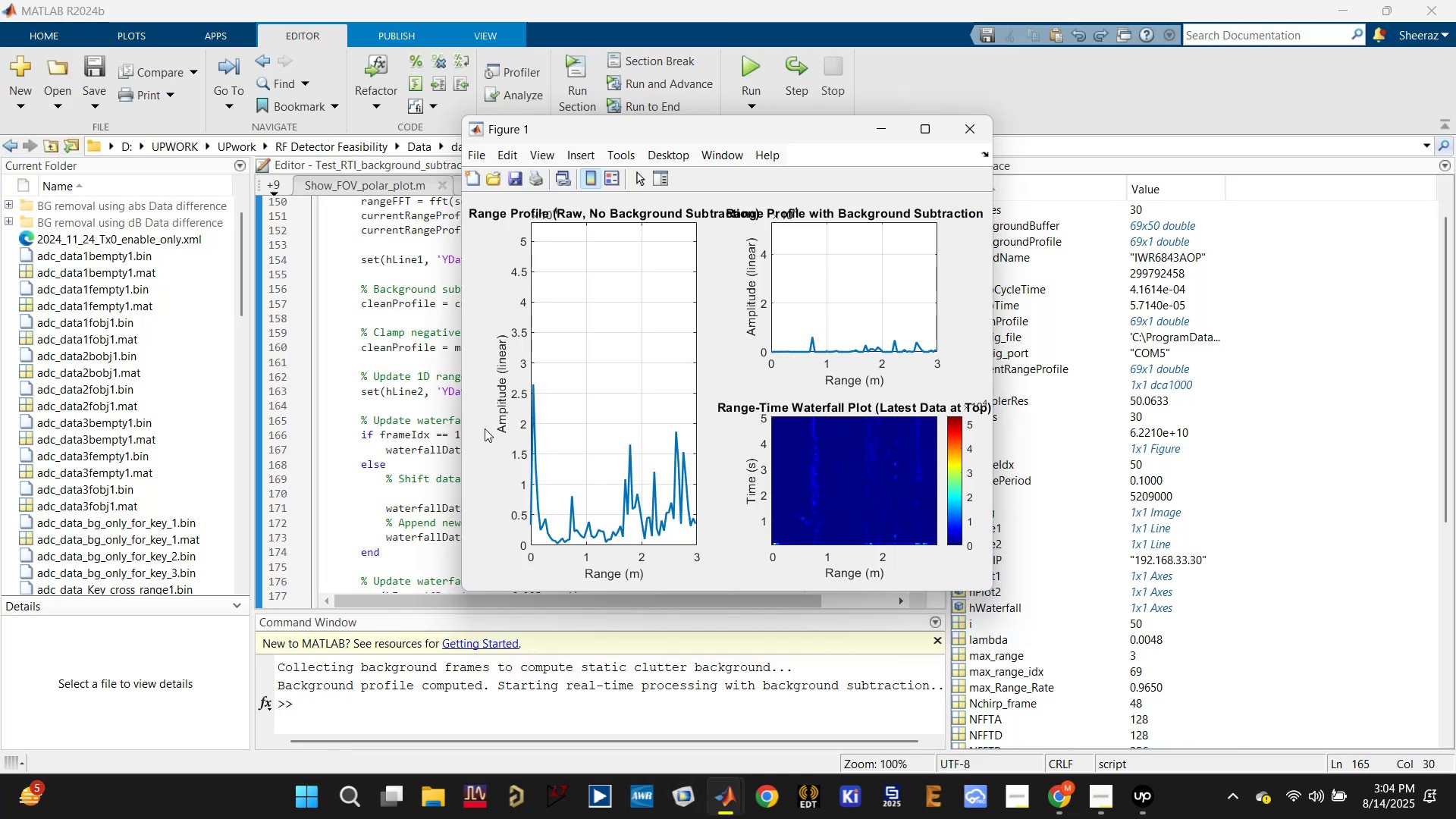 
wait(10.43)
 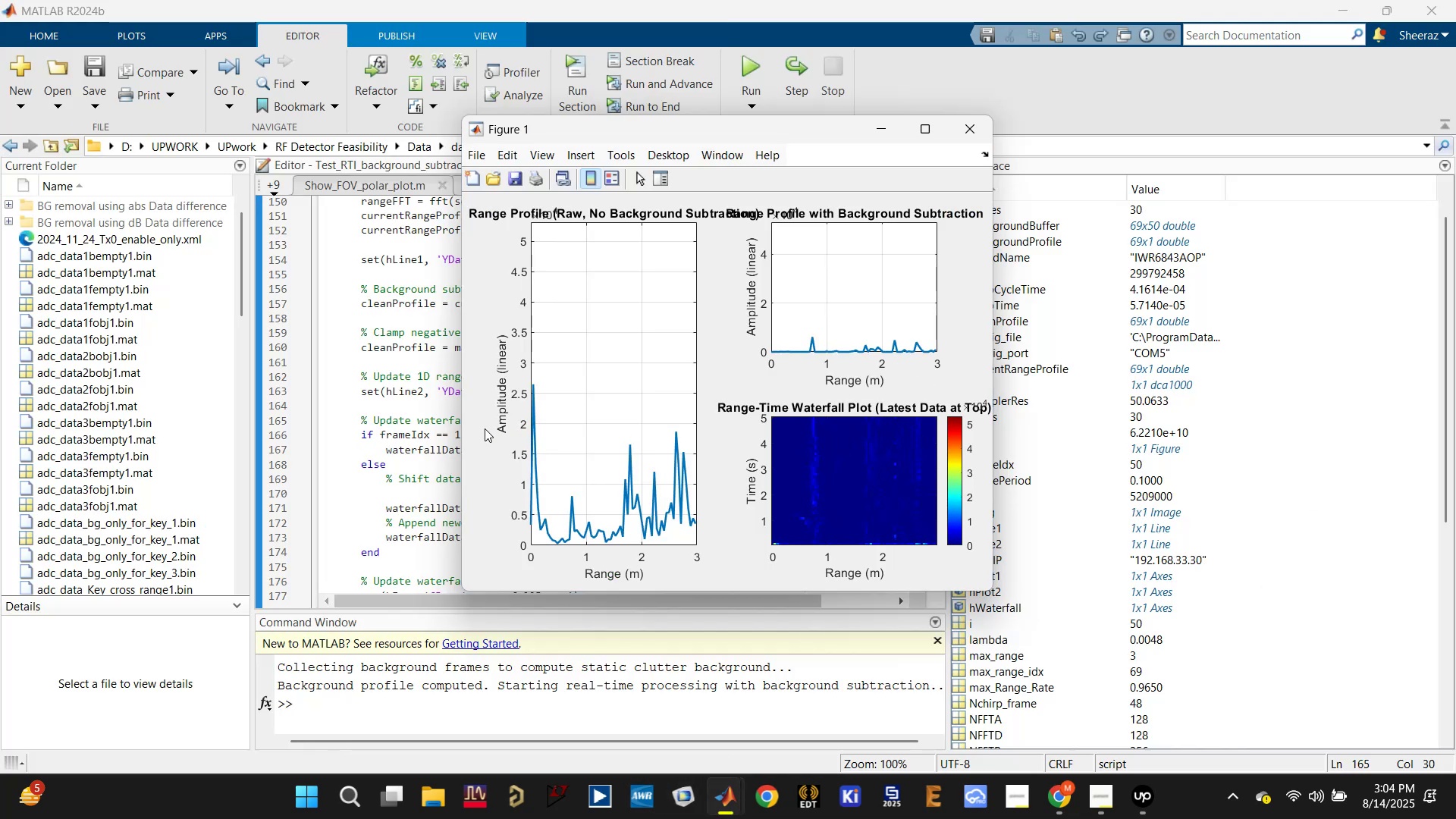 
left_click([431, 390])
 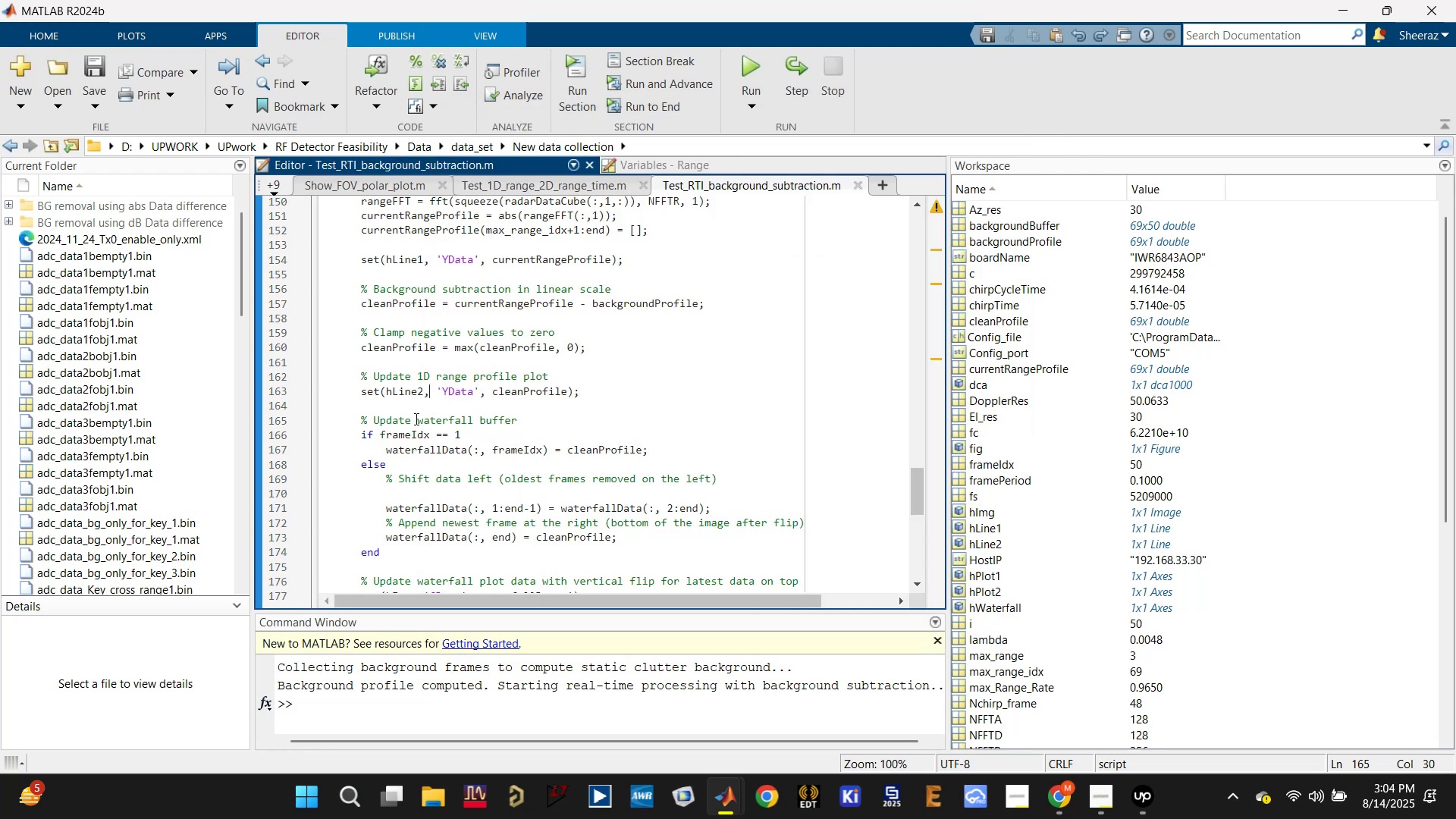 
scroll: coordinate [488, 465], scroll_direction: up, amount: 5.0
 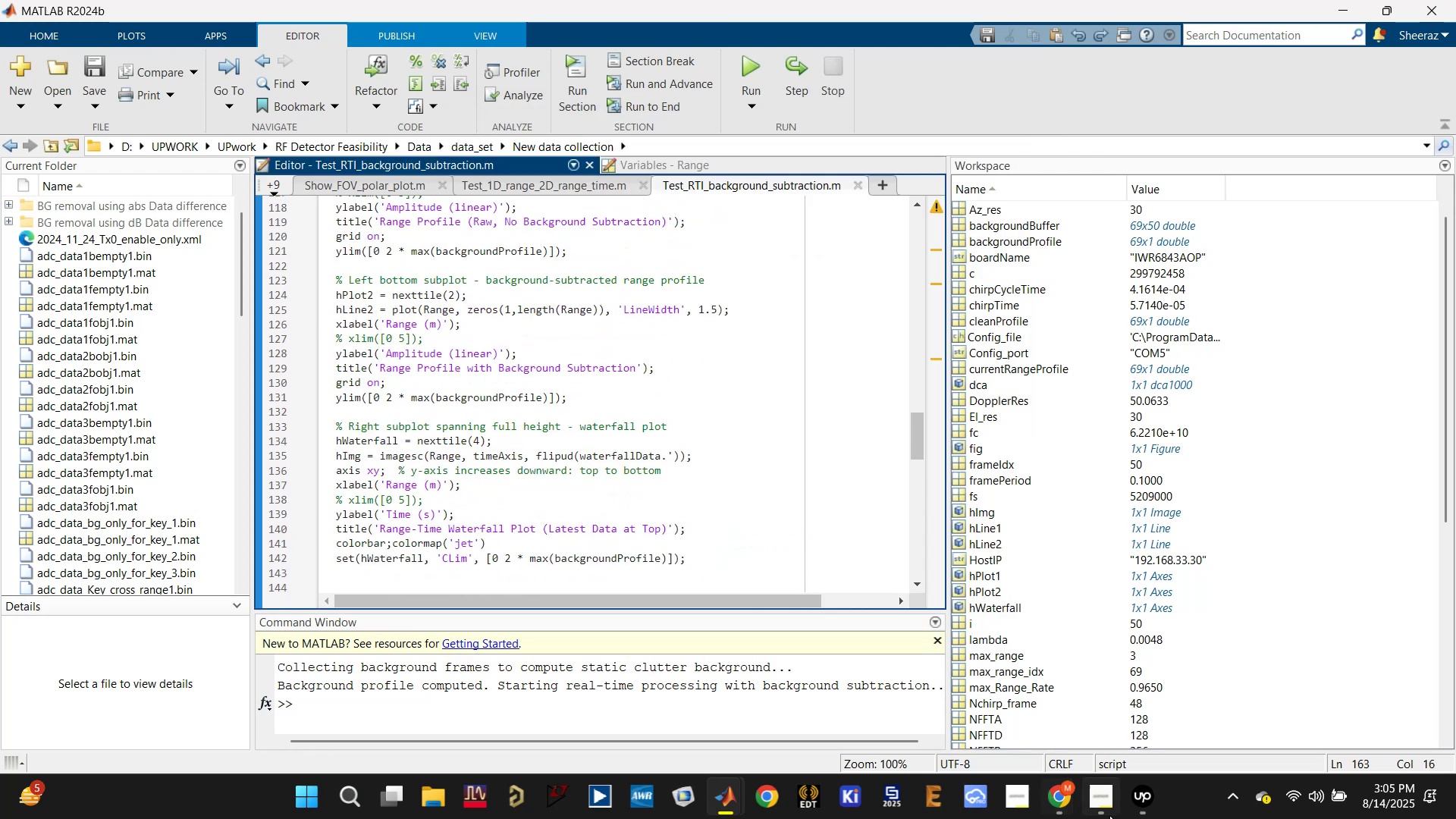 
left_click([1060, 805])
 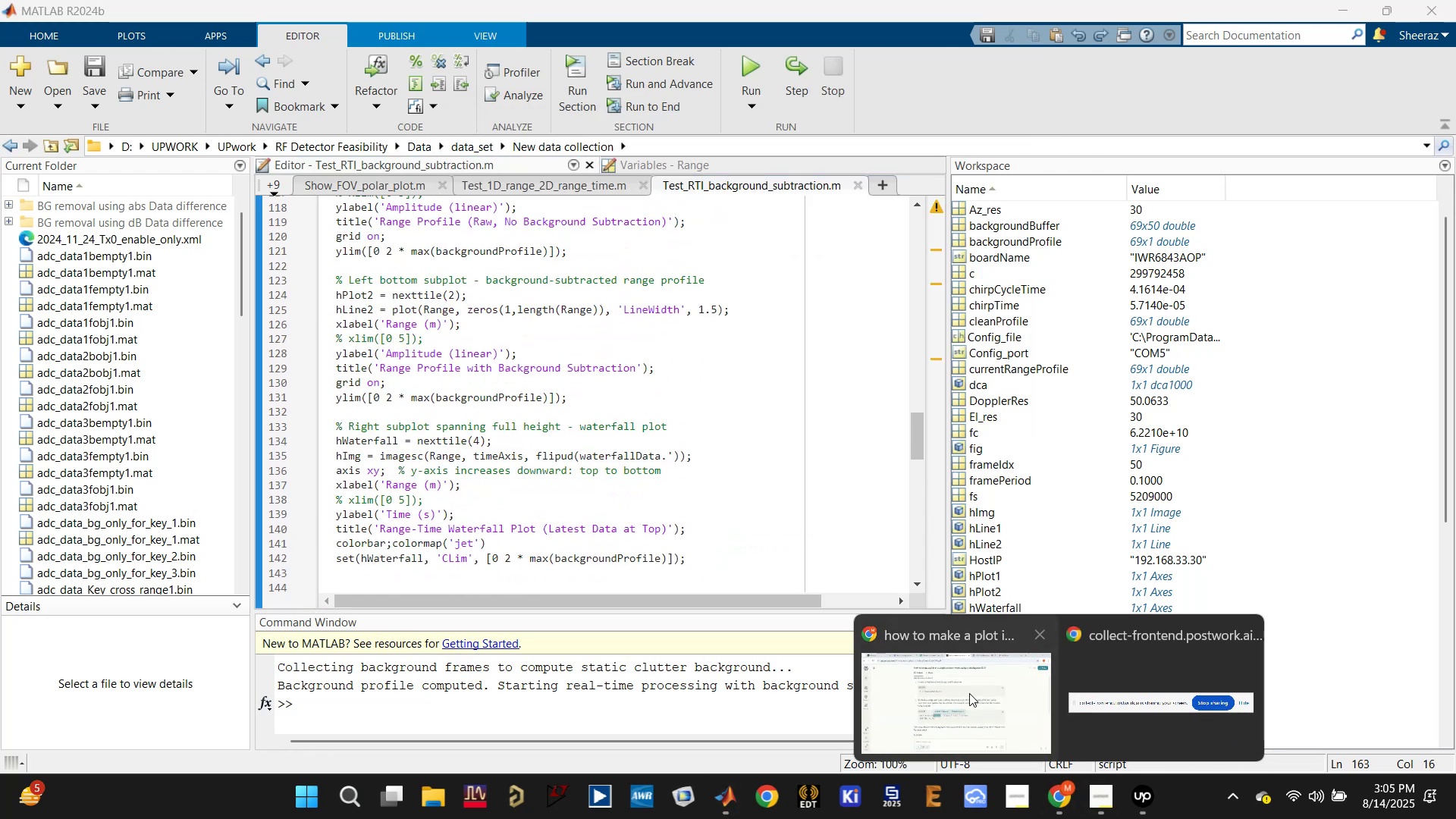 
left_click([961, 681])
 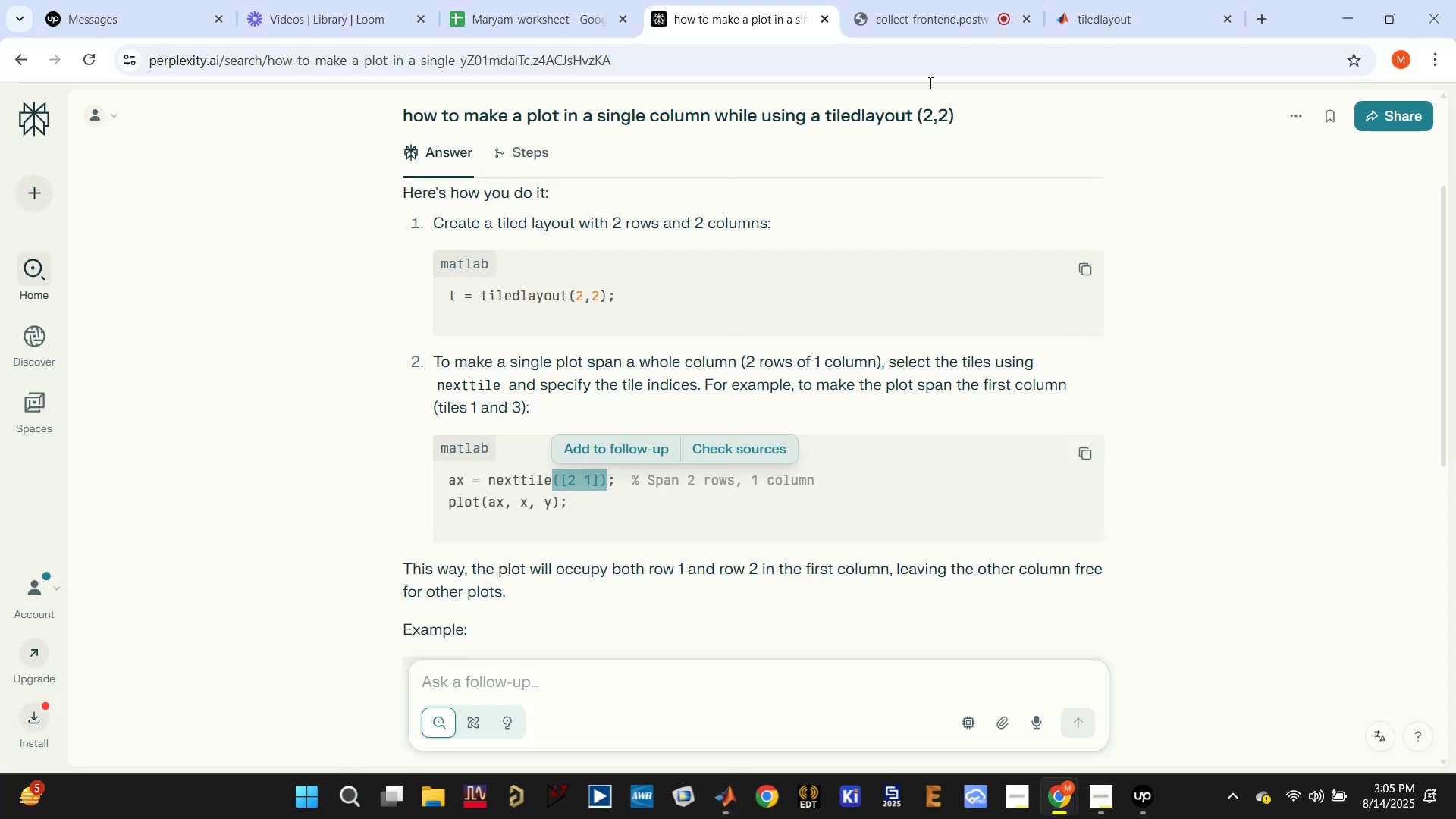 
left_click([923, 0])
 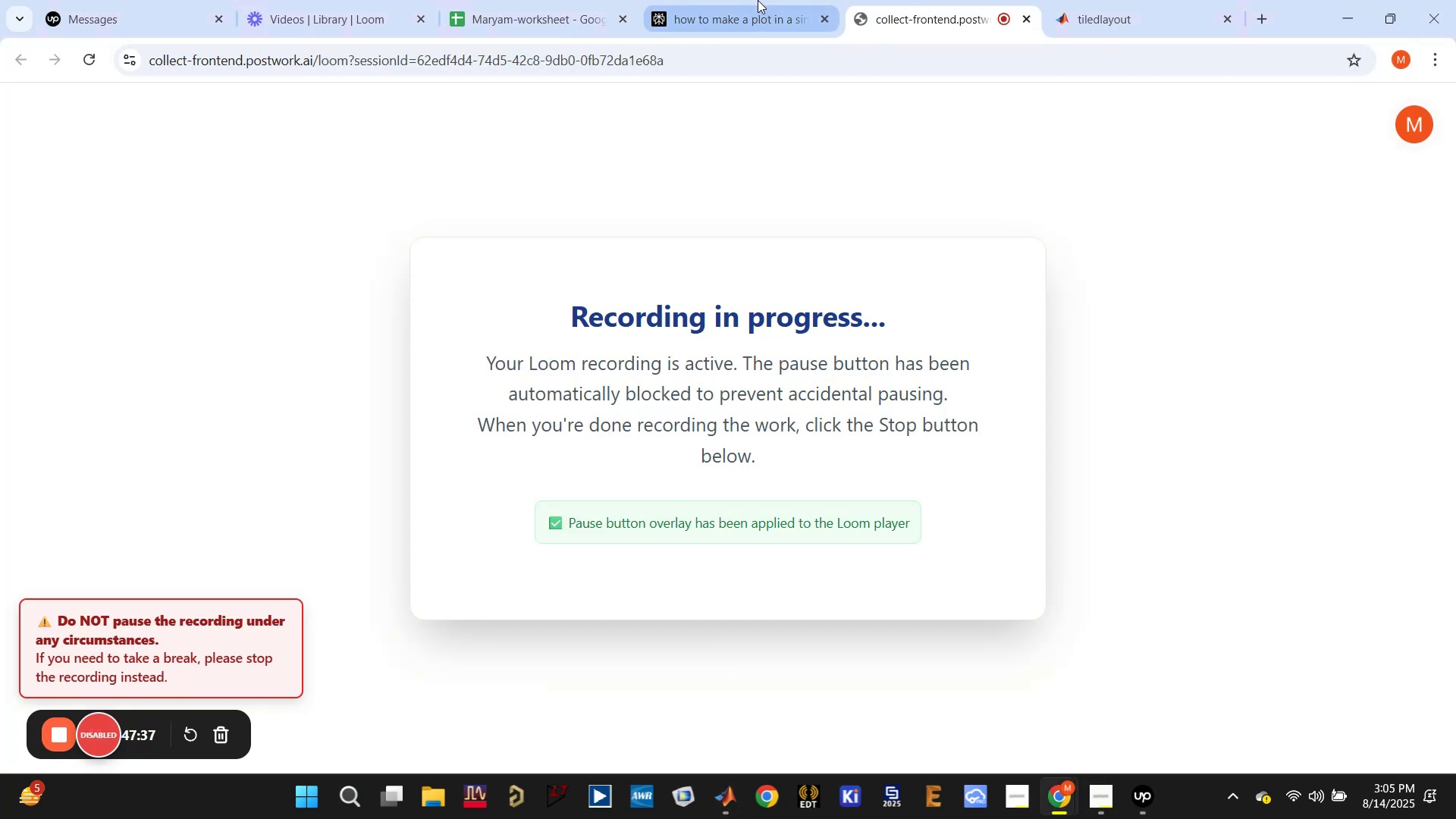 
left_click([758, 0])
 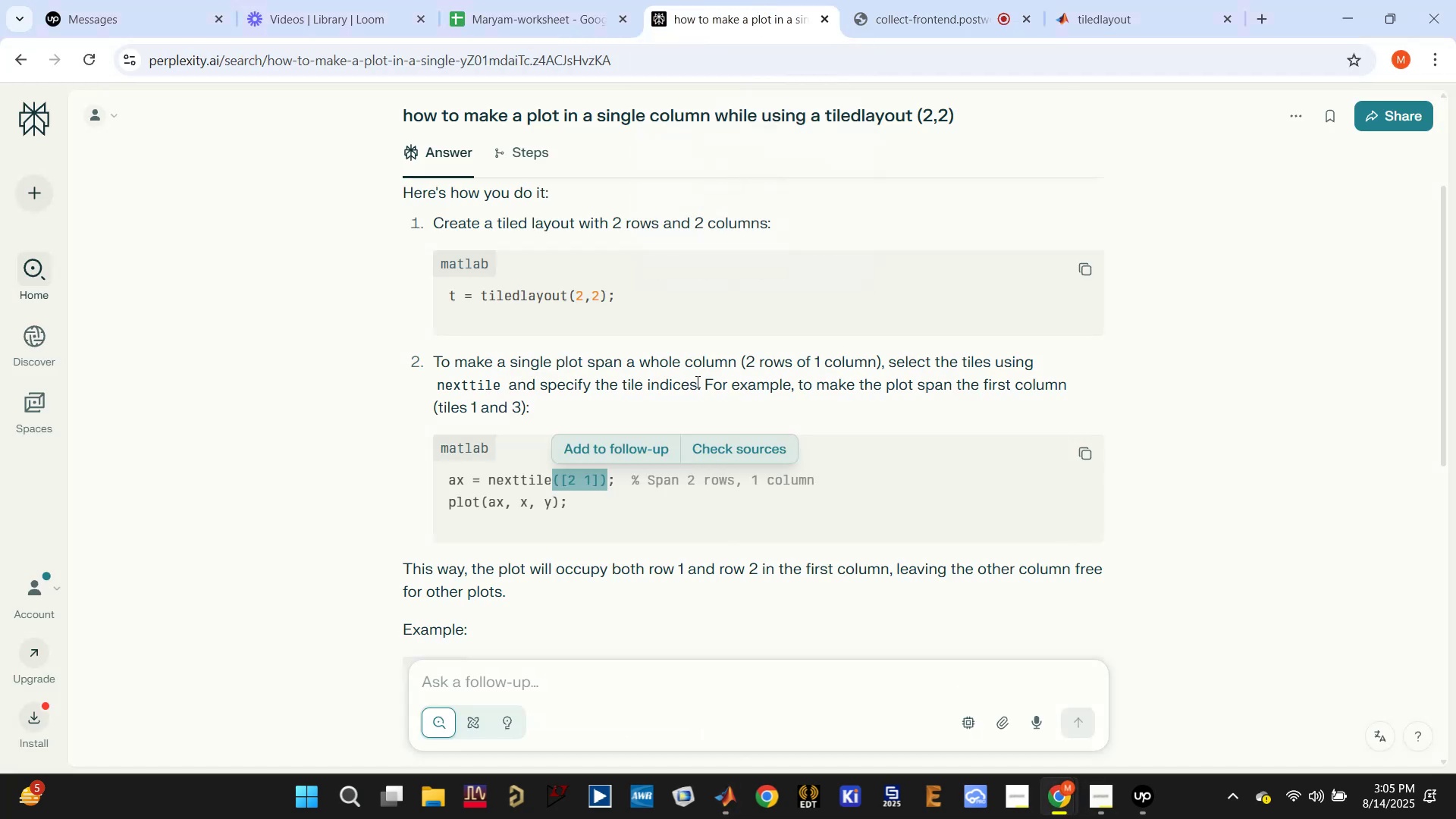 
scroll: coordinate [617, 566], scroll_direction: down, amount: 3.0
 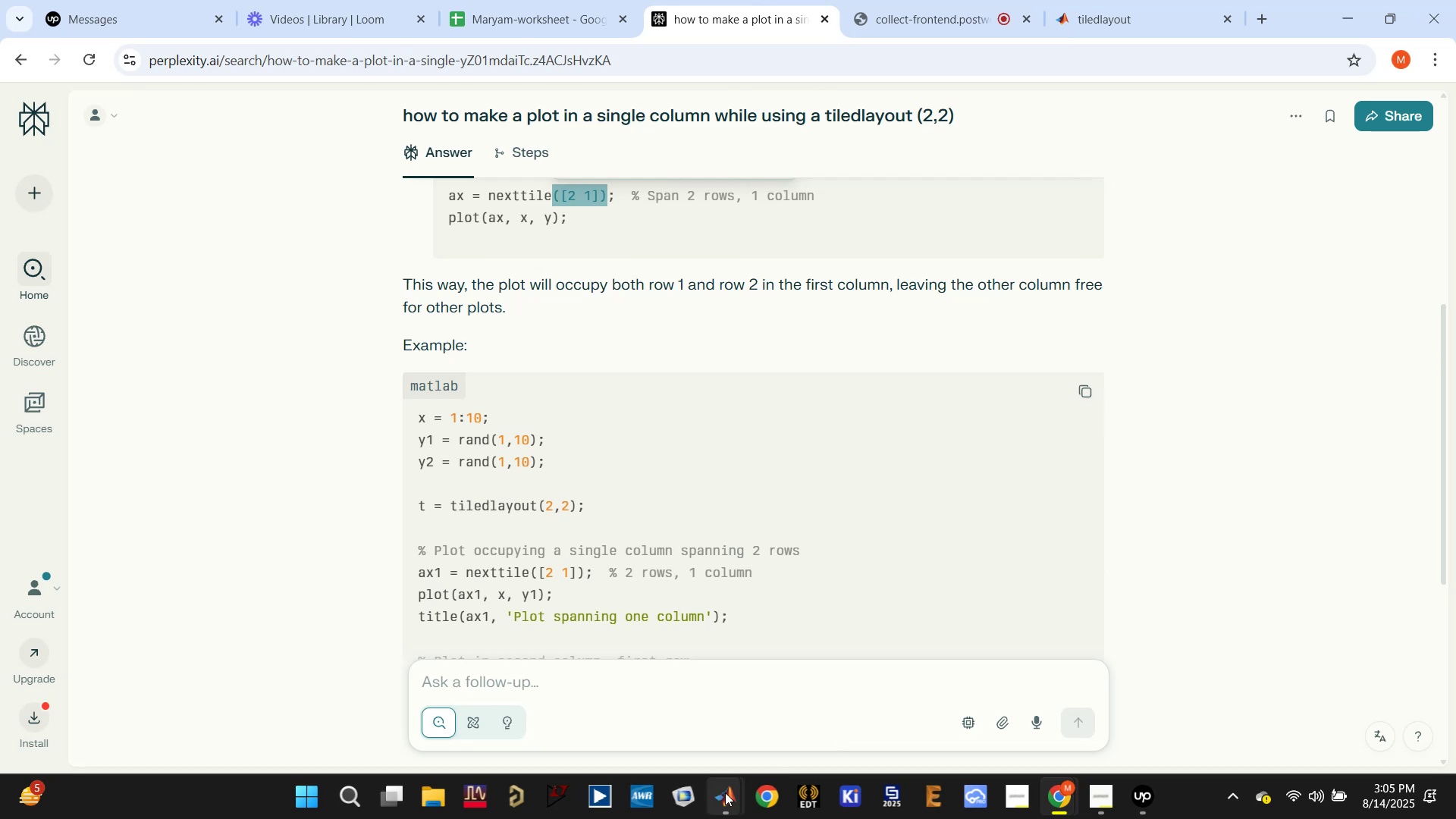 
double_click([631, 698])
 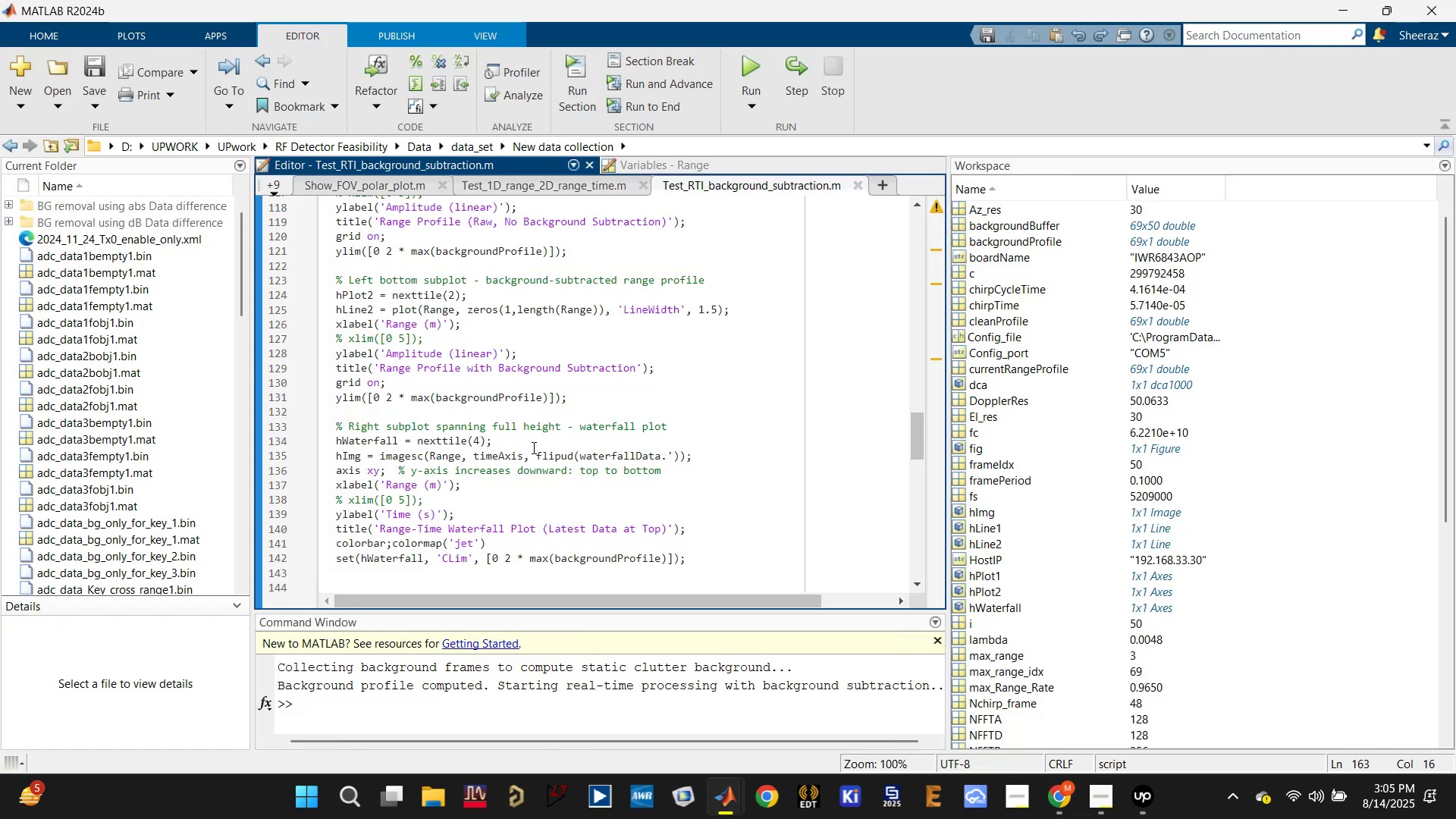 
scroll: coordinate [515, 422], scroll_direction: up, amount: 2.0
 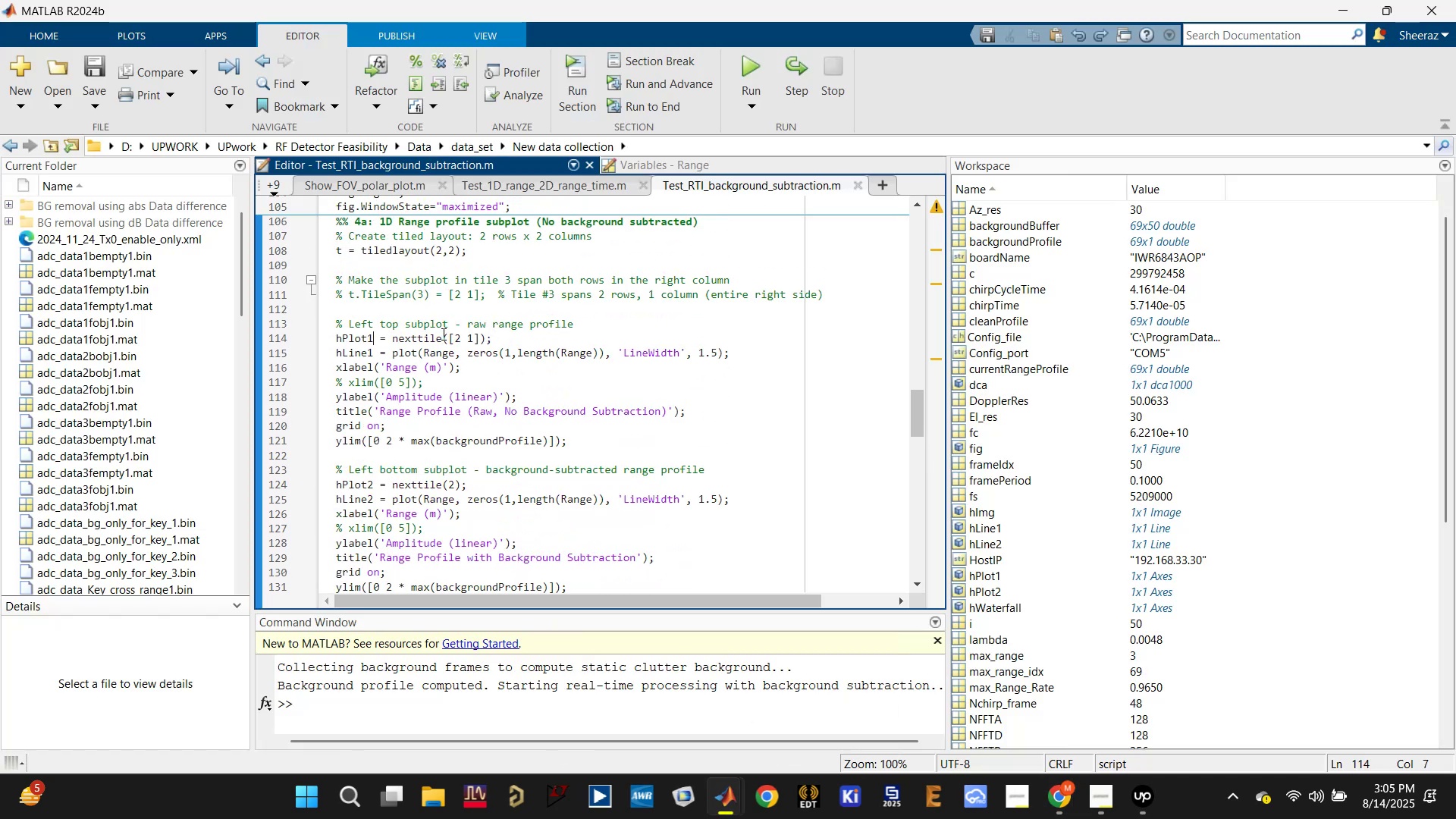 
double_click([371, 337])
 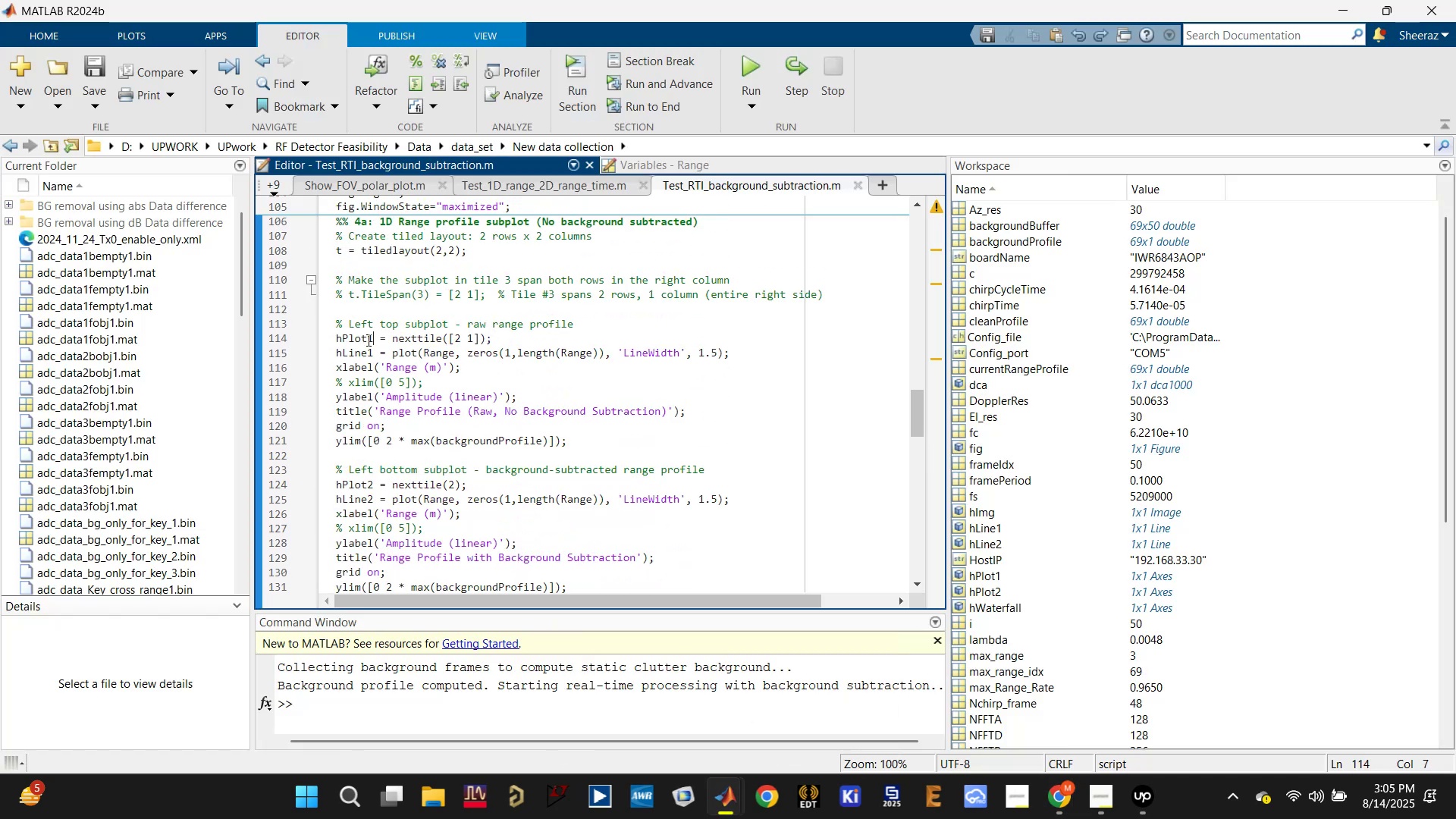 
left_click([362, 342])
 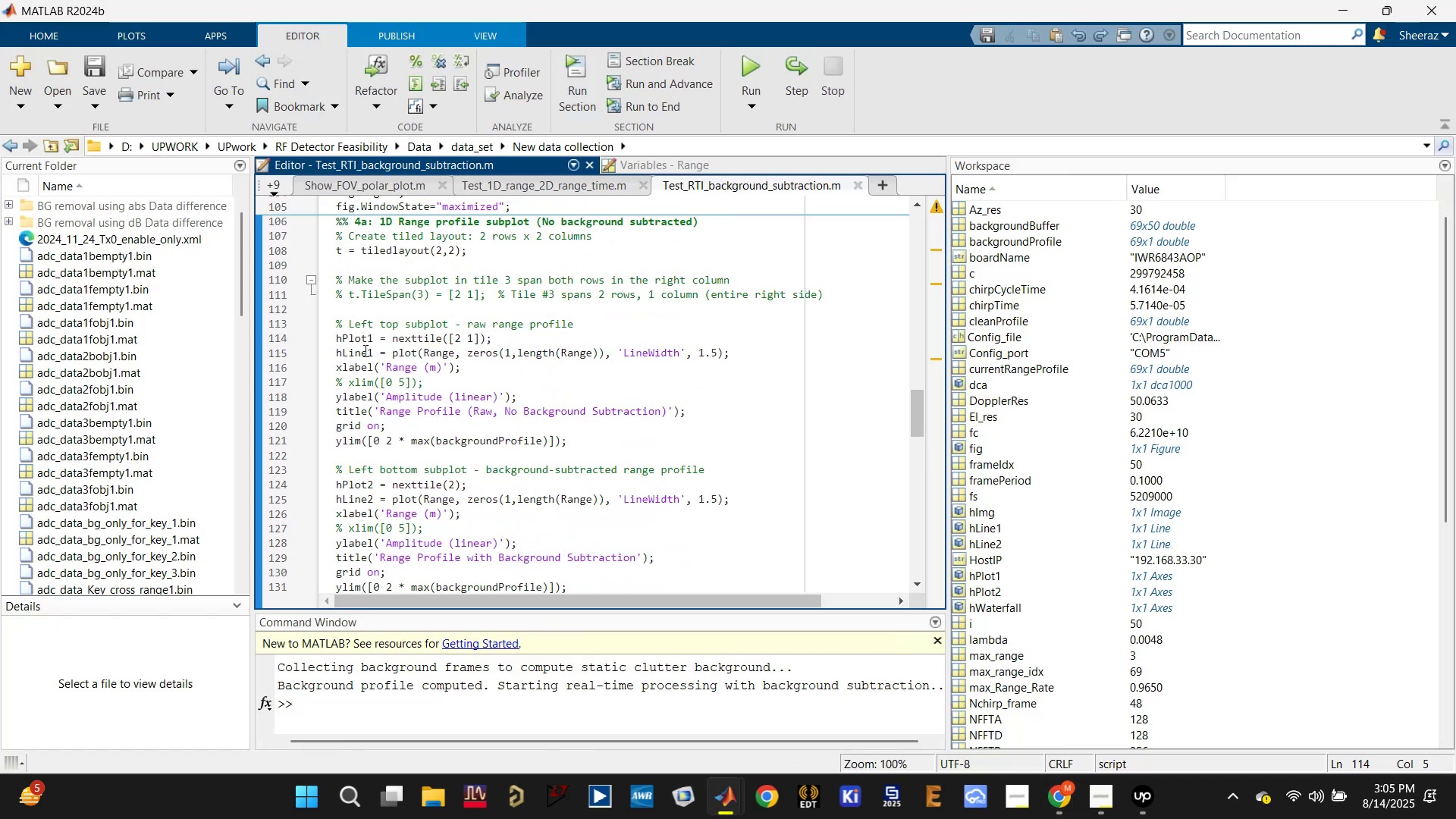 
scroll: coordinate [395, 358], scroll_direction: up, amount: 2.0
 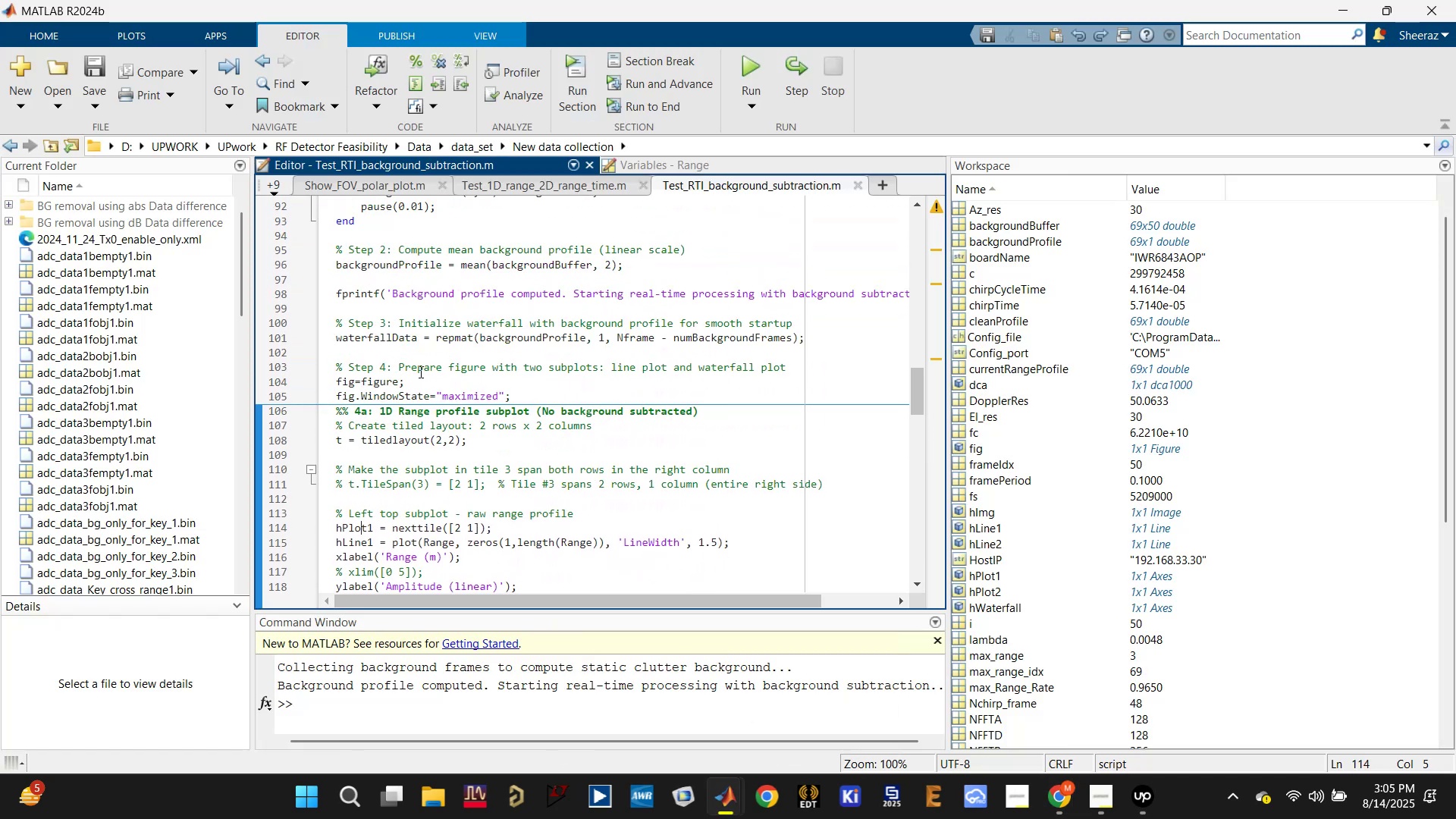 
scroll: coordinate [445, 395], scroll_direction: down, amount: 4.0
 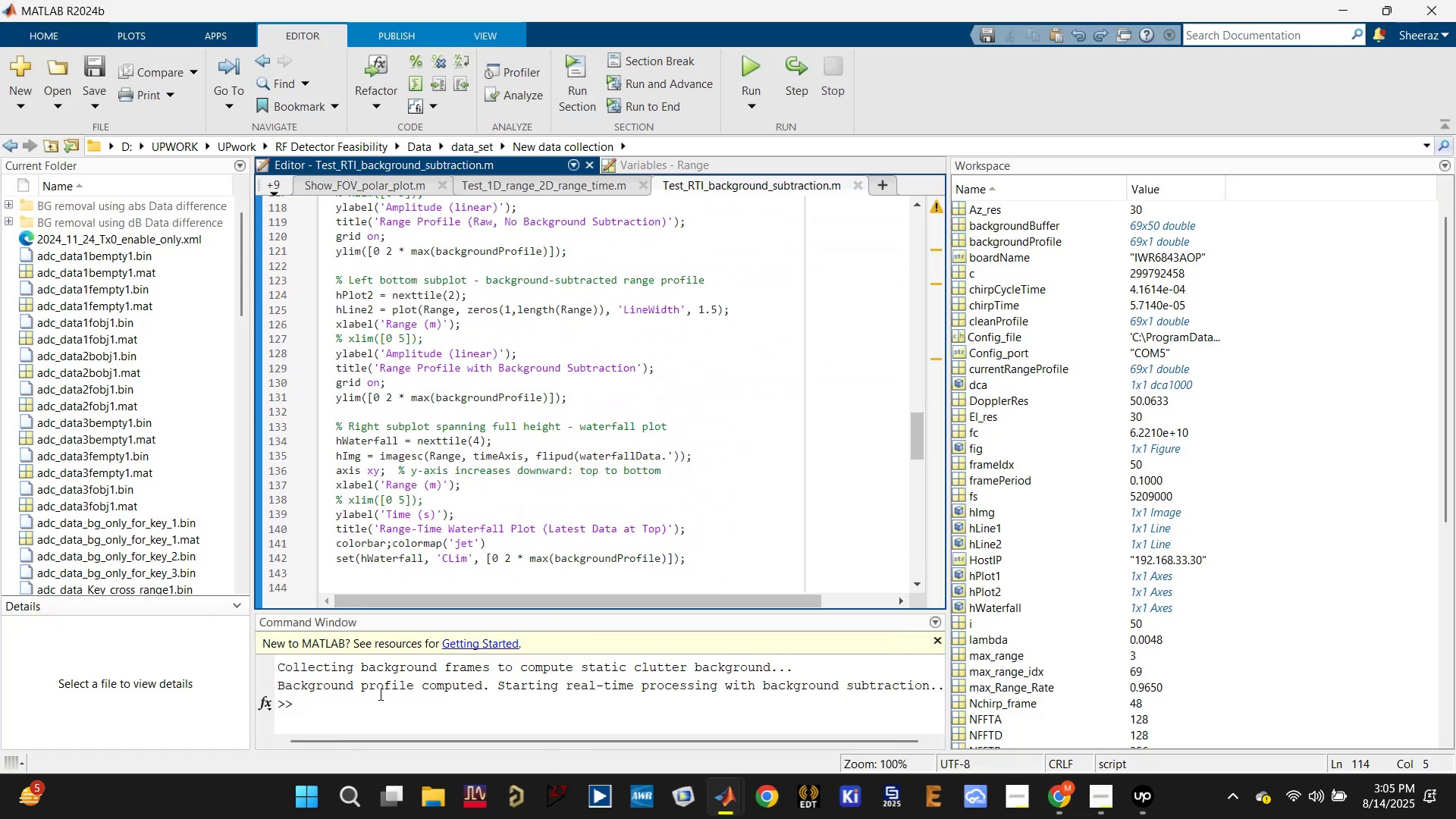 
left_click([378, 703])
 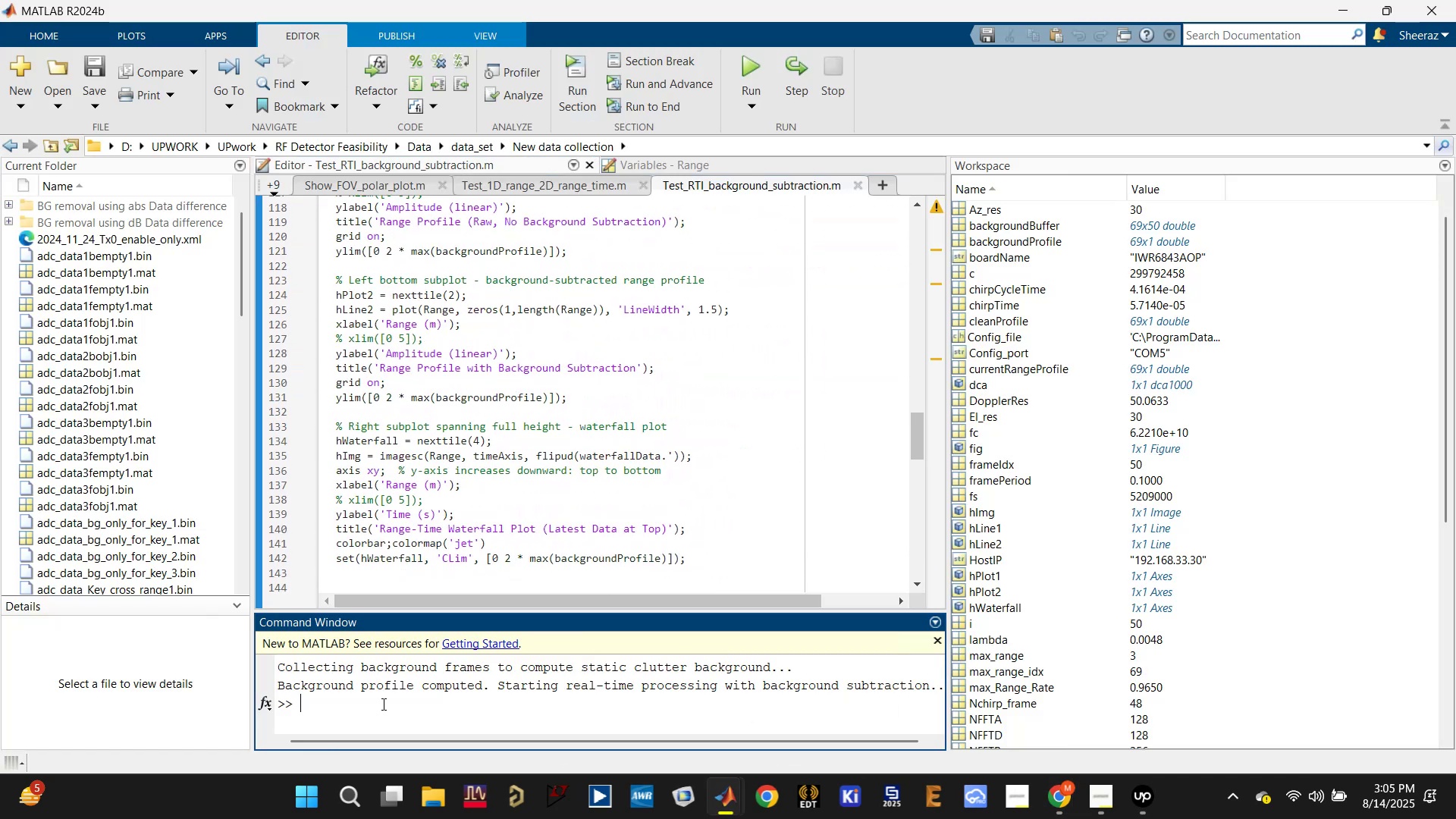 
type(clc)
 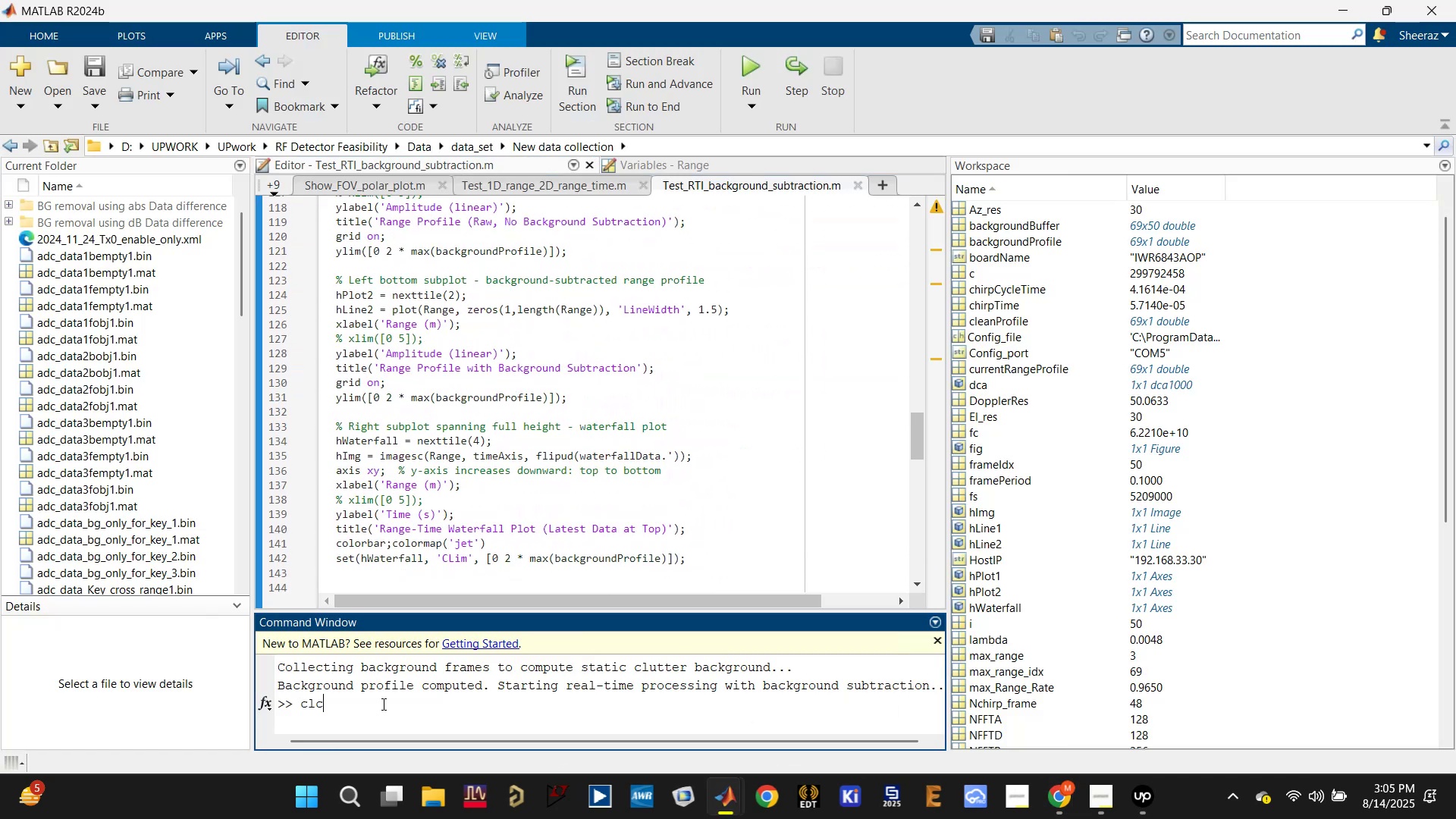 
key(Enter)
 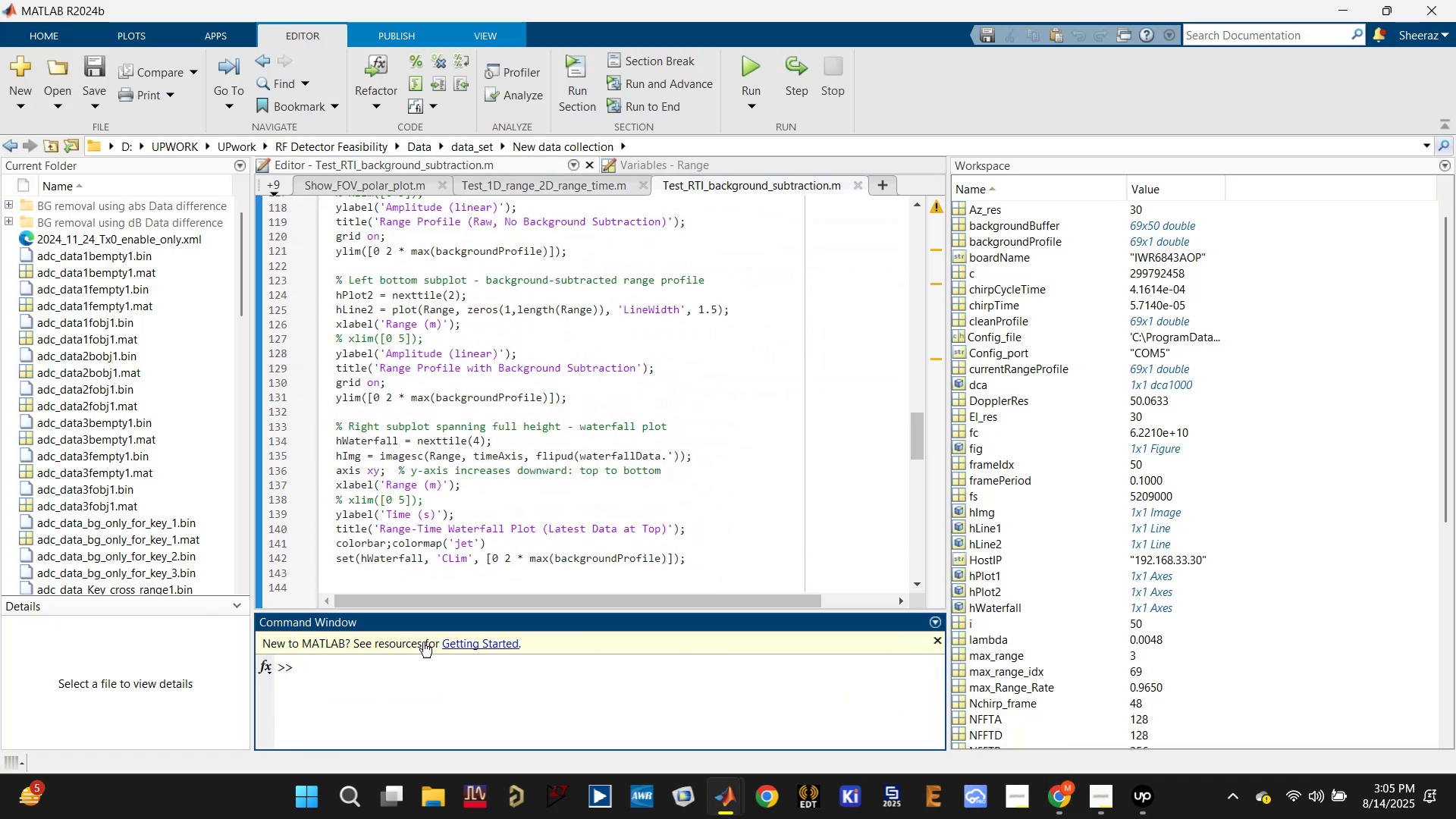 
left_click([471, 478])
 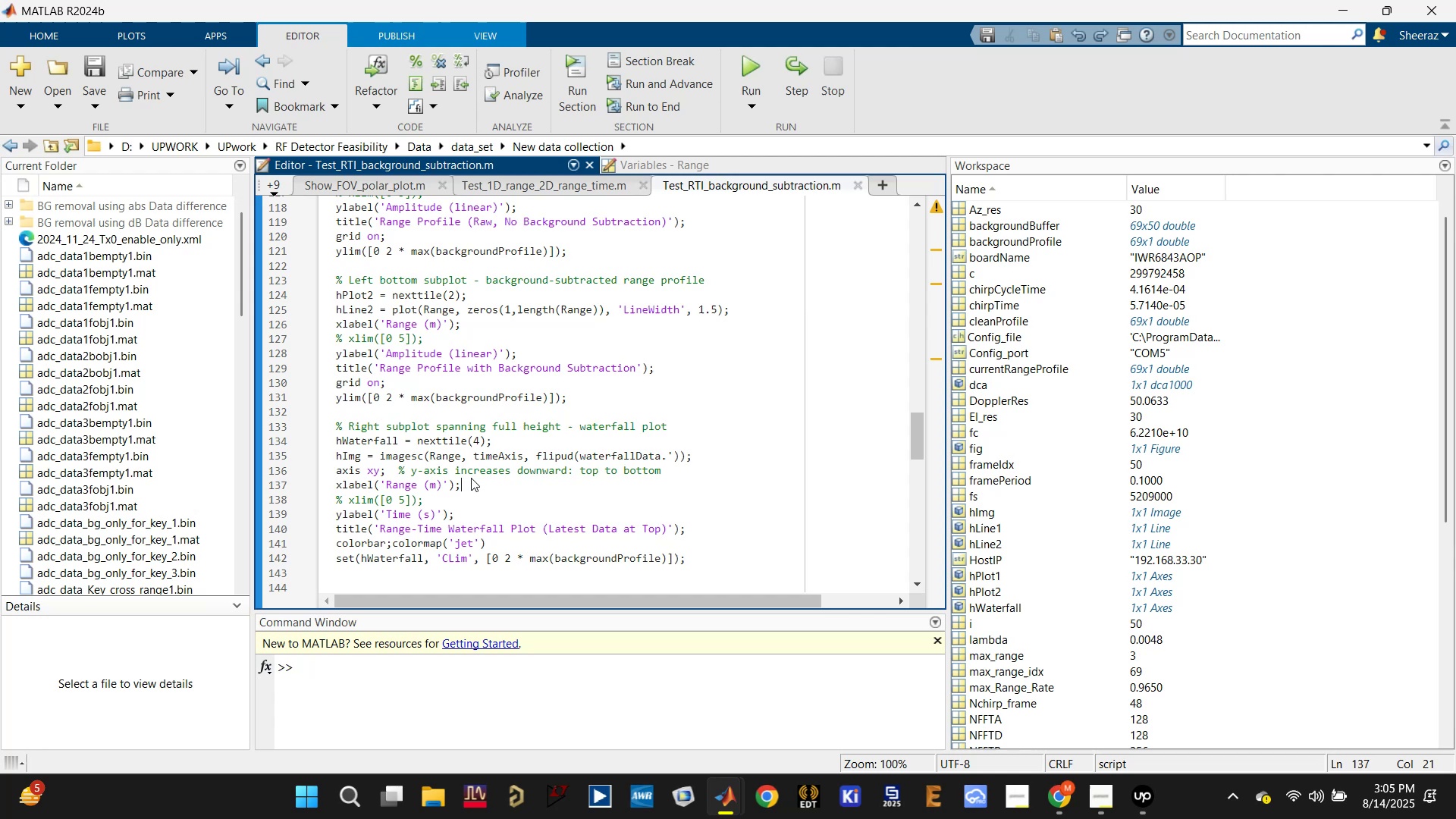 
key(Control+S)
 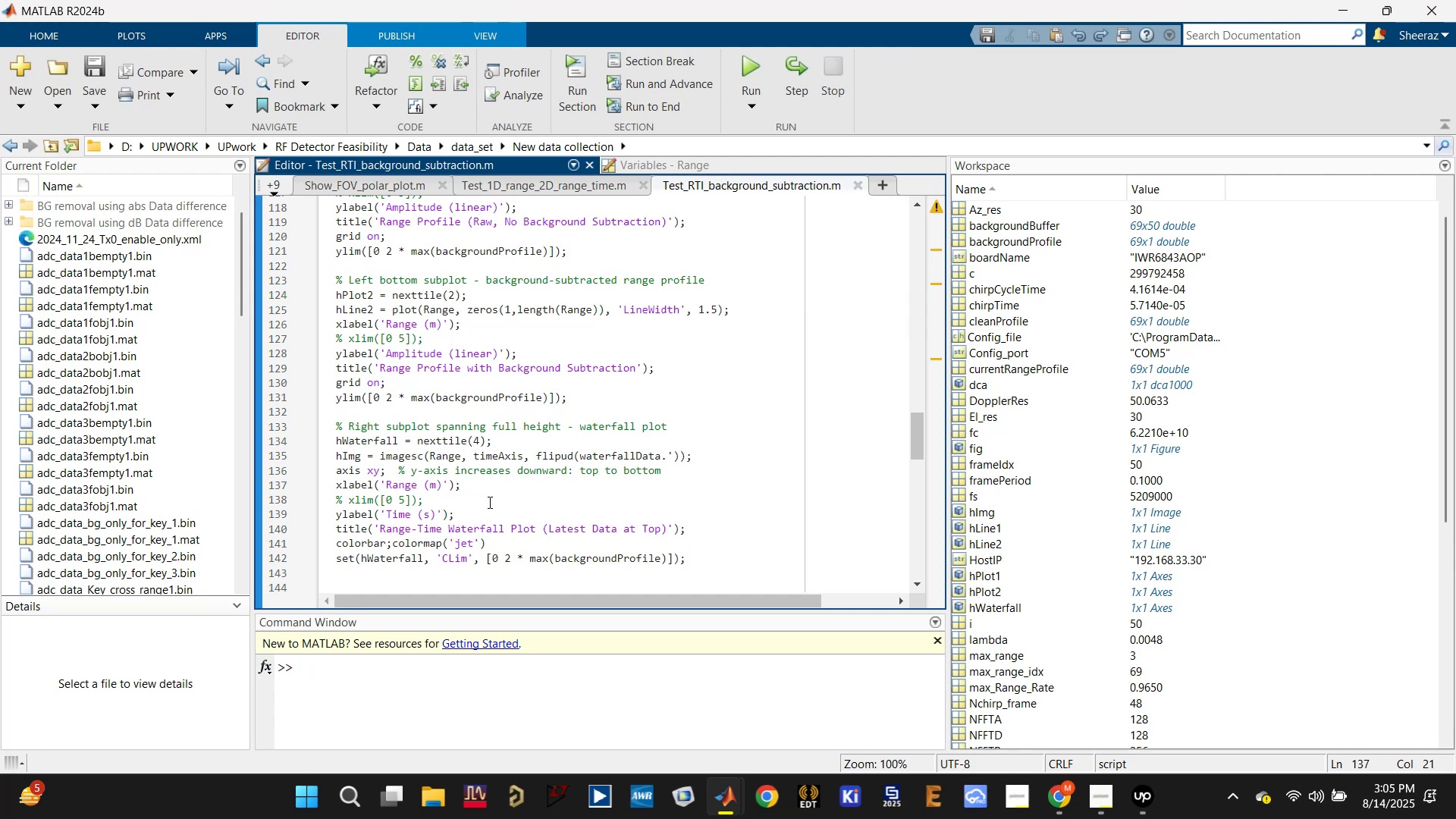 
scroll: coordinate [510, 514], scroll_direction: down, amount: 5.0
 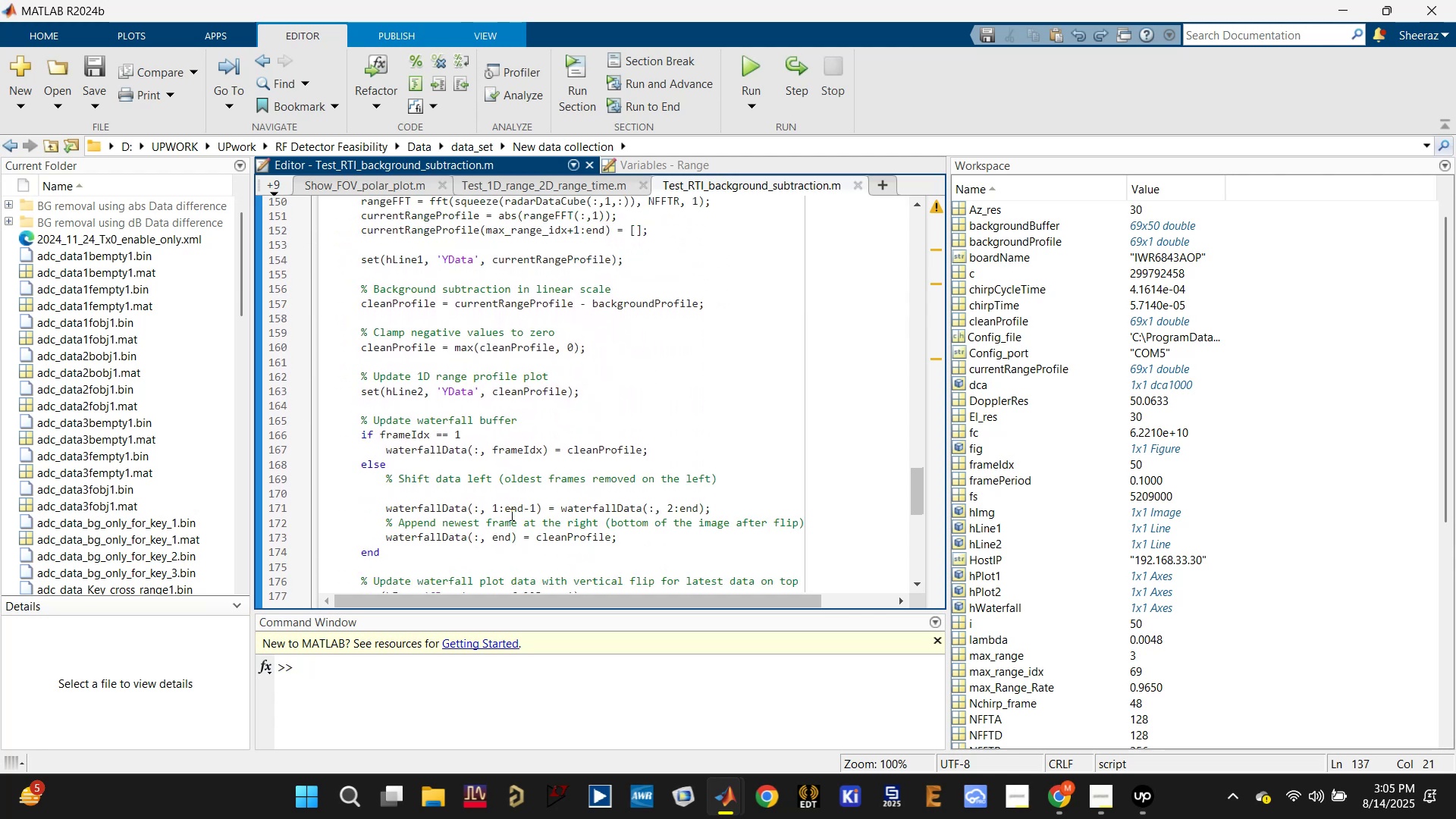 
scroll: coordinate [450, 463], scroll_direction: up, amount: 16.0
 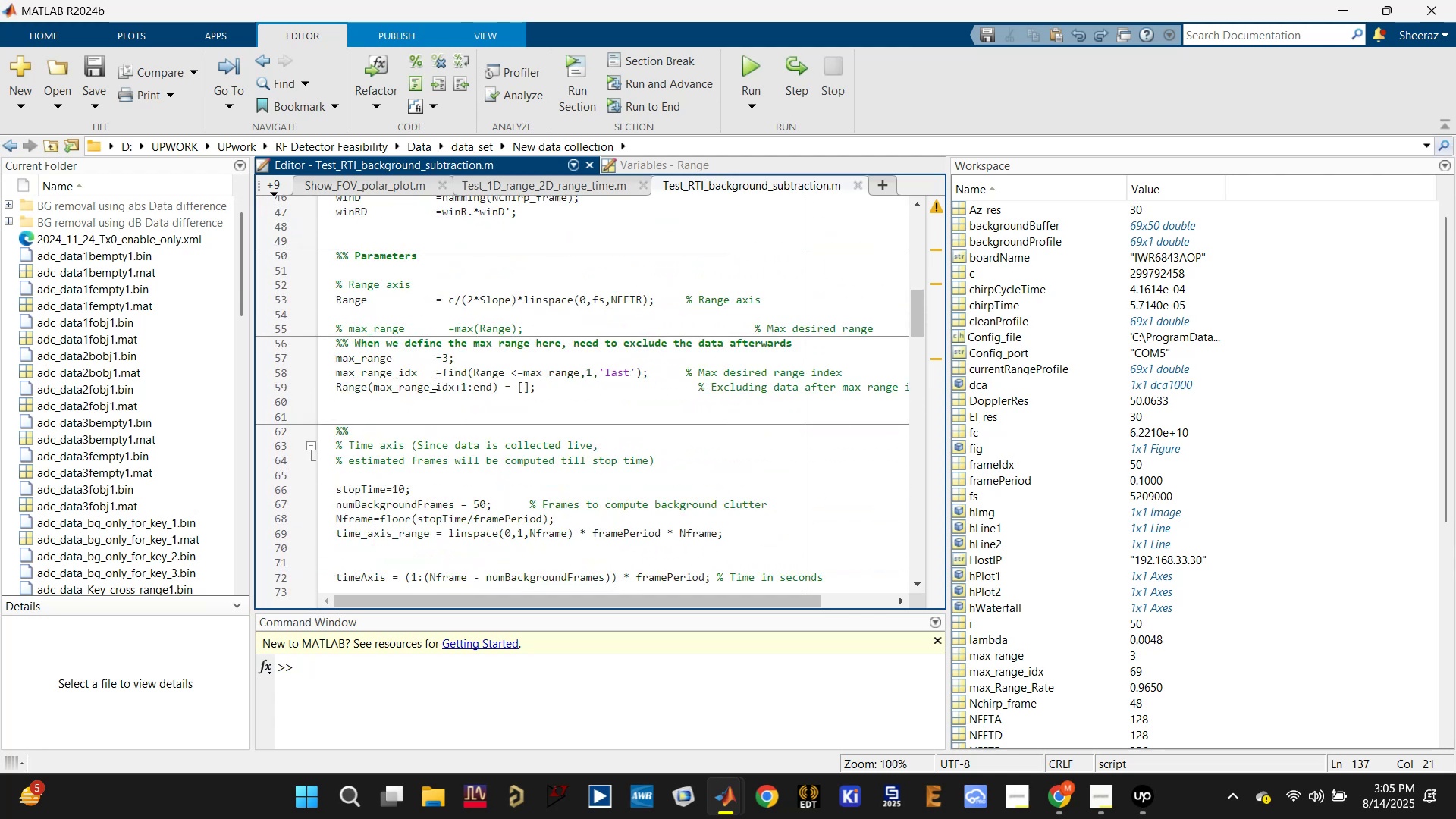 
left_click([375, 360])
 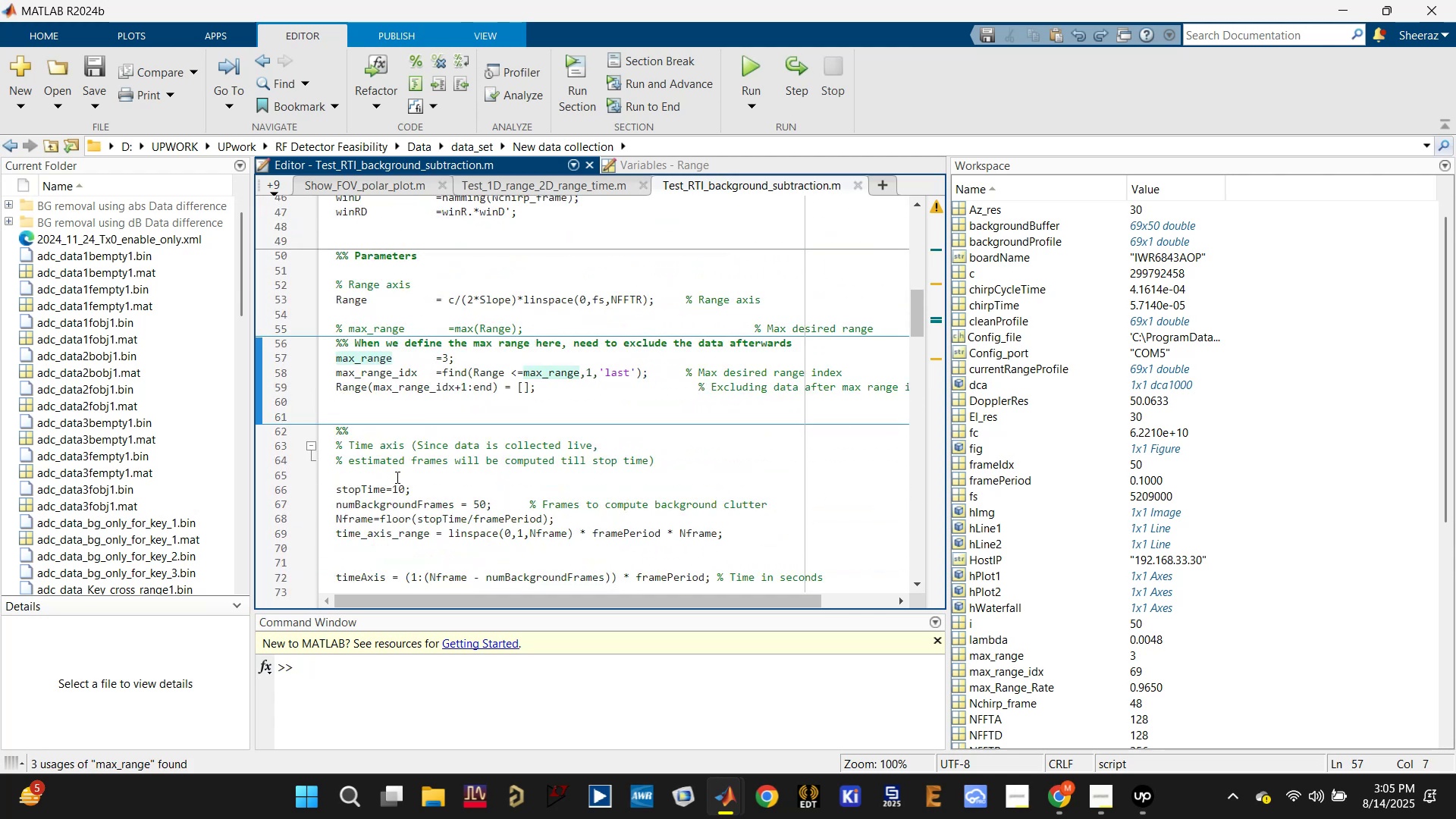 
left_click([396, 487])
 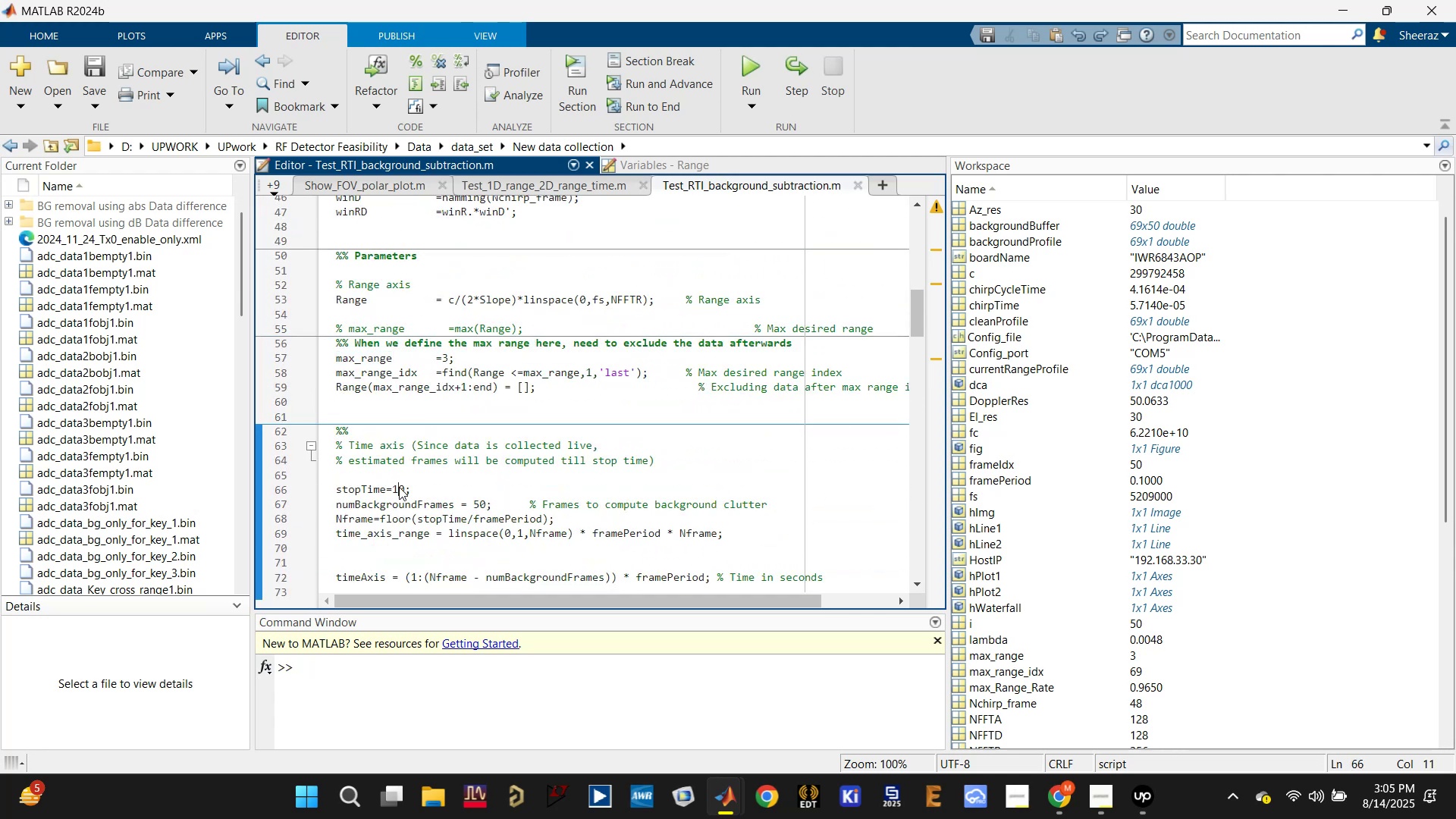 
left_click_drag(start_coordinate=[399, 487], to_coordinate=[393, 487])
 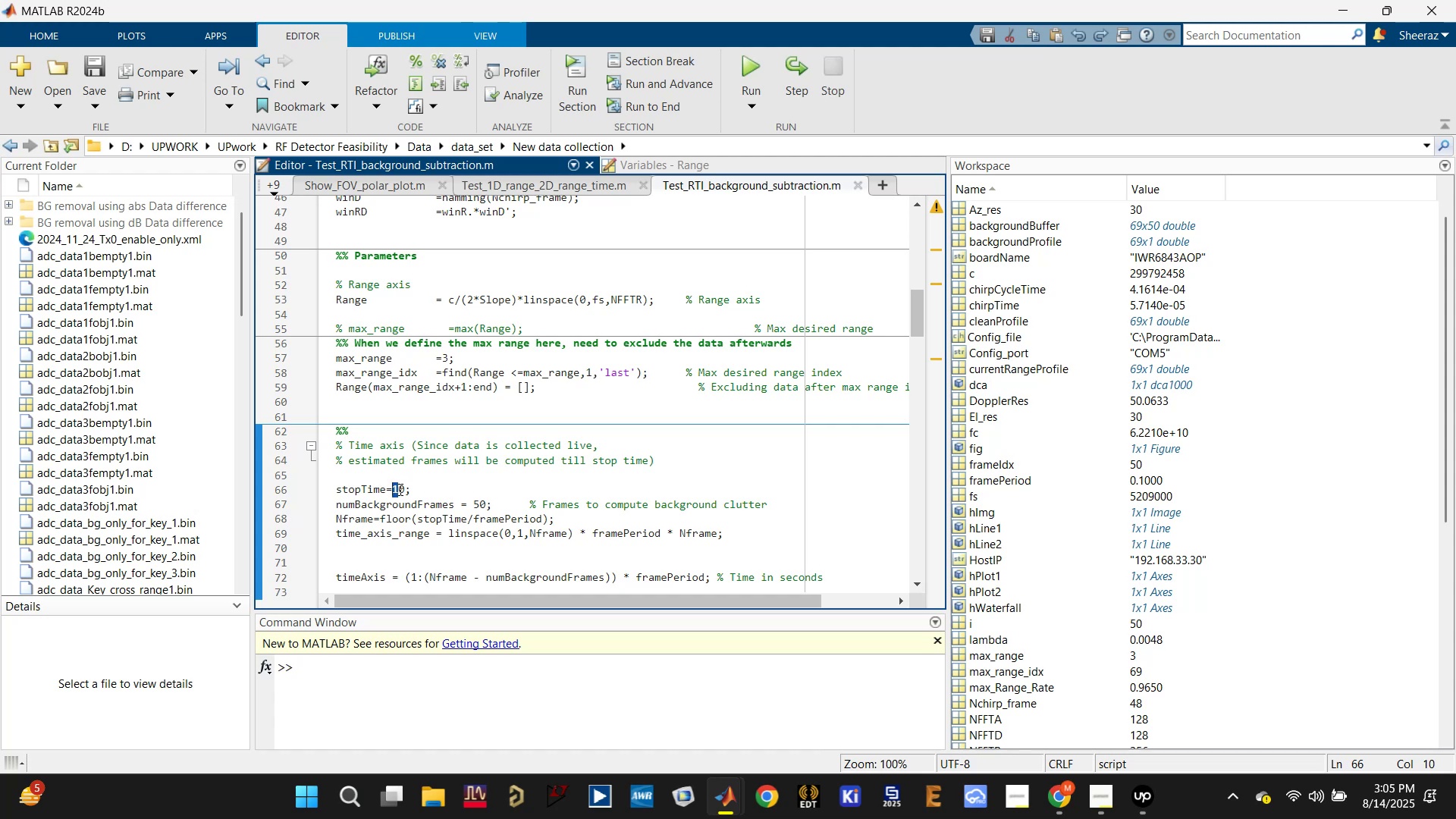 
key(5)
 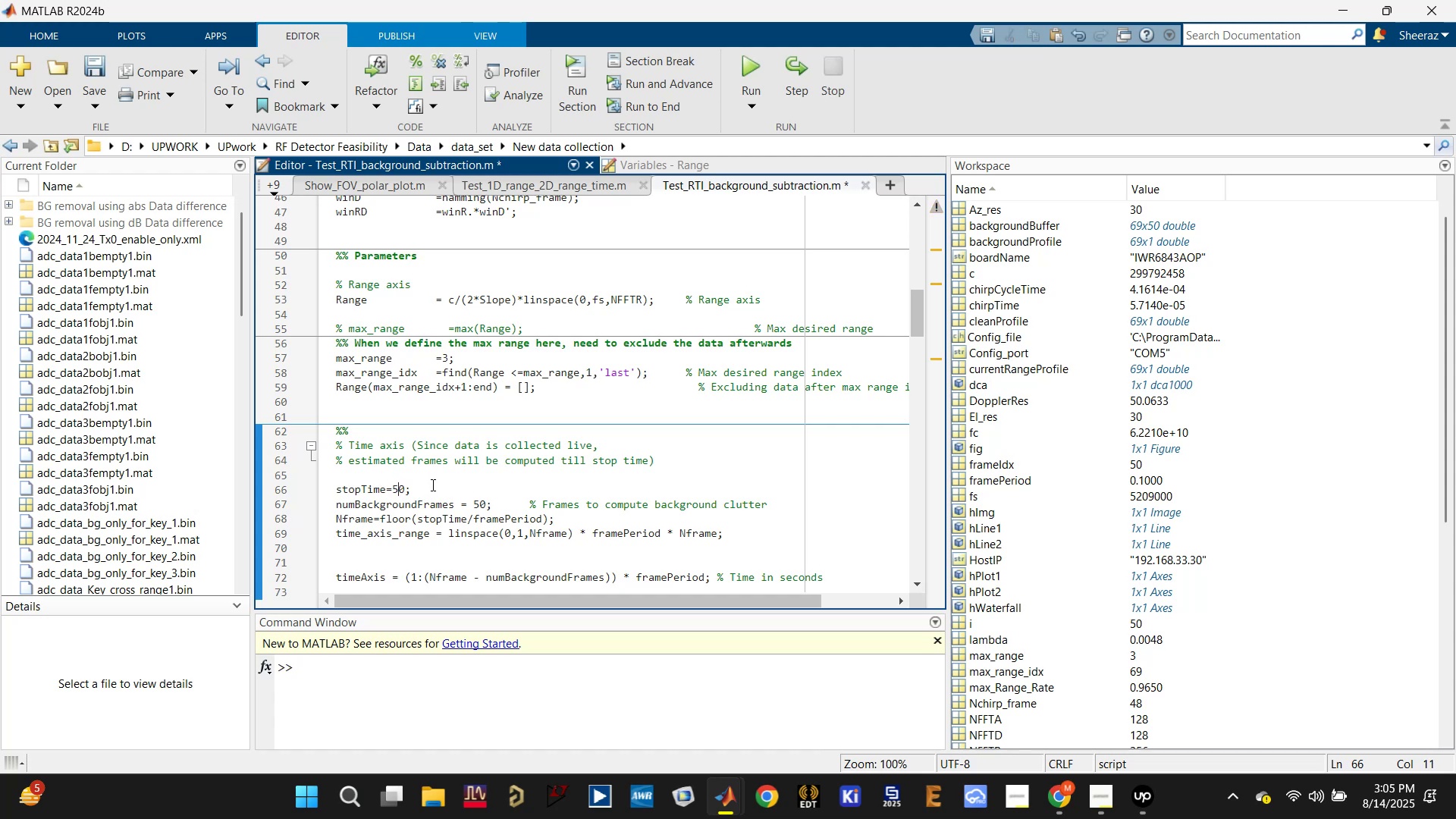 
left_click([432, 483])
 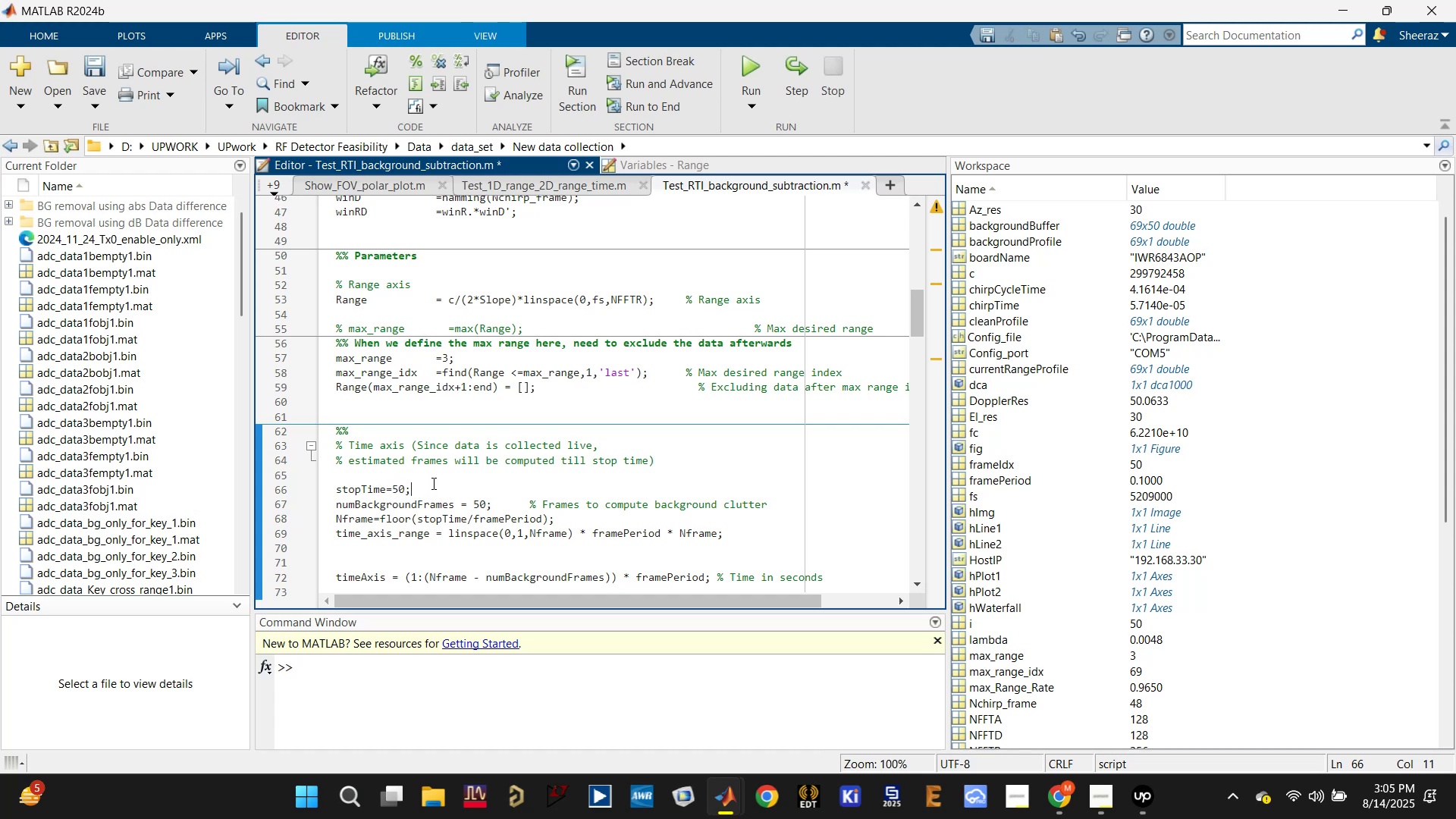 
key(Control+S)
 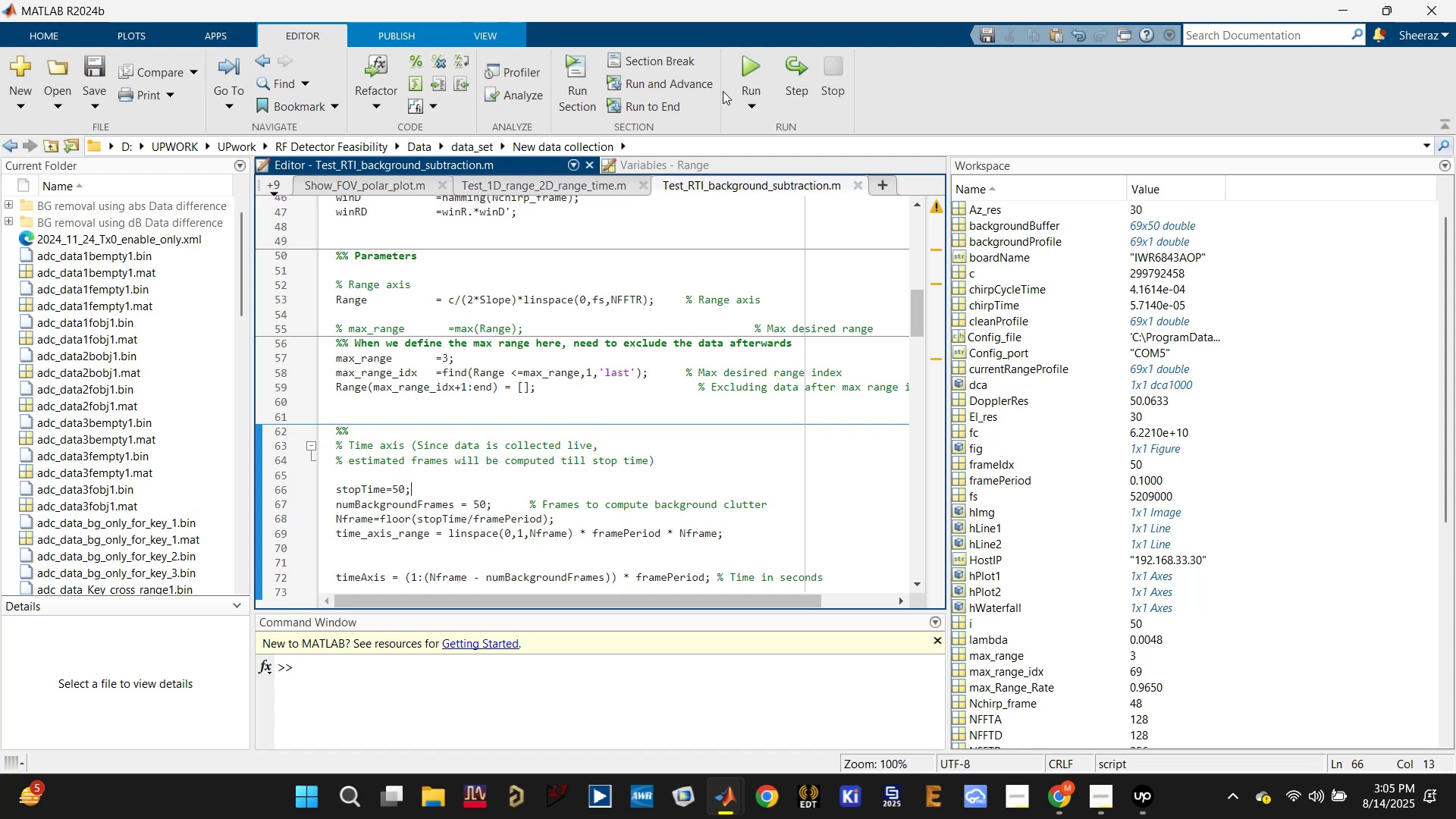 
left_click([752, 67])
 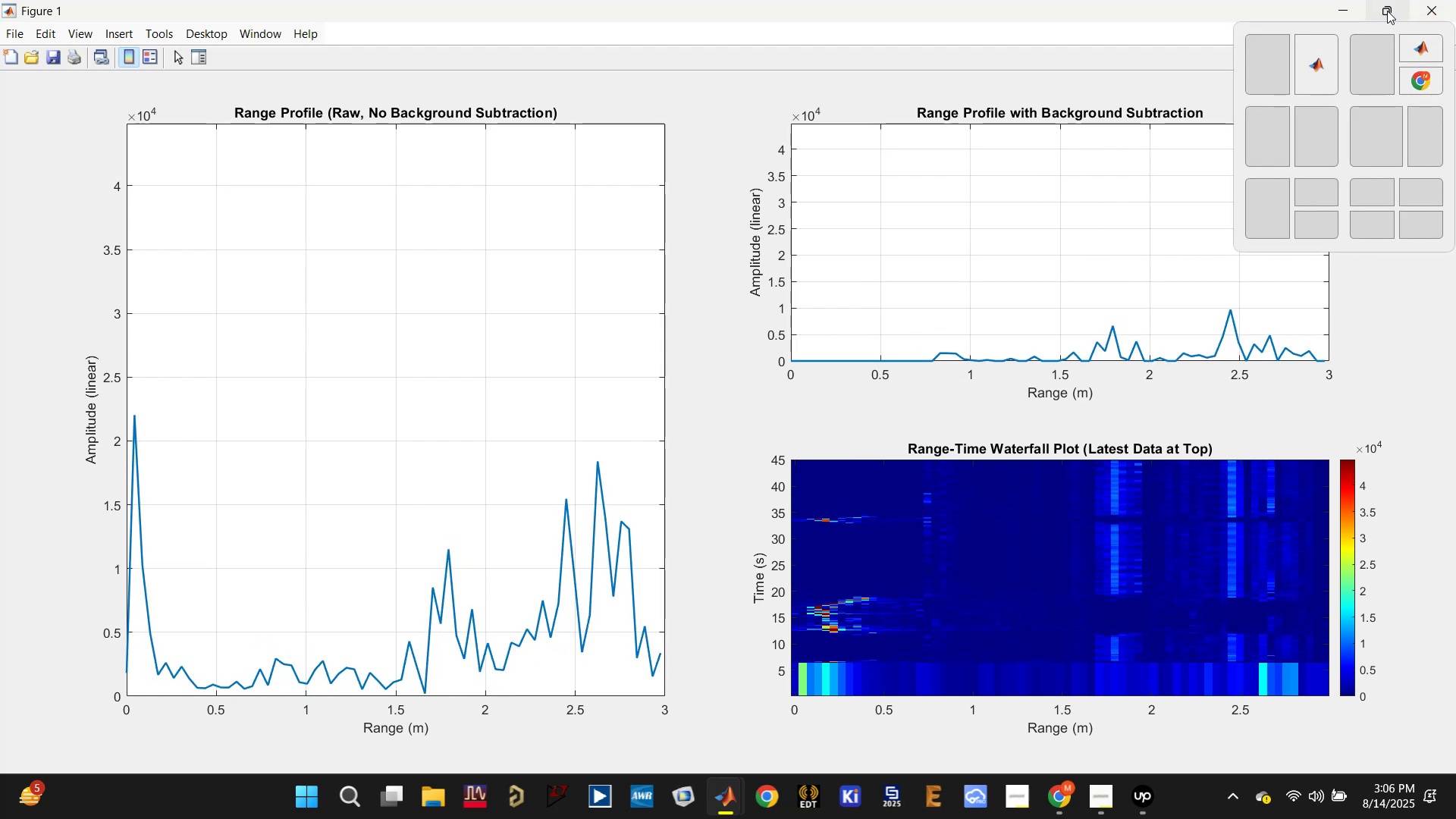 
wait(62.9)
 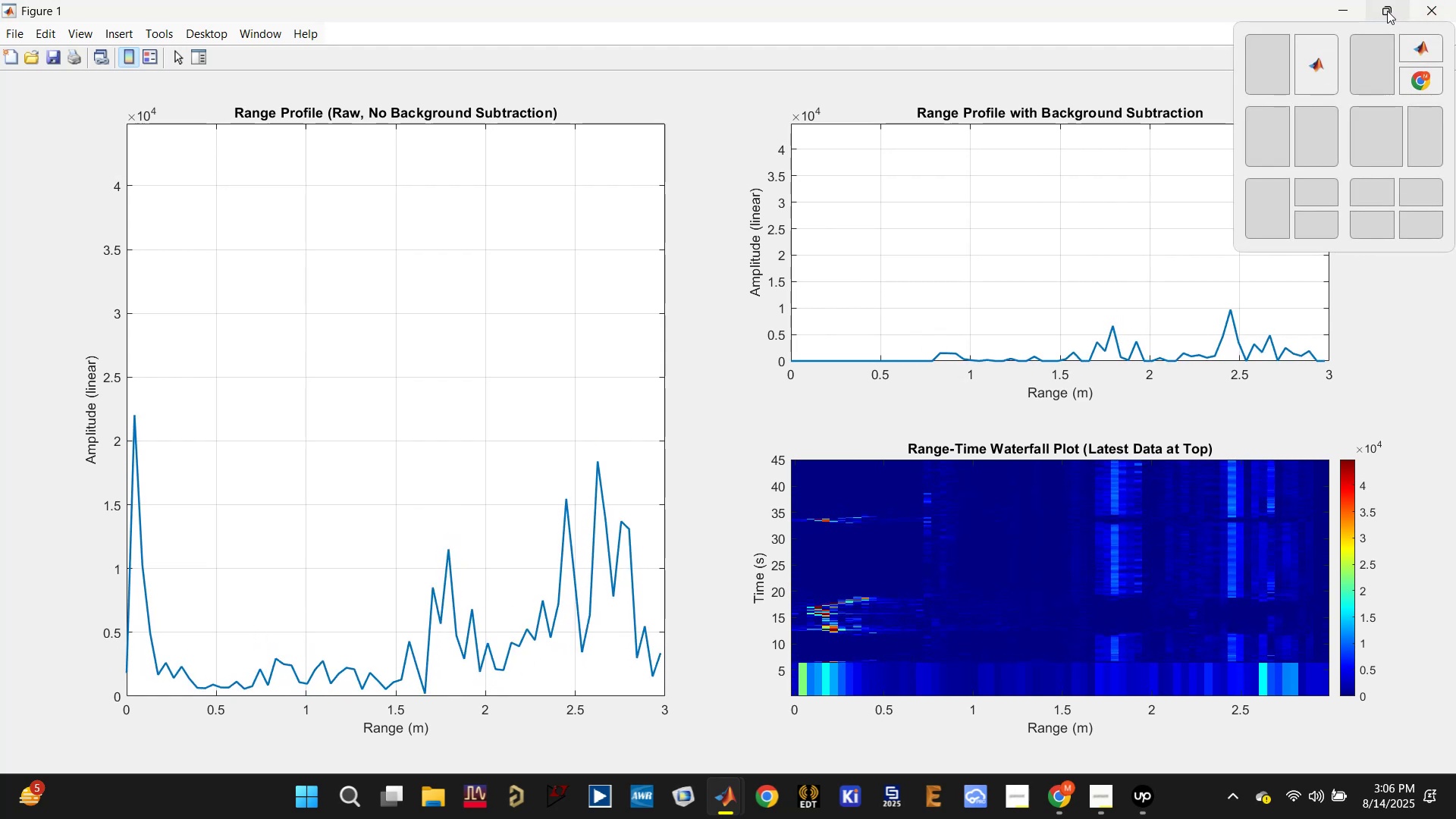 
left_click([1412, 10])
 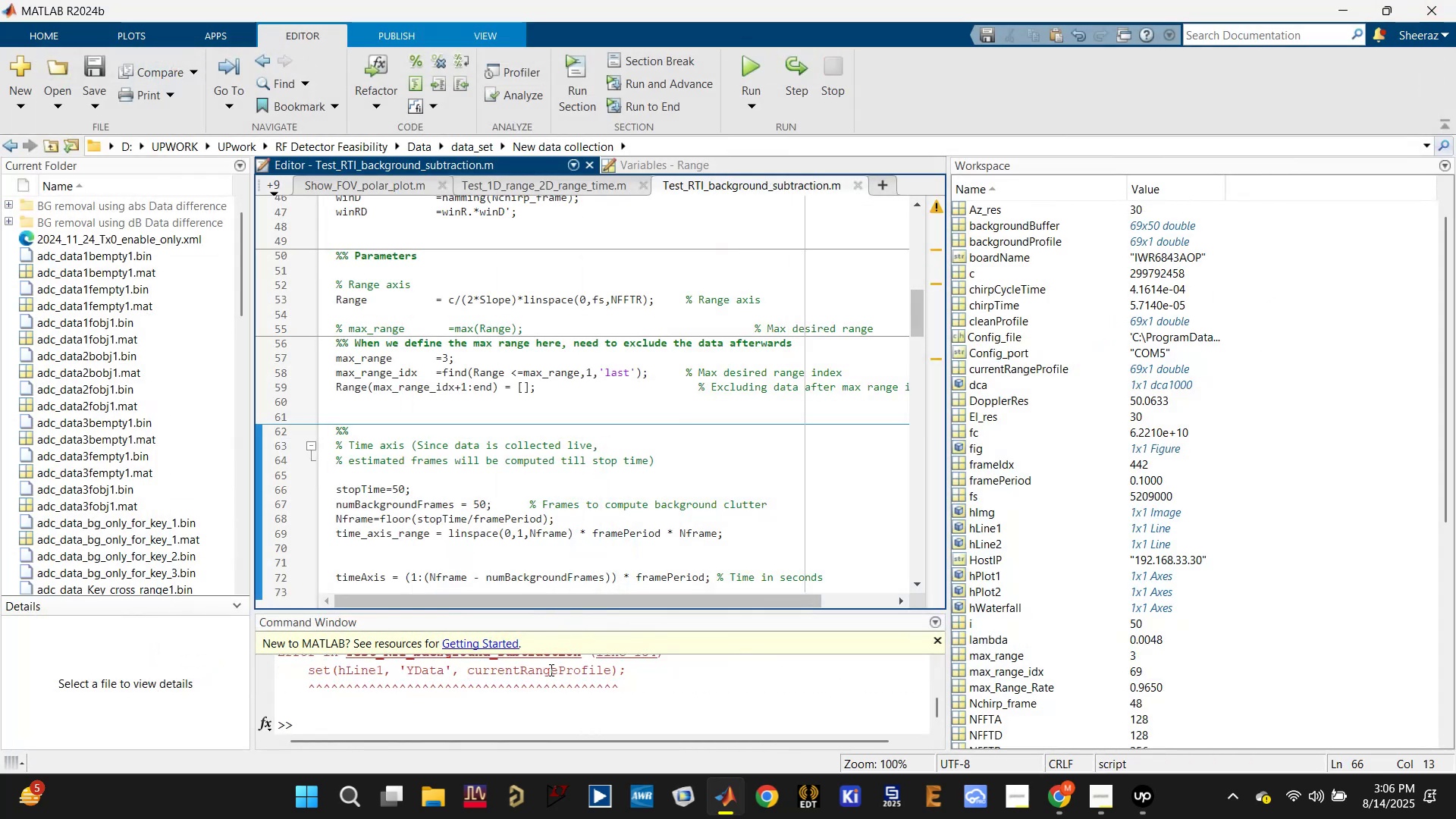 
left_click([488, 714])
 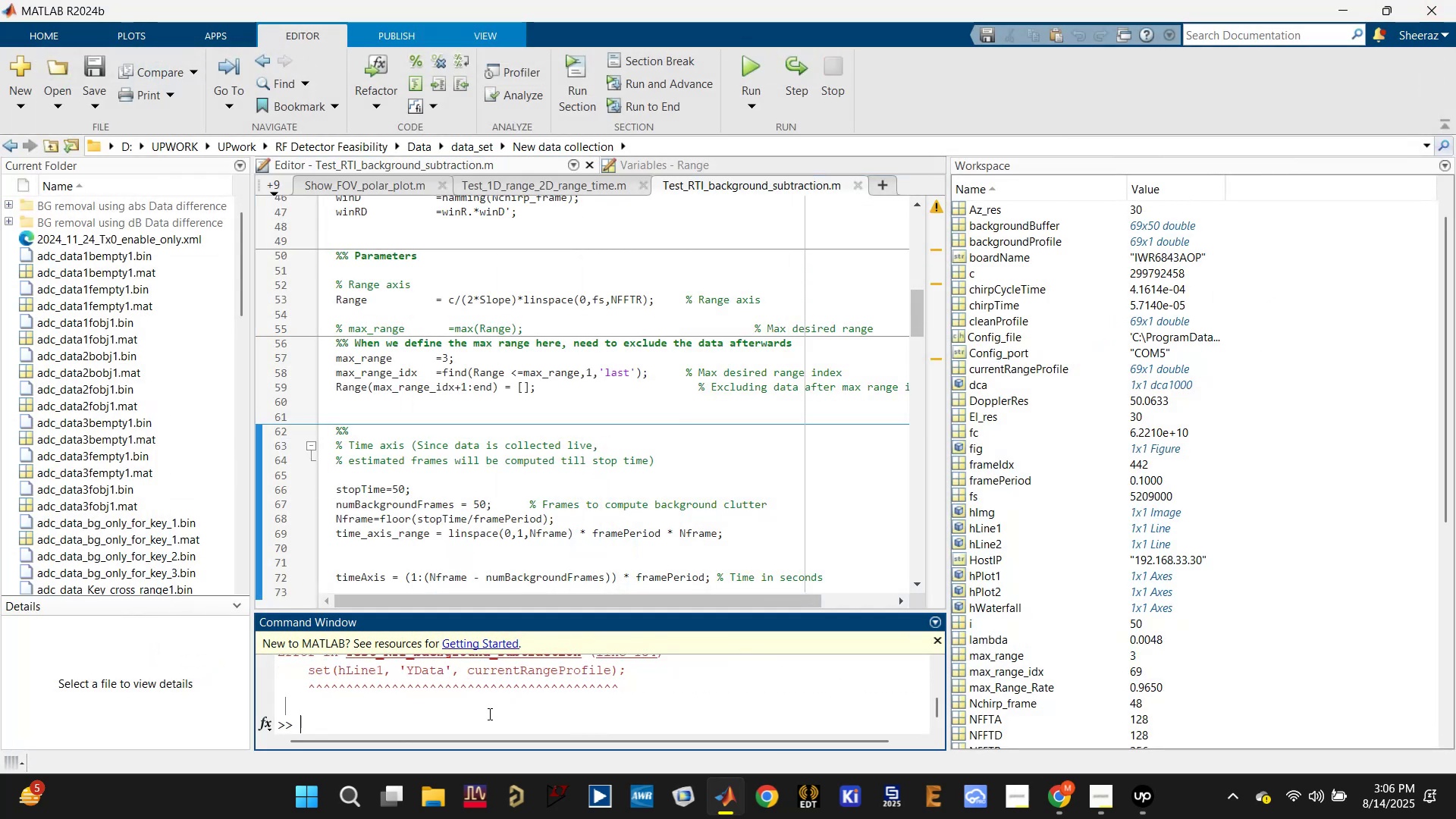 
type(clc)
 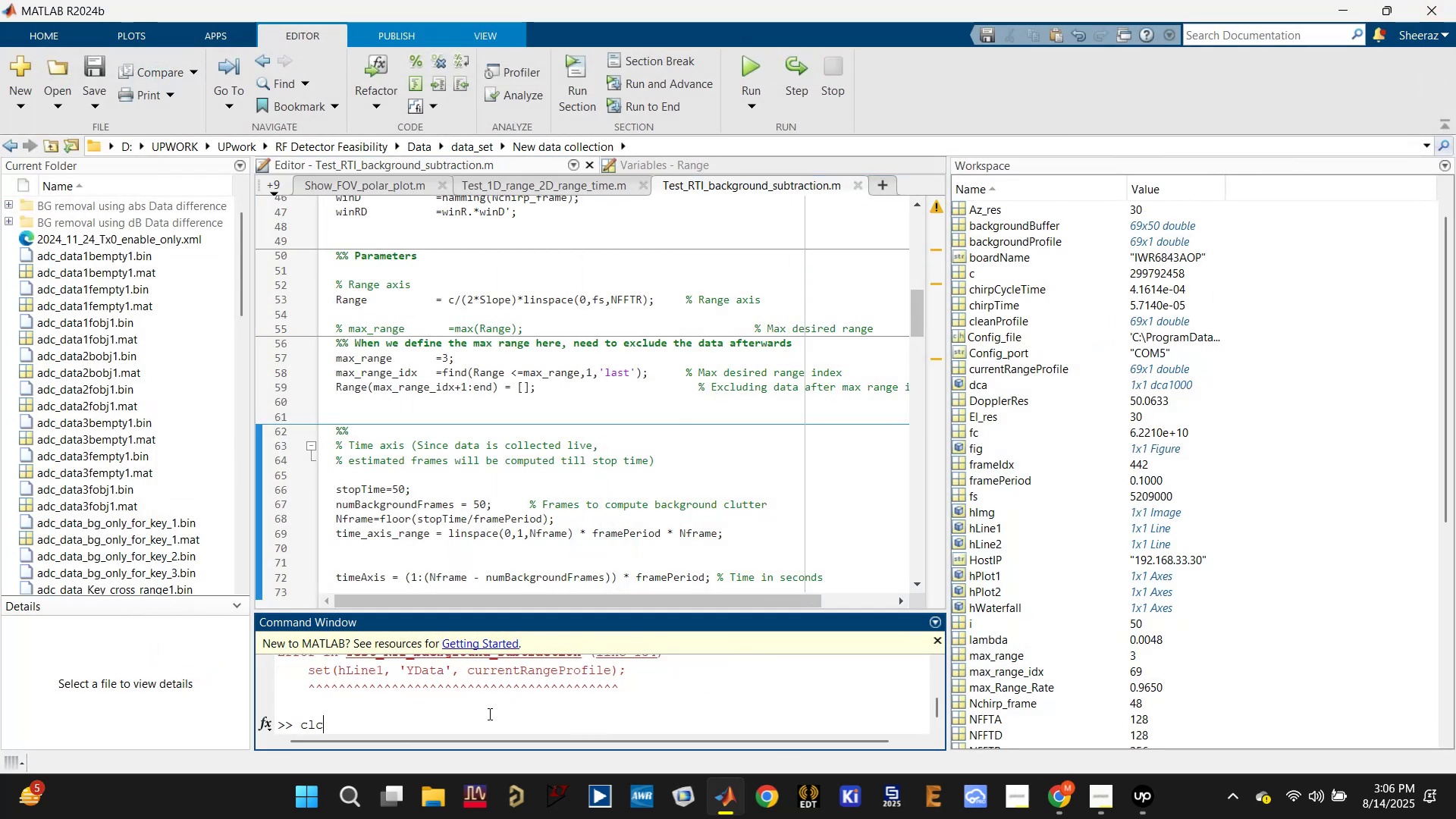 
key(Enter)
 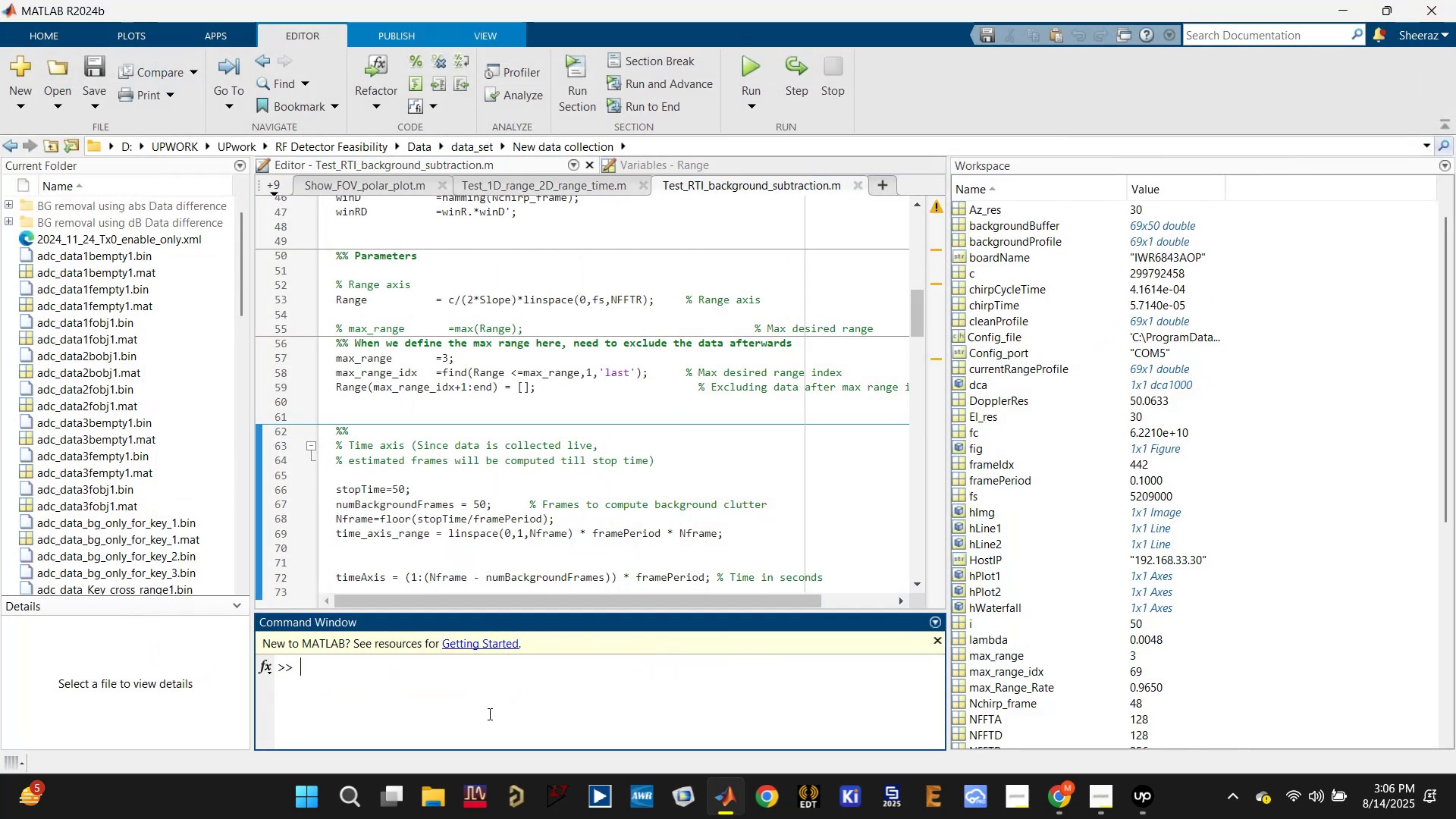 
type(dca.release;)
 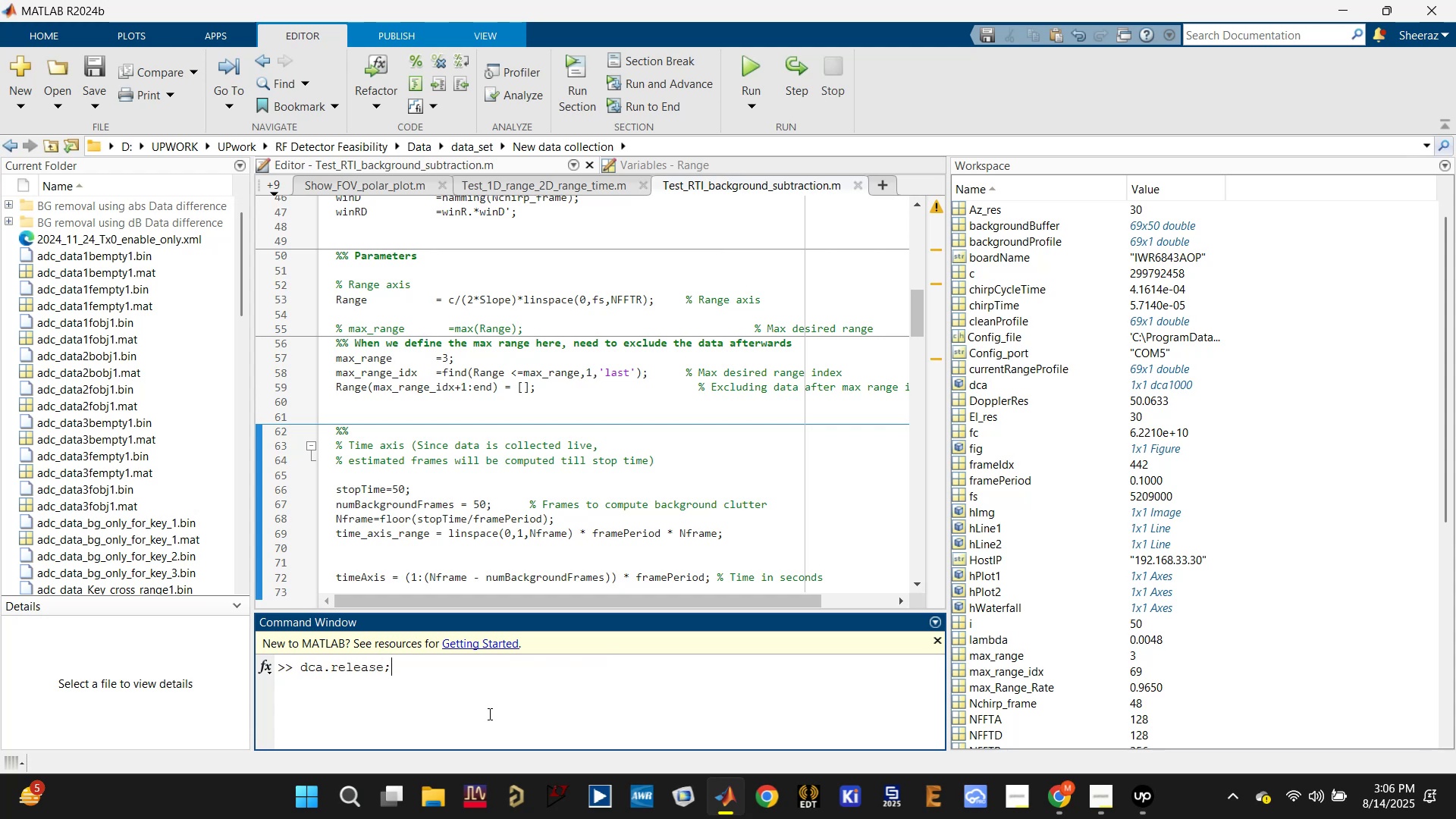 
key(Enter)
 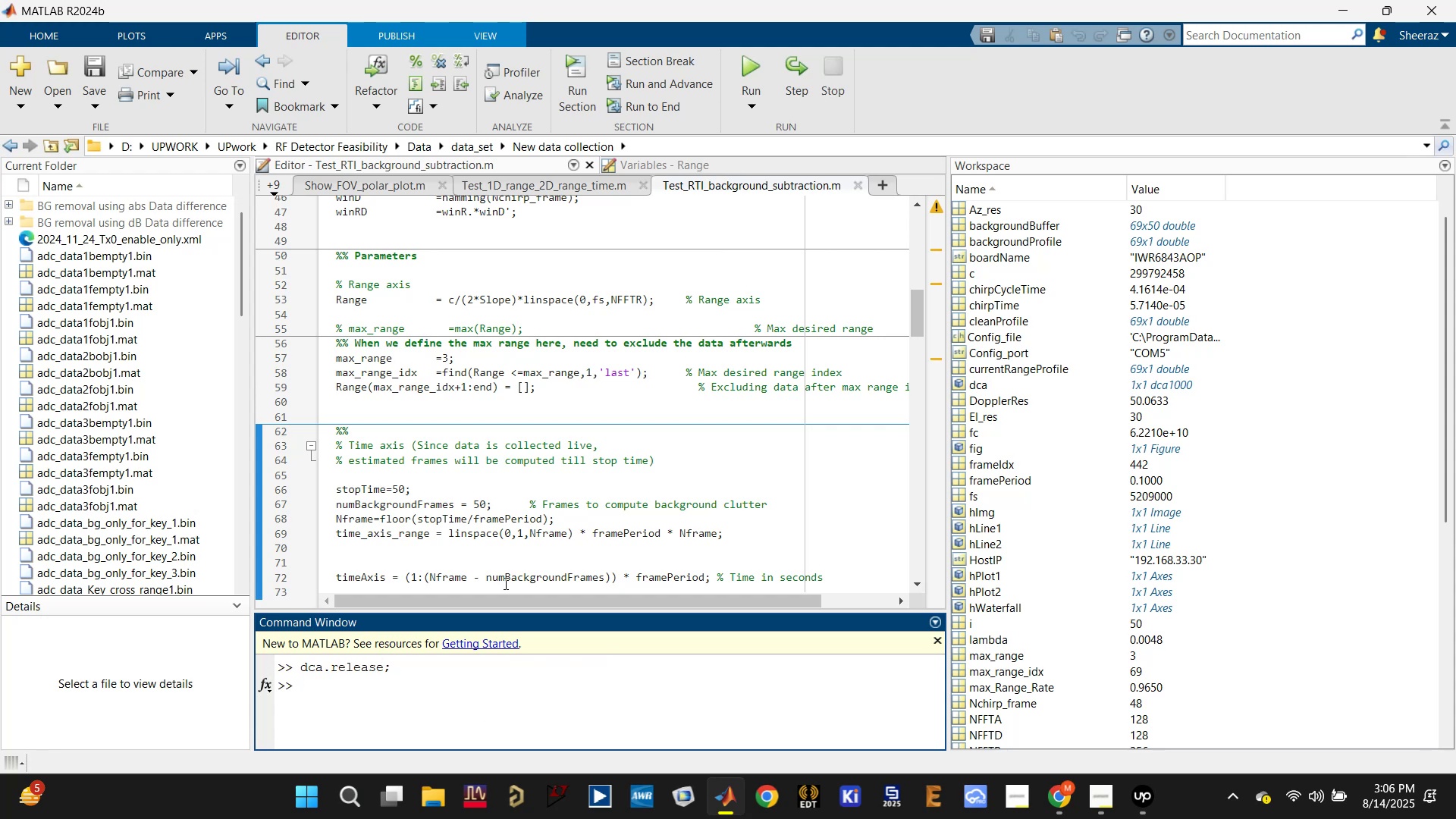 
scroll: coordinate [488, 482], scroll_direction: down, amount: 6.0
 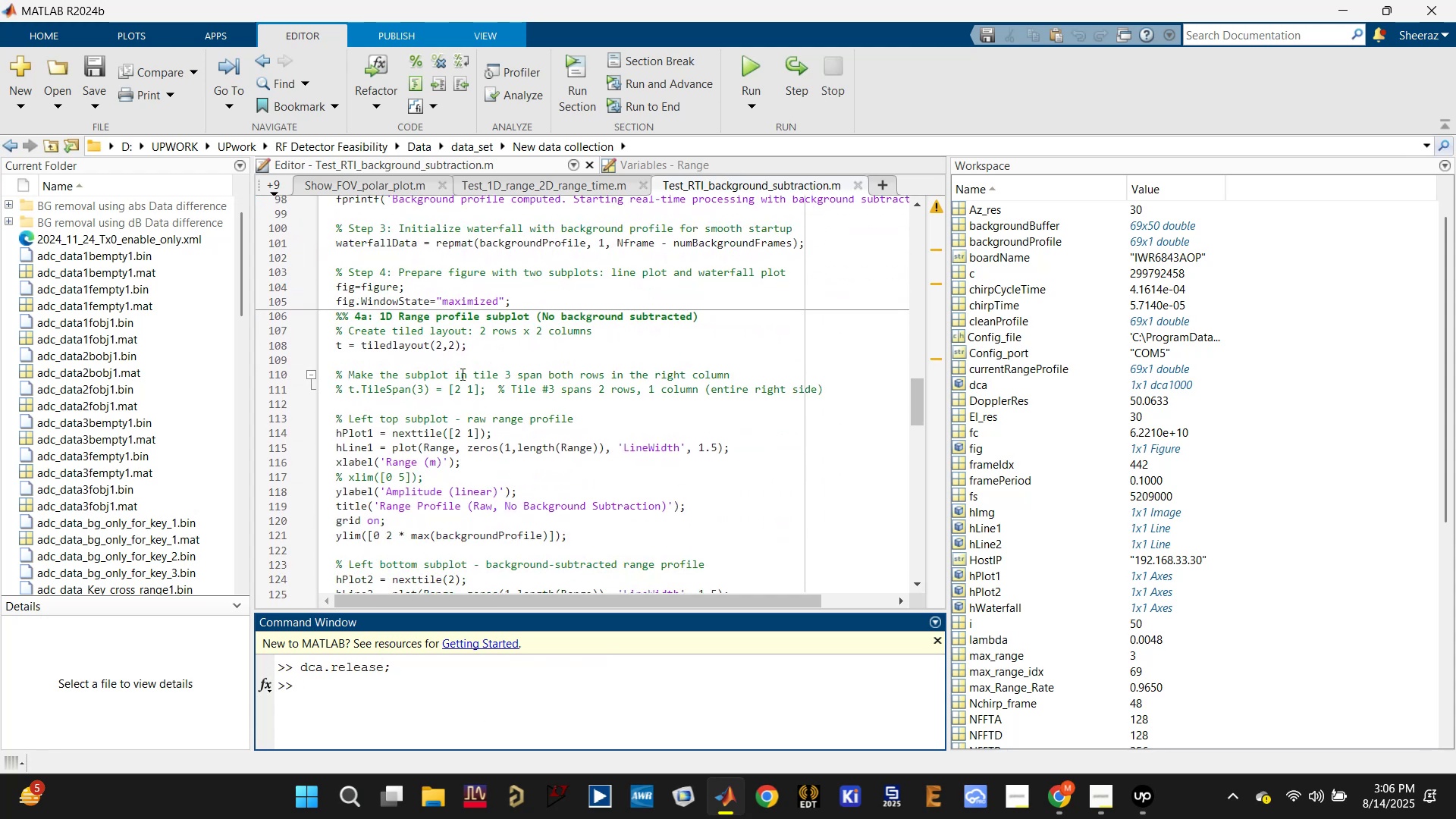 
left_click([444, 349])
 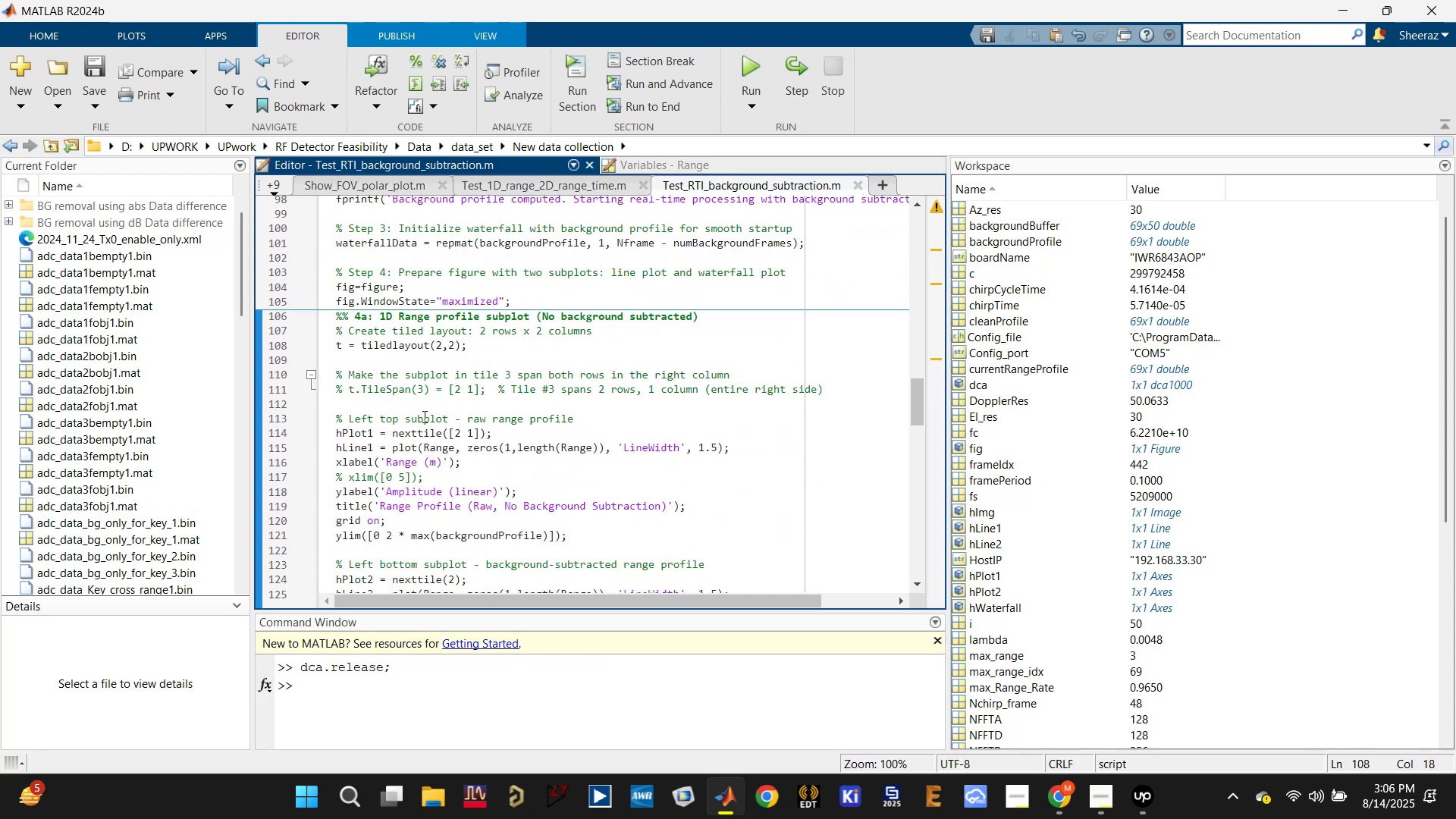 
left_click([423, 428])
 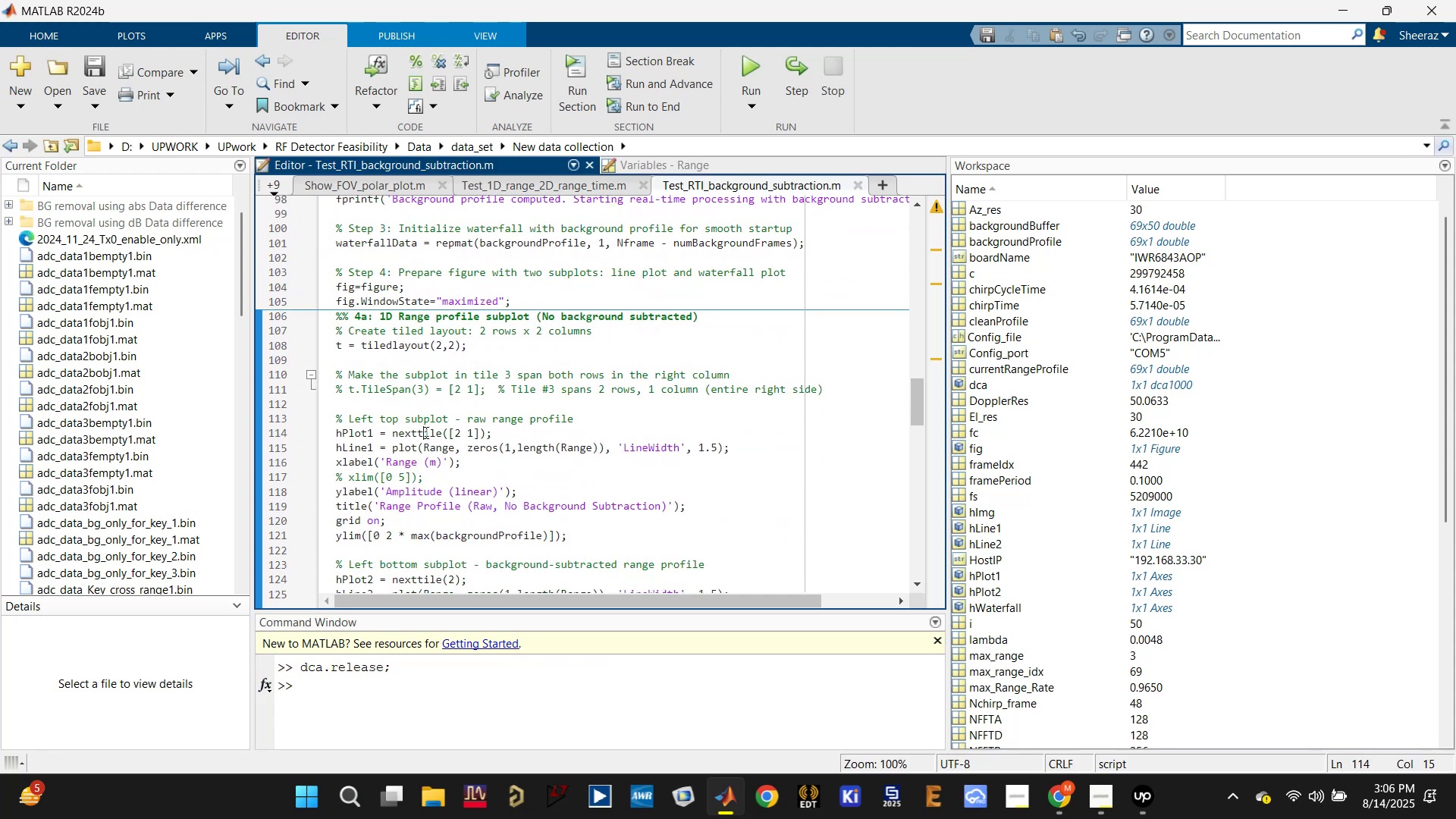 
double_click([425, 432])
 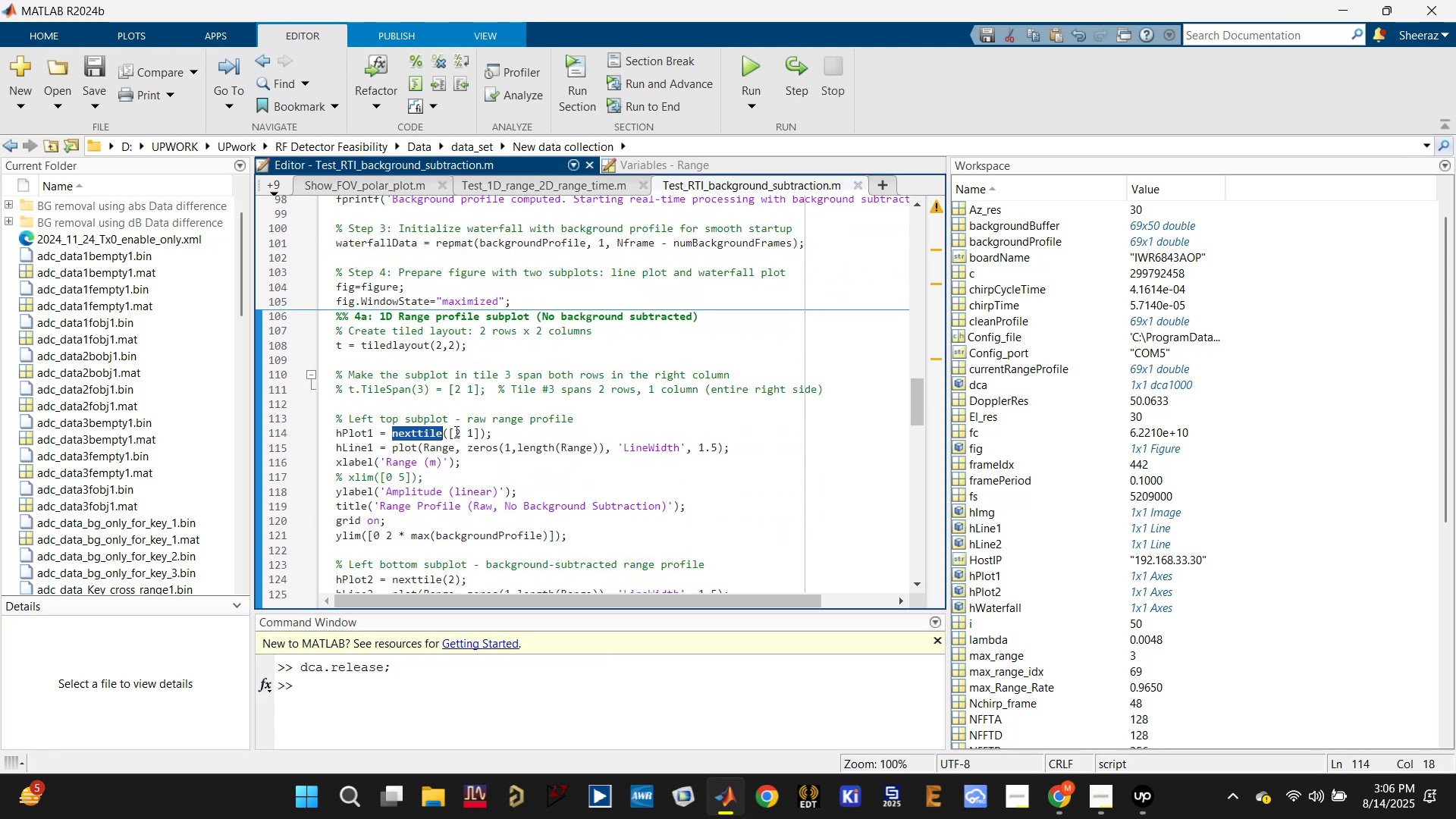 
left_click_drag(start_coordinate=[449, 433], to_coordinate=[479, 430])
 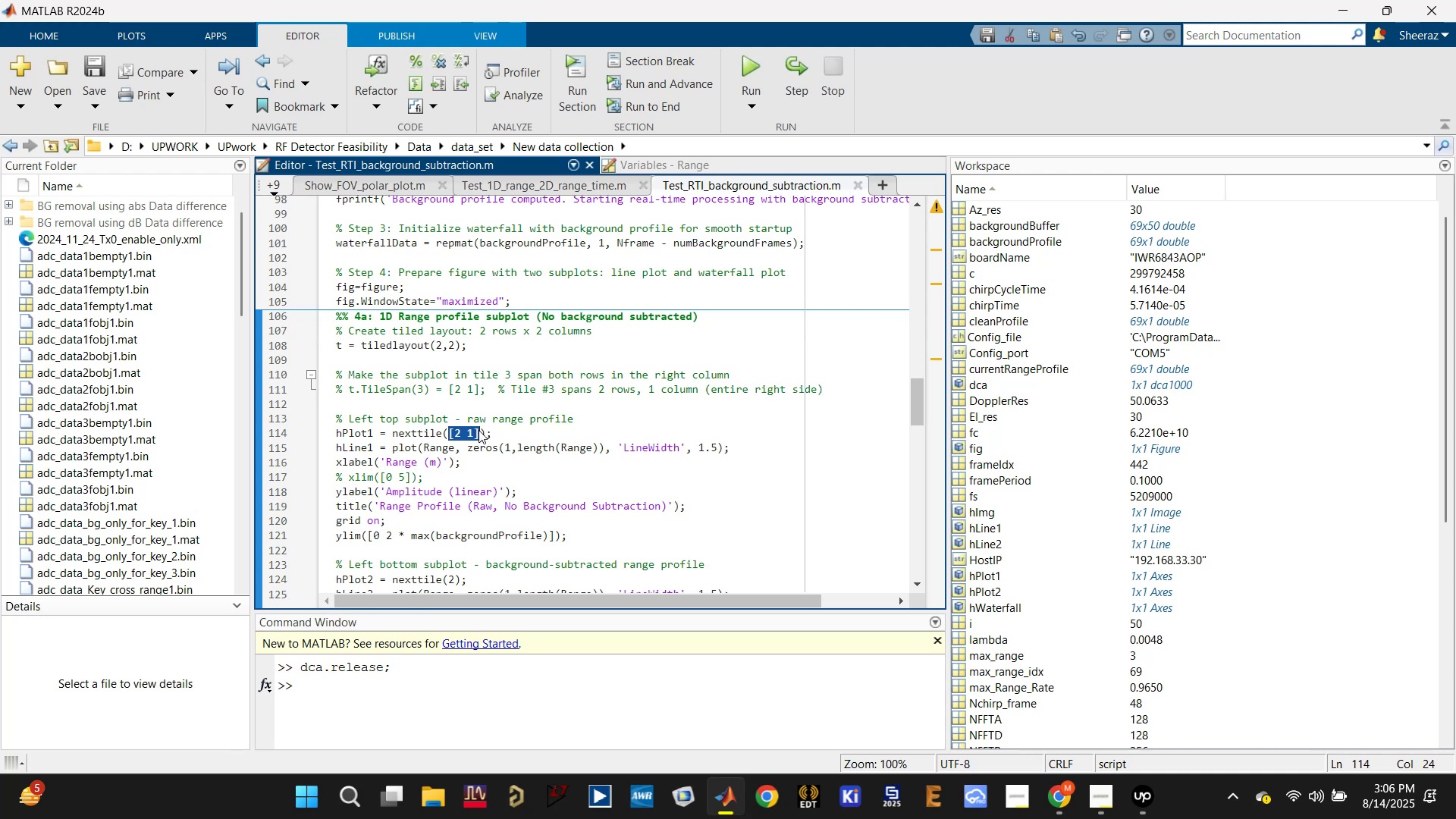 
key(1)
 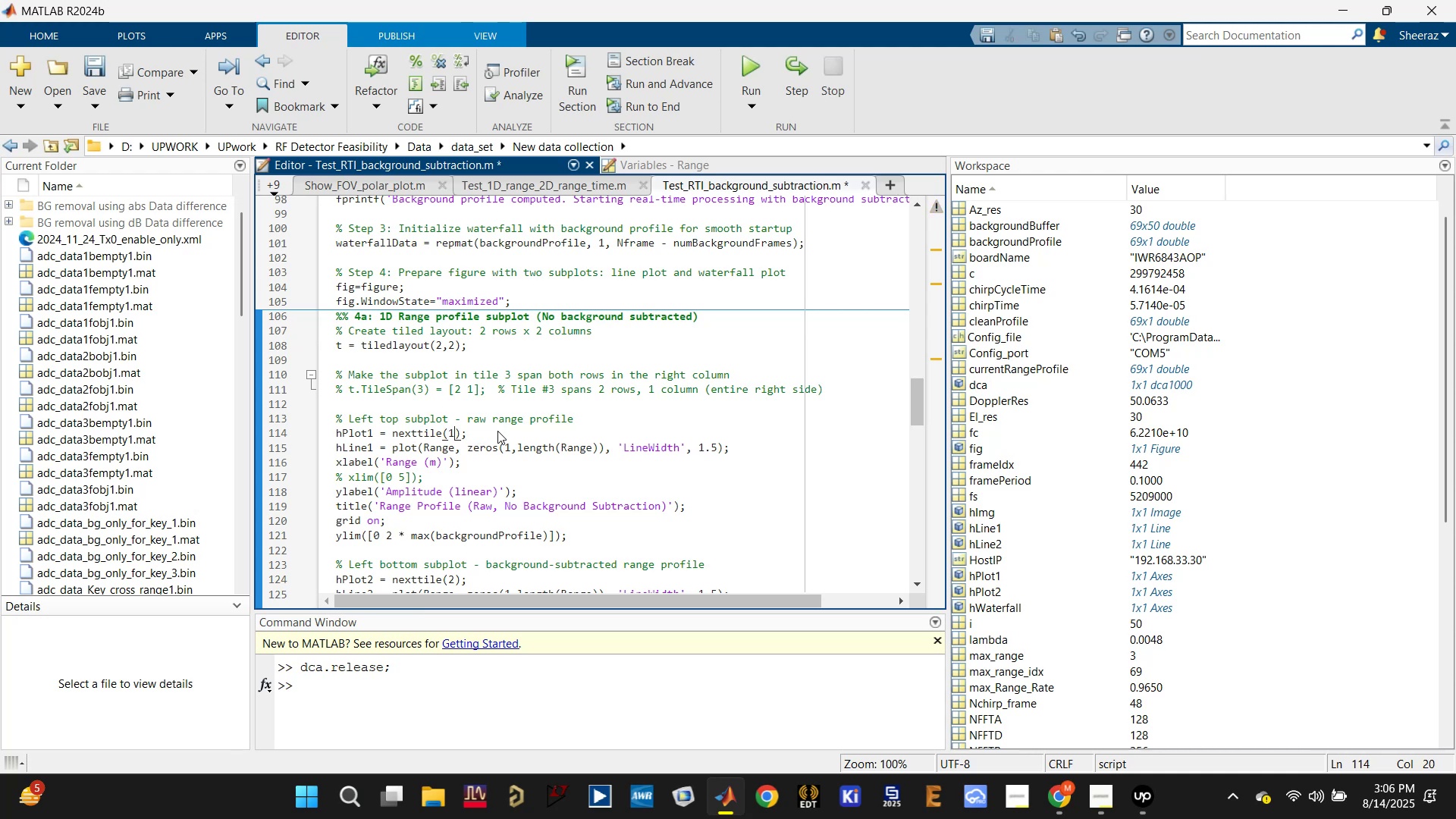 
left_click([497, 431])
 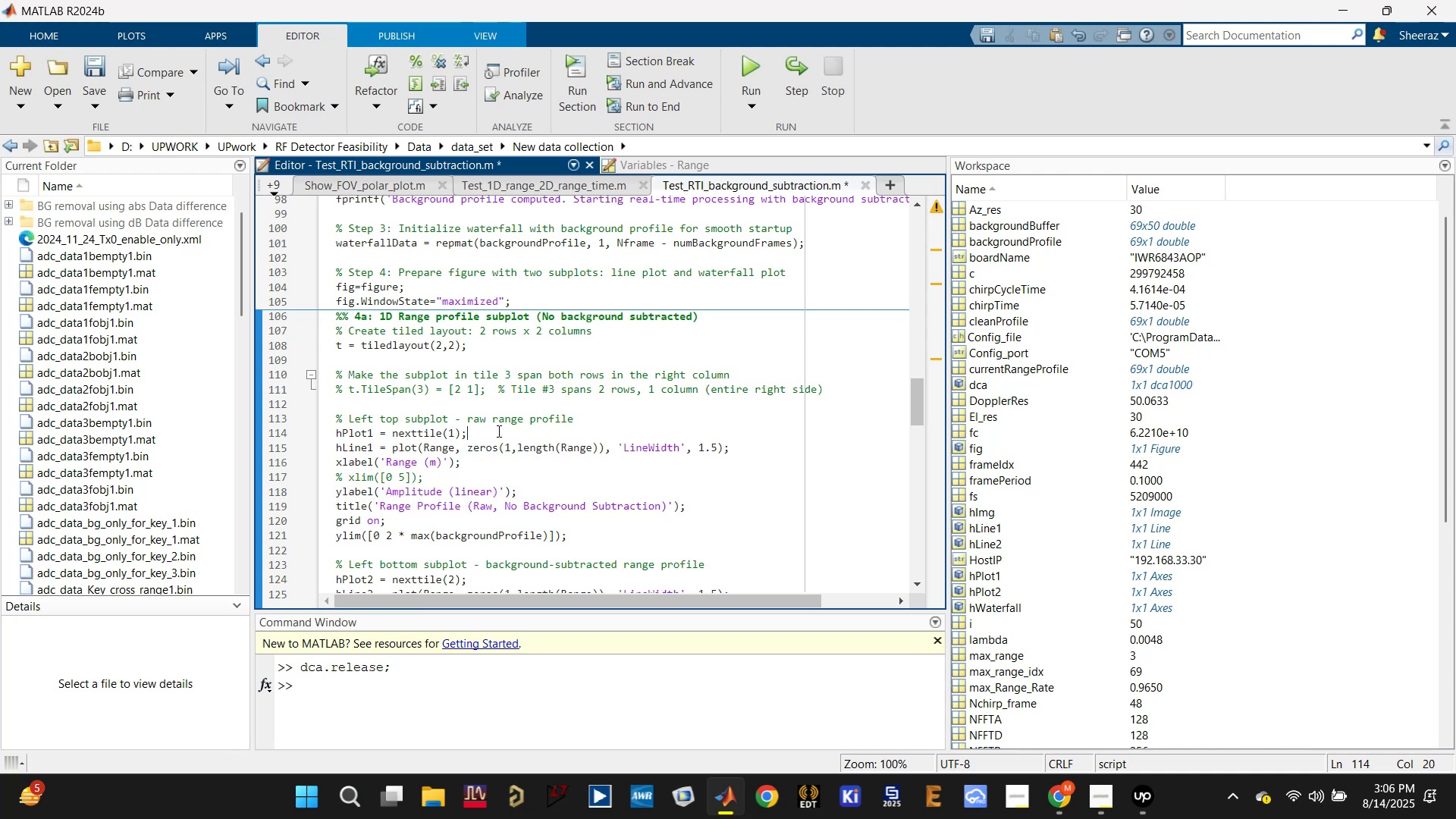 
key(Control+S)
 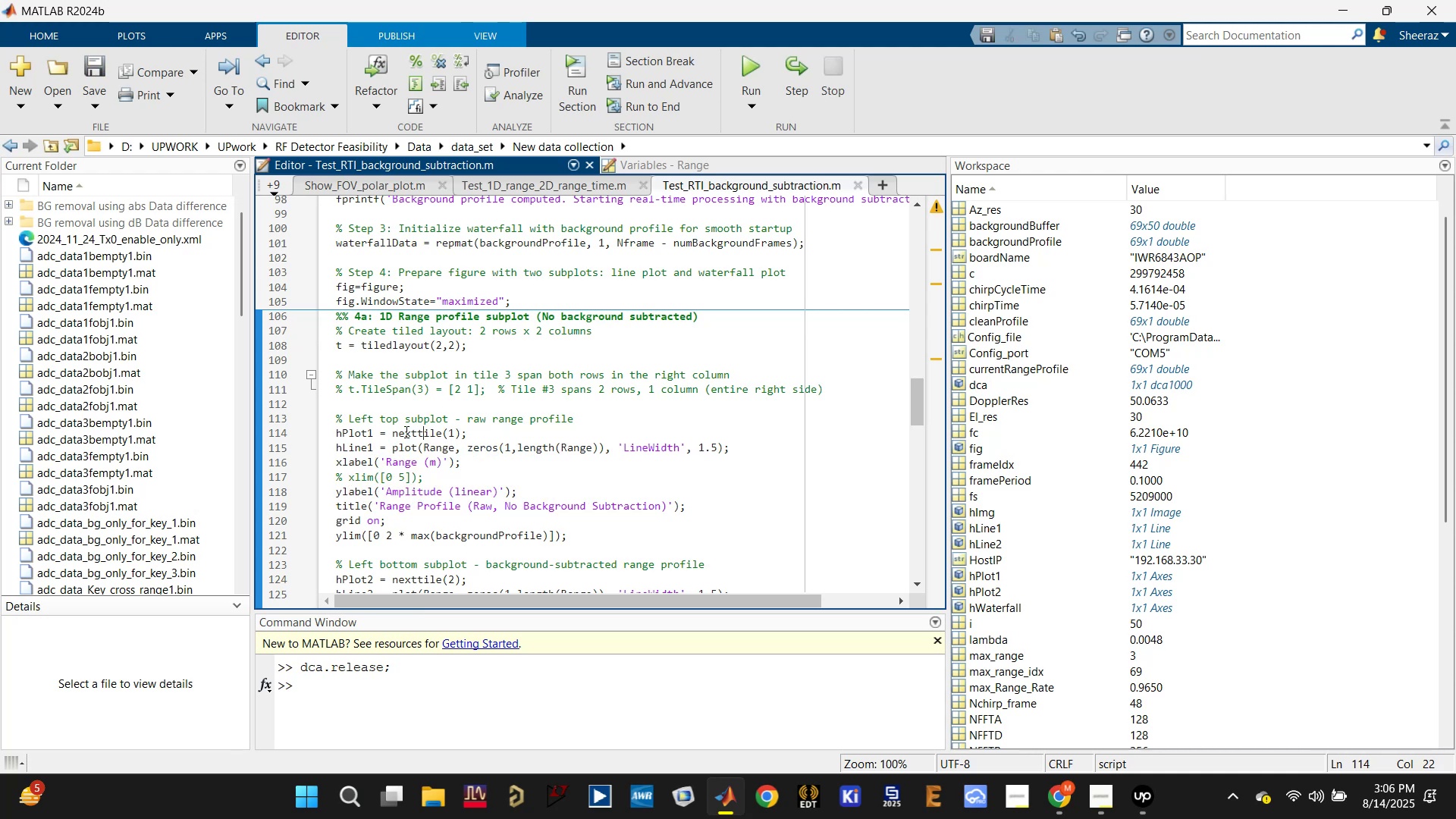 
double_click([353, 431])
 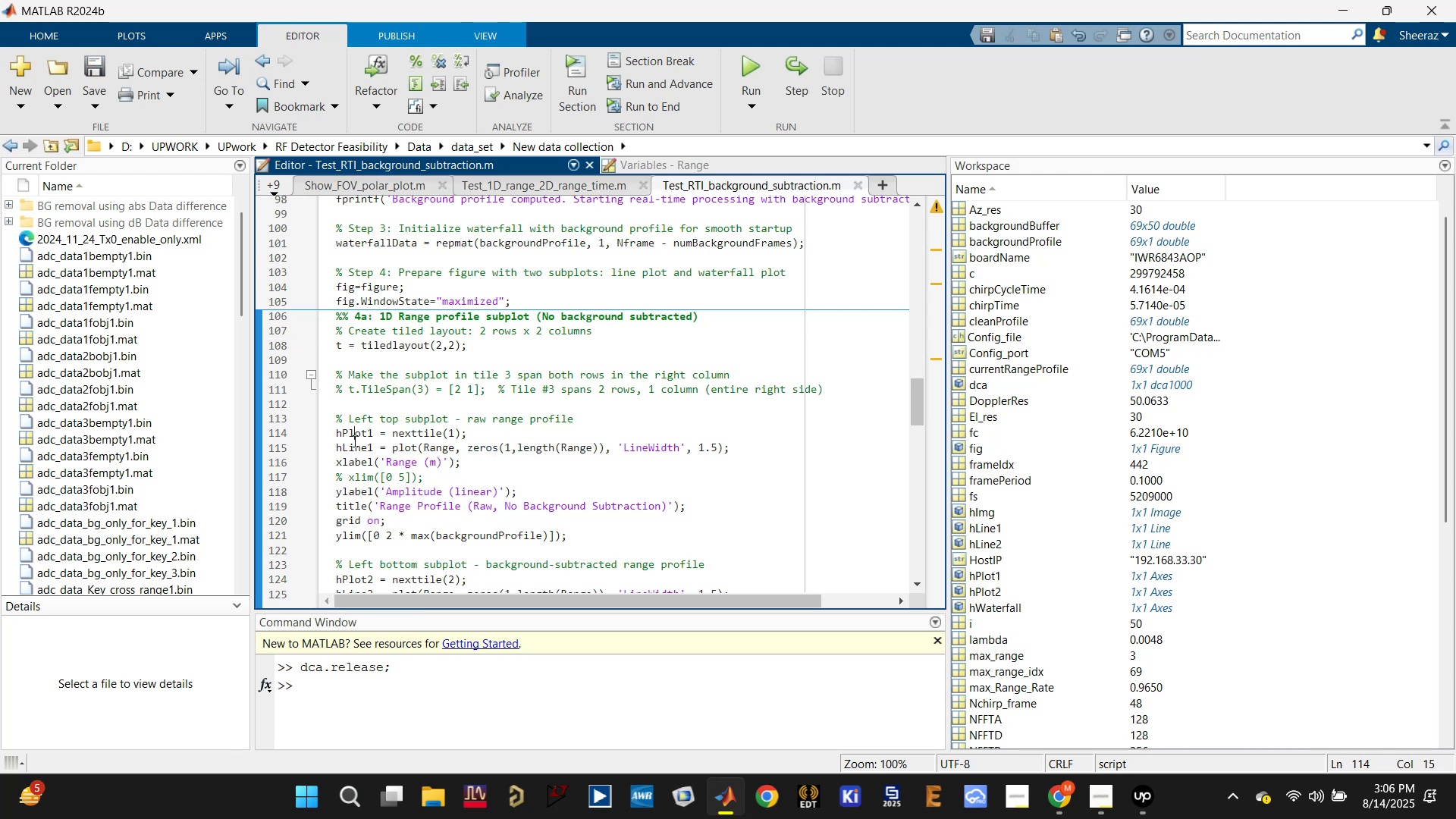 
triple_click([353, 444])
 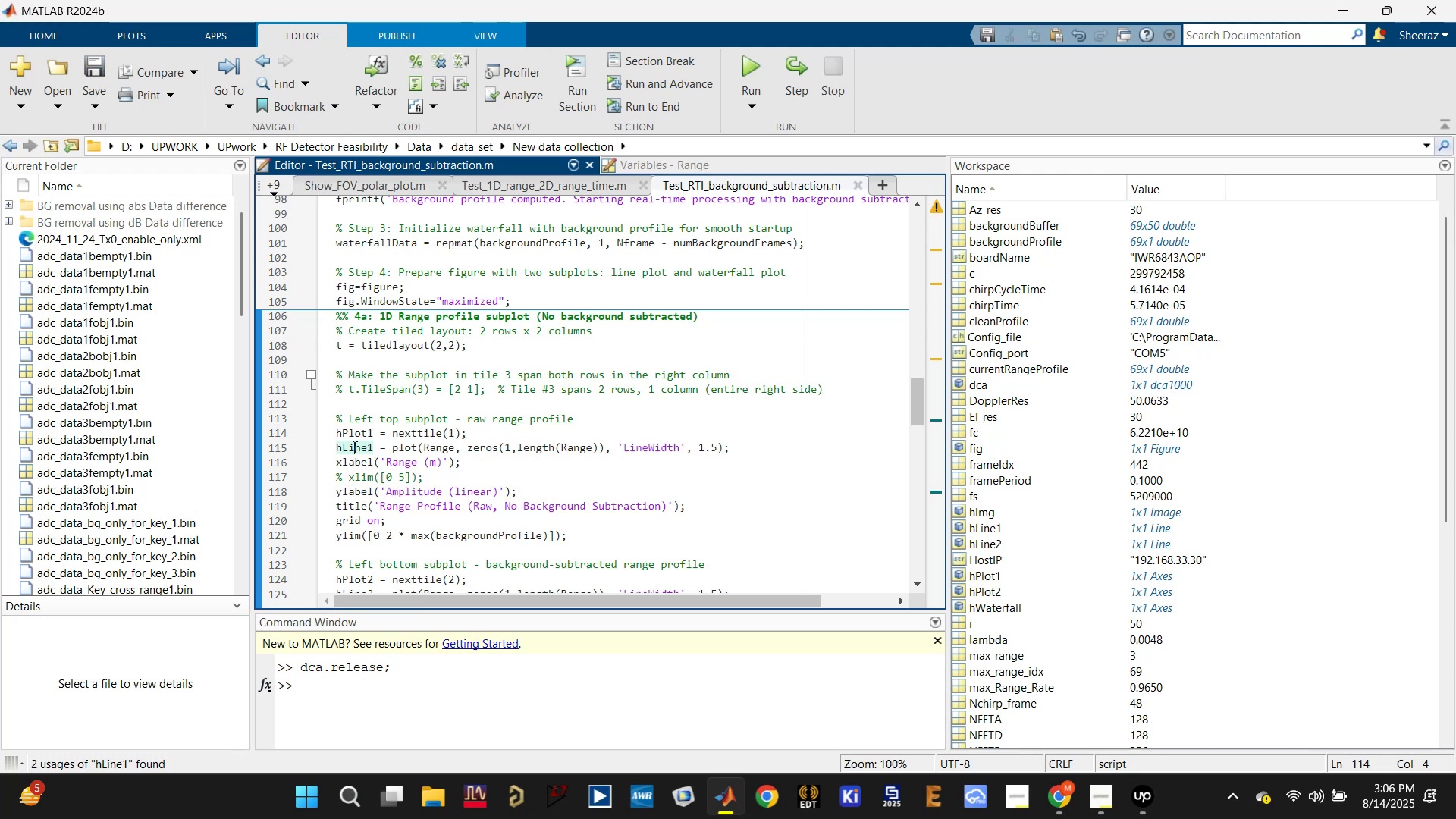 
scroll: coordinate [378, 464], scroll_direction: down, amount: 2.0
 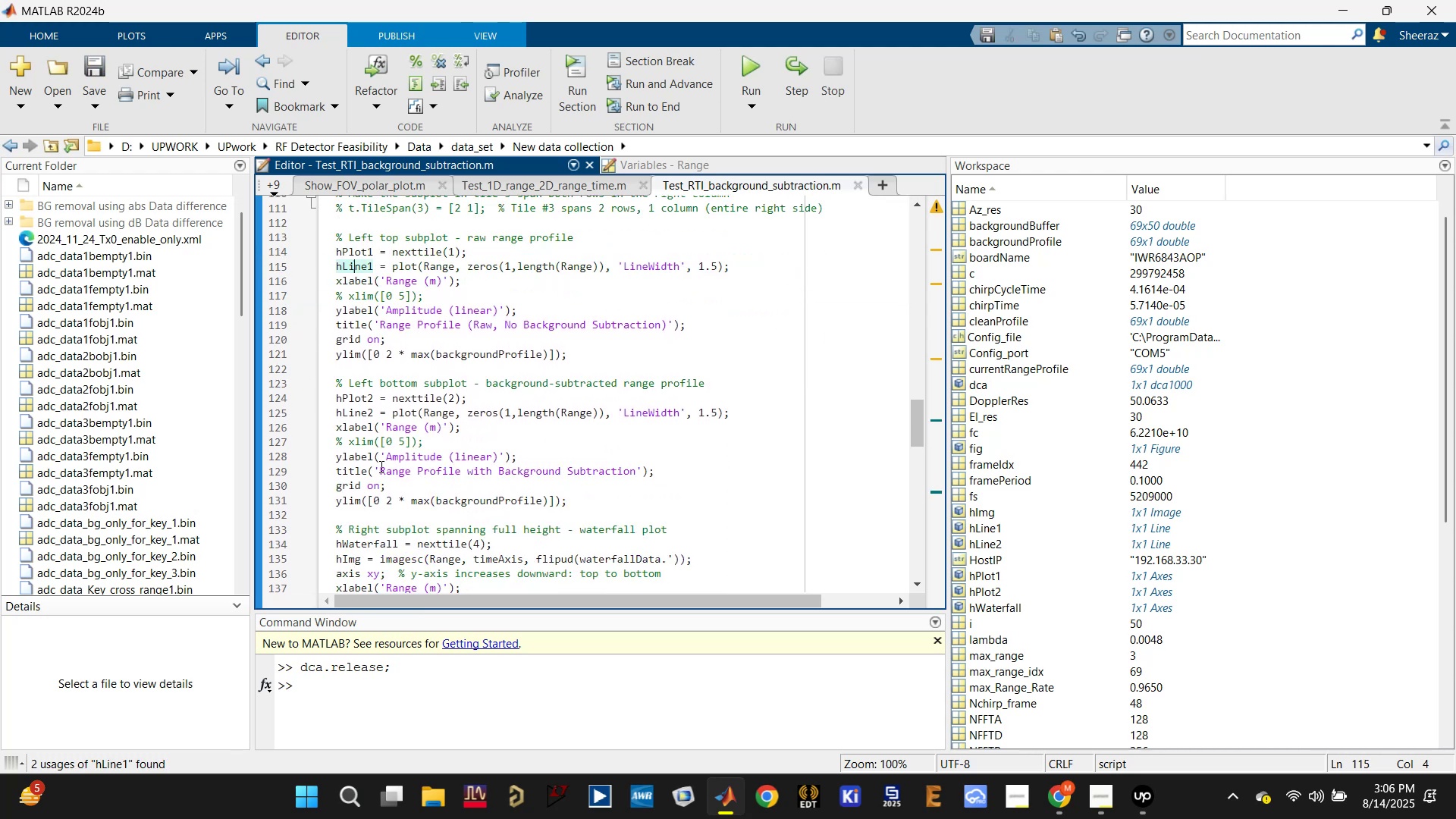 
key(Control+S)
 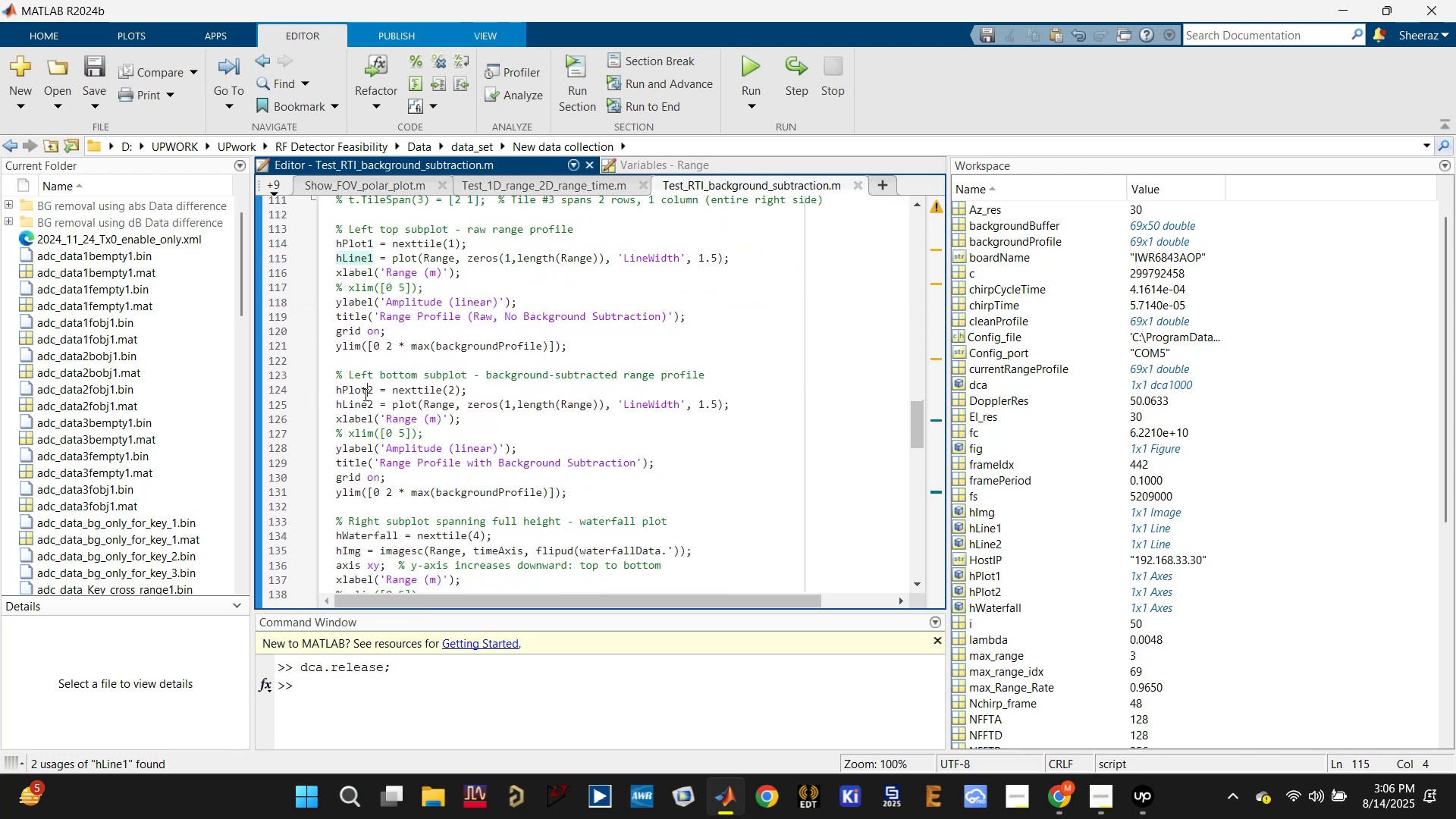 
double_click([362, 408])
 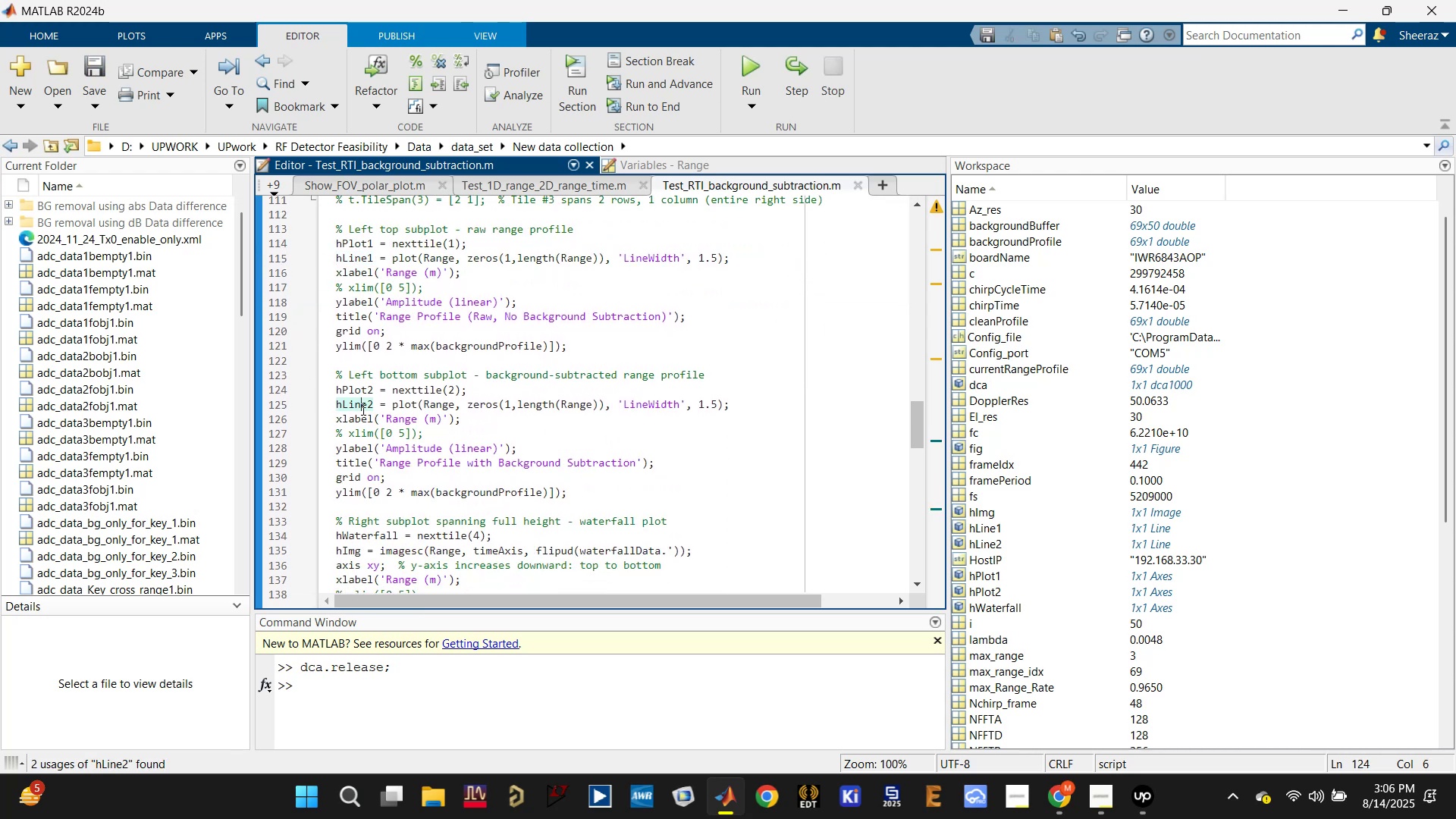 
scroll: coordinate [374, 485], scroll_direction: down, amount: 1.0
 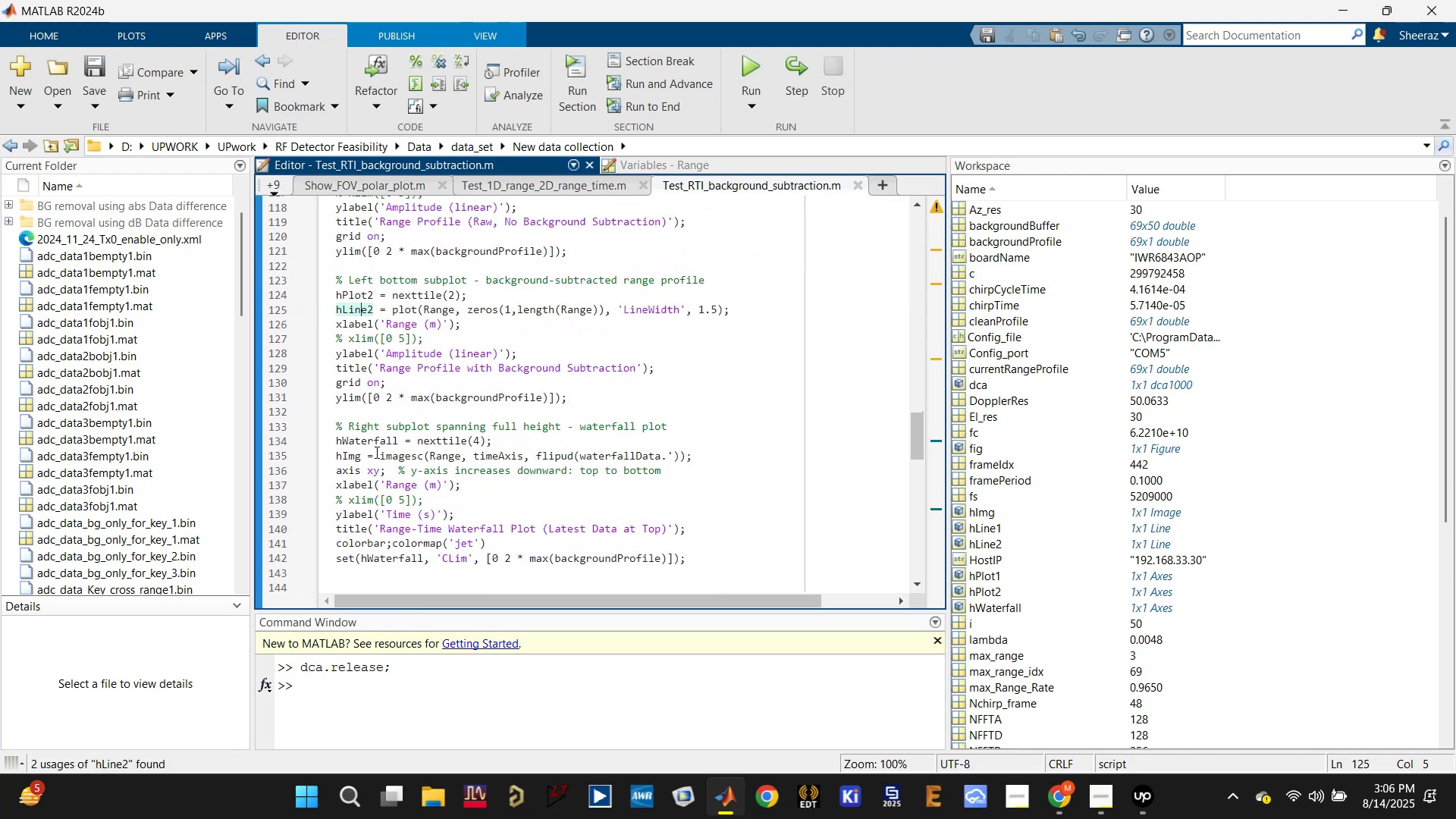 
left_click([378, 439])
 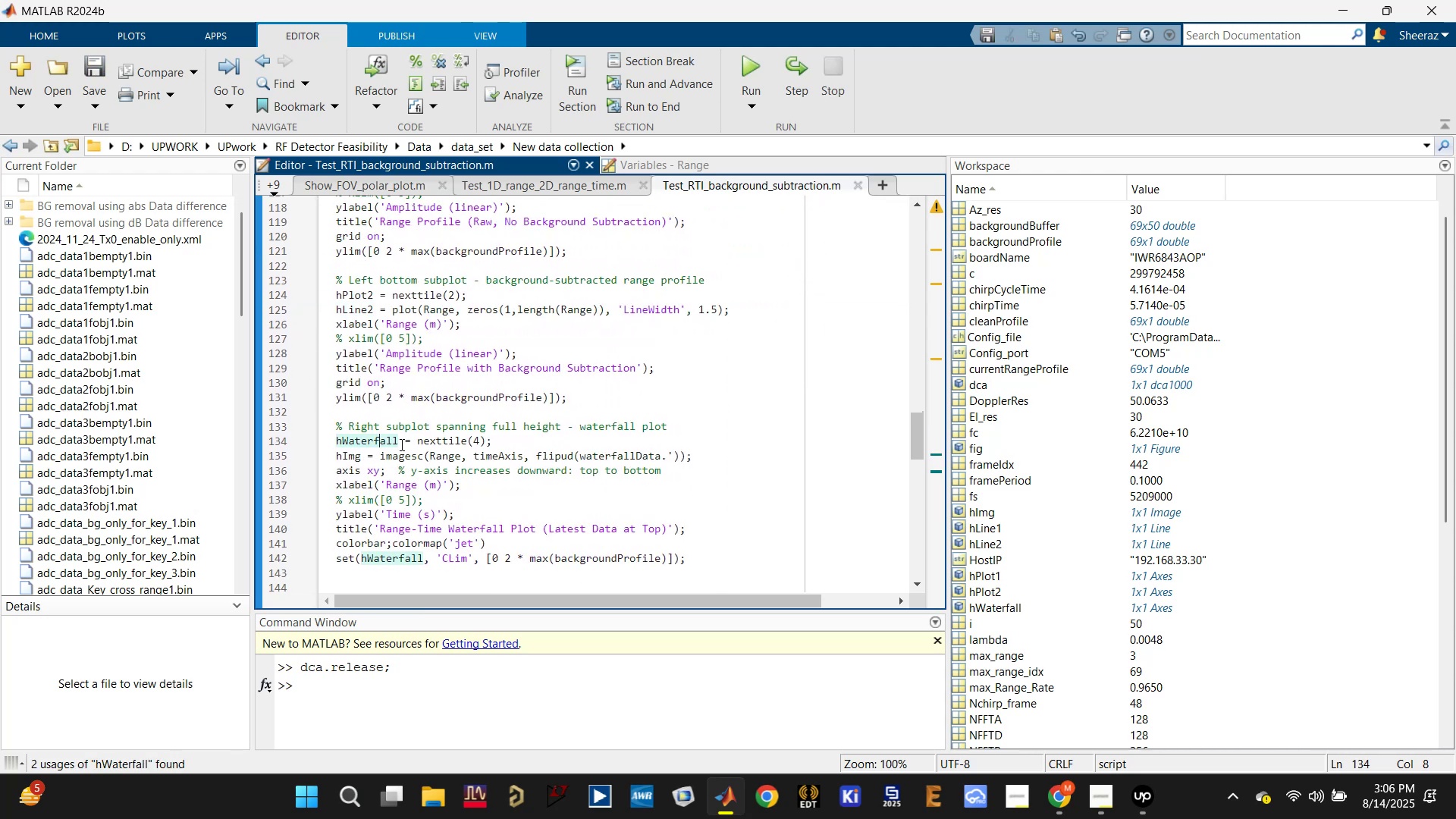 
scroll: coordinate [402, 444], scroll_direction: down, amount: 1.0
 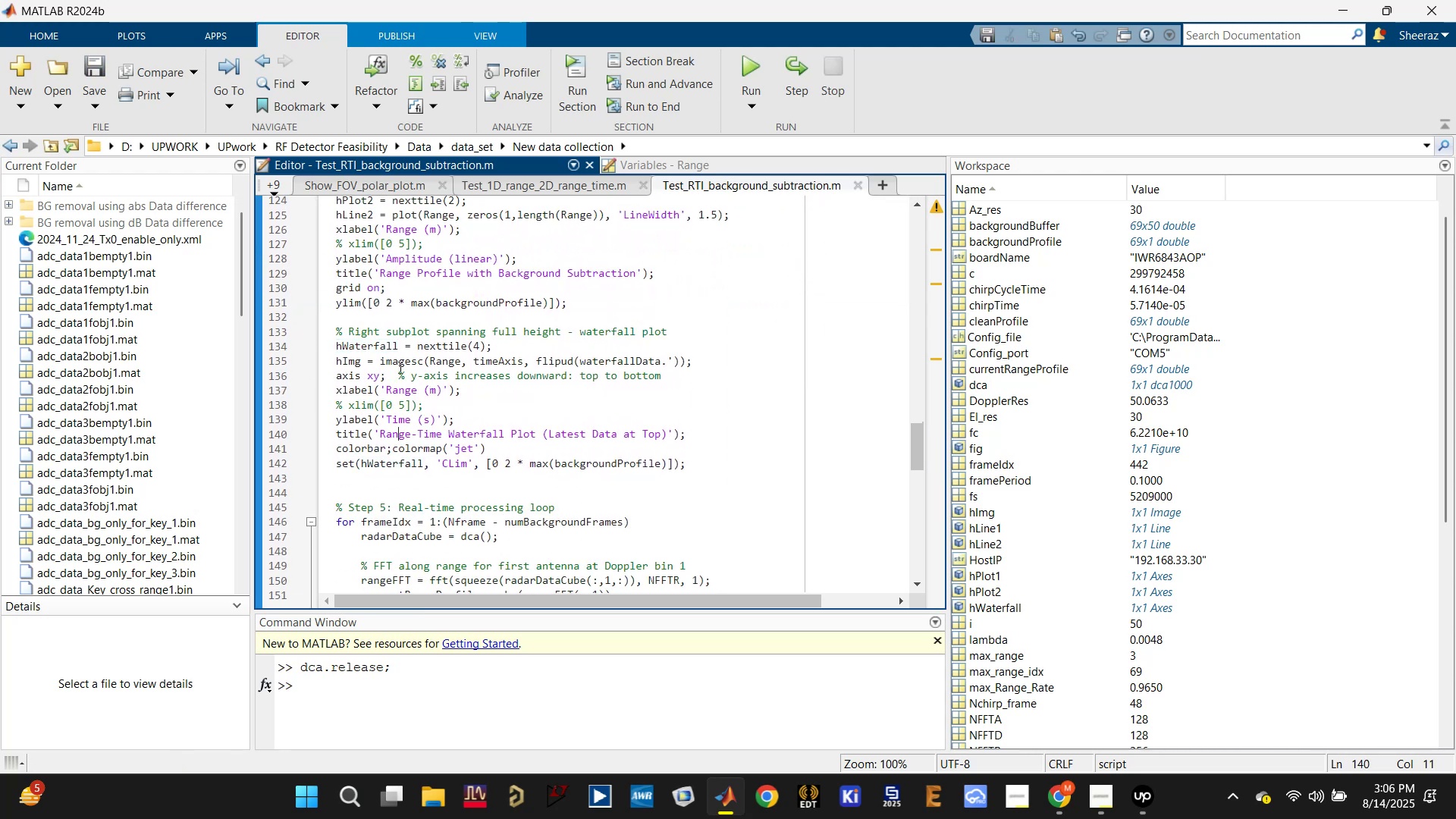 
left_click([396, 342])
 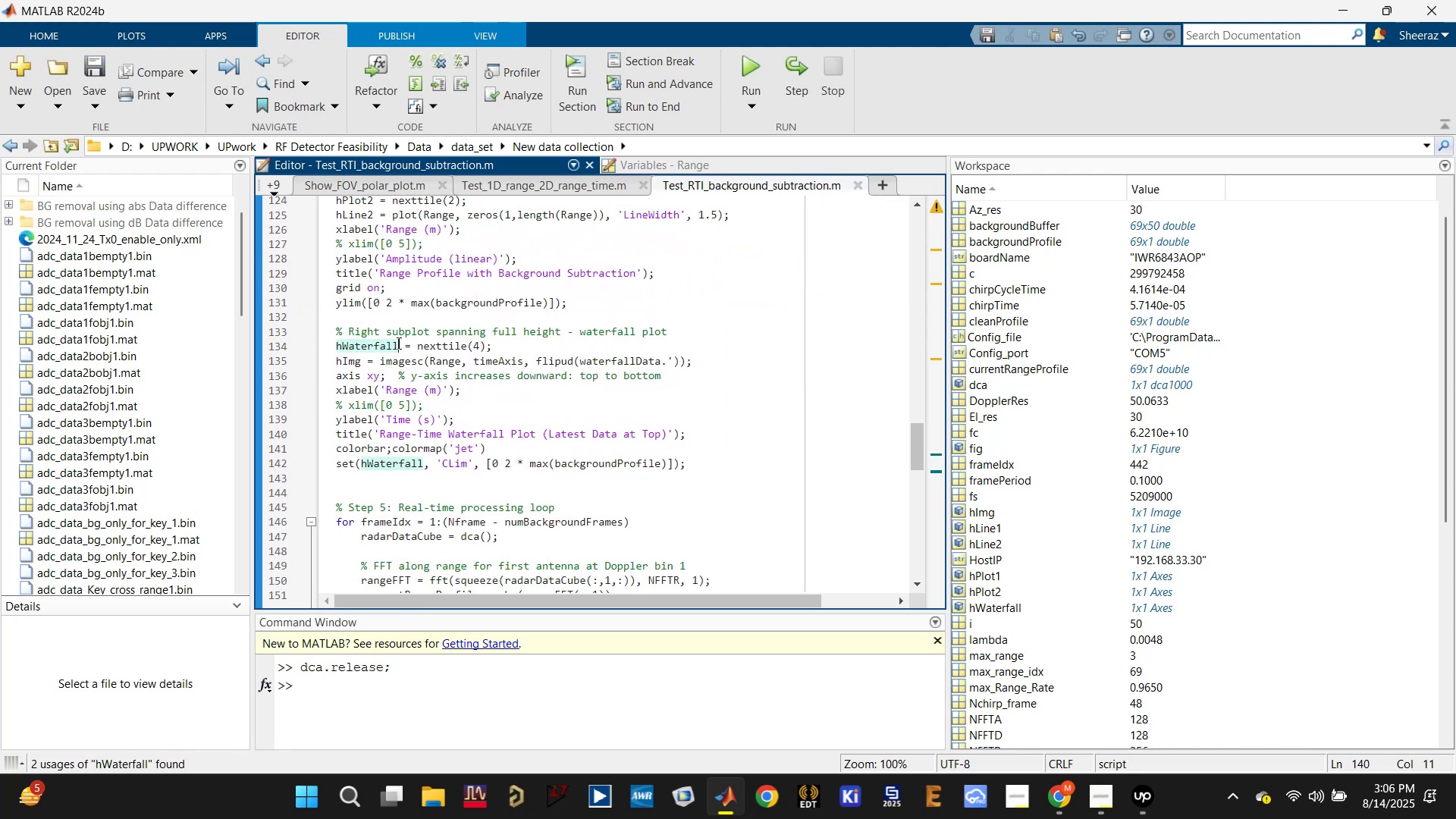 
key(1)
 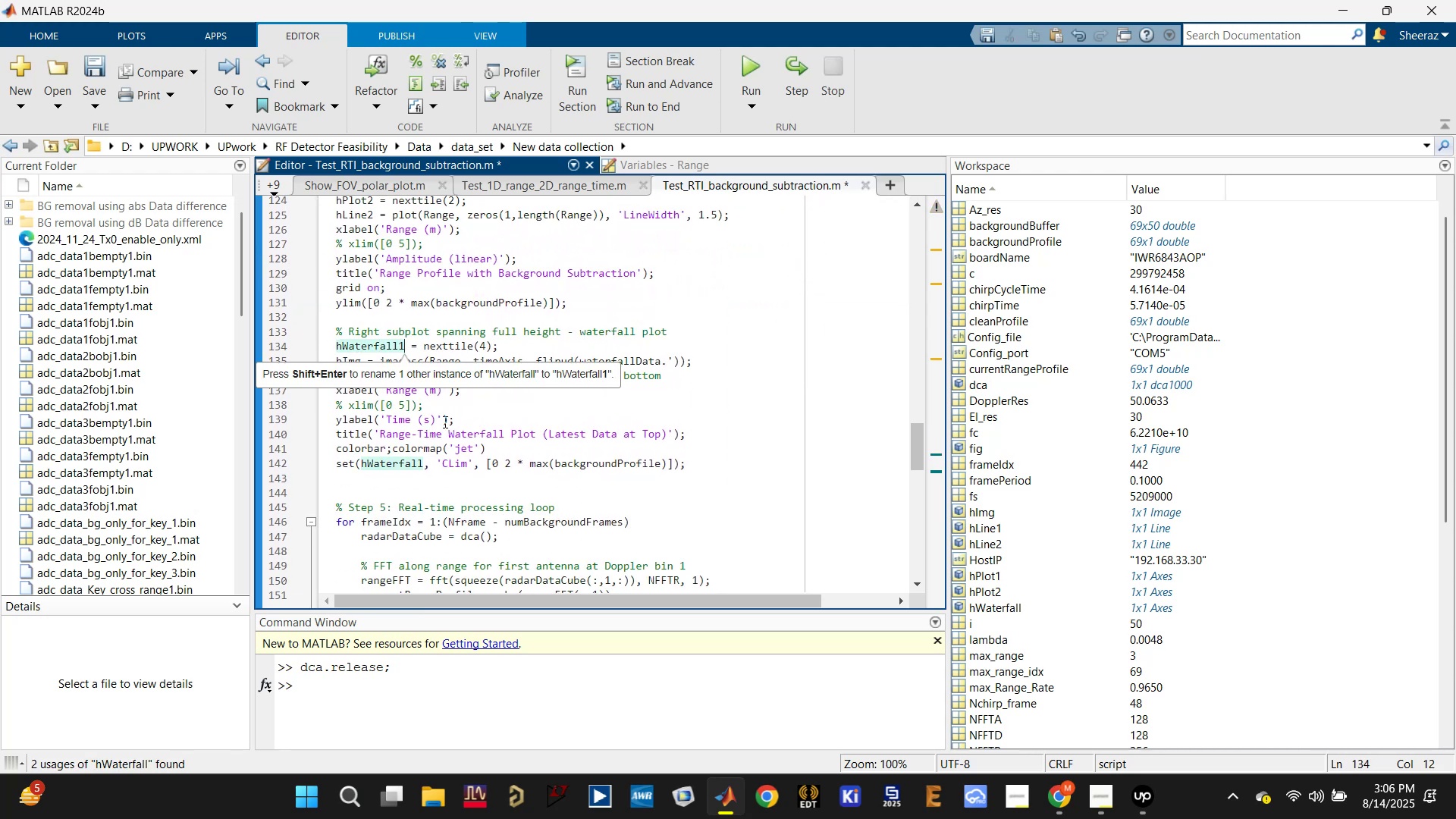 
left_click([456, 428])
 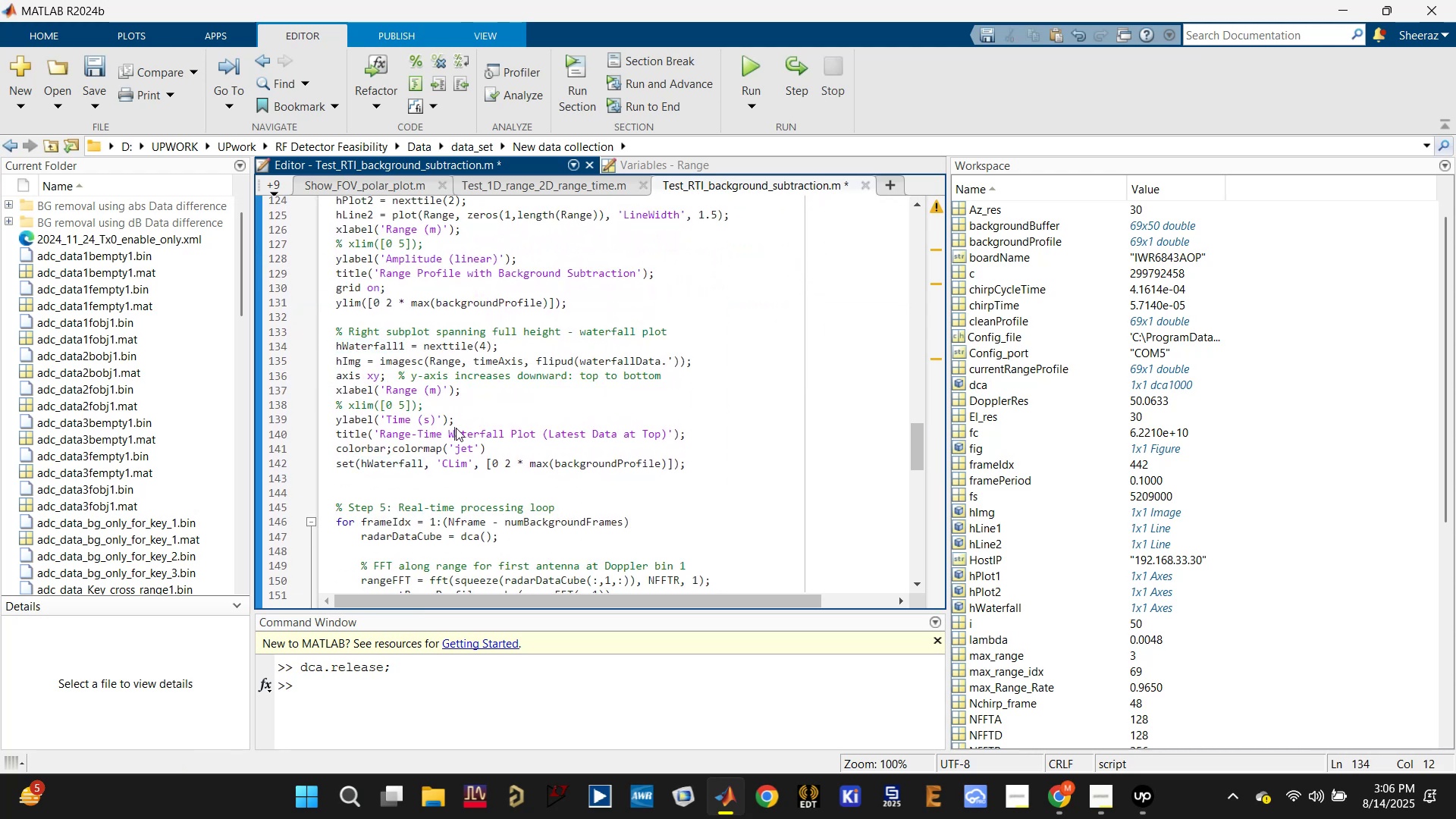 
key(Control+S)
 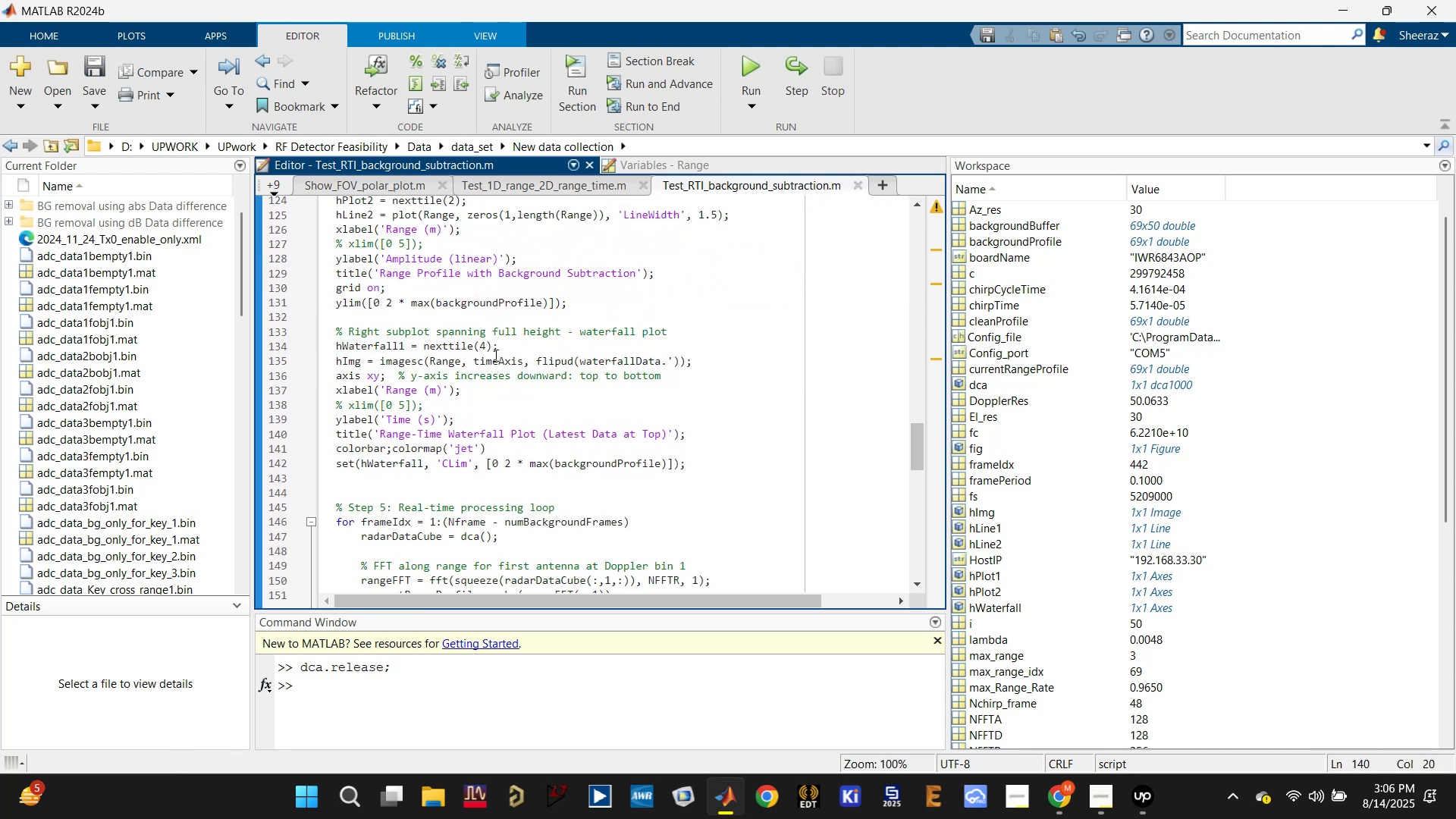 
left_click([498, 347])
 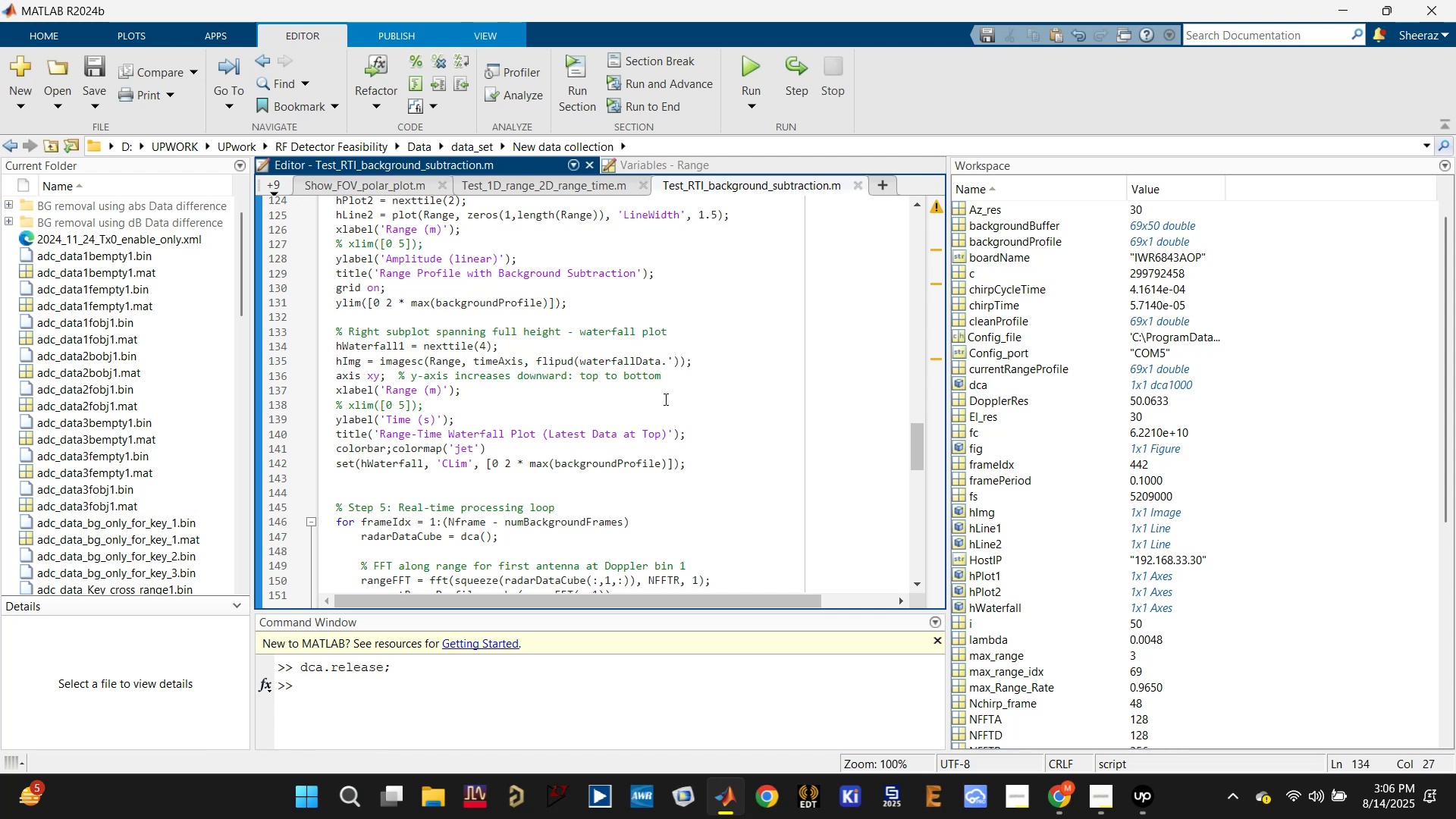 
left_click_drag(start_coordinate=[703, 466], to_coordinate=[312, 327])
 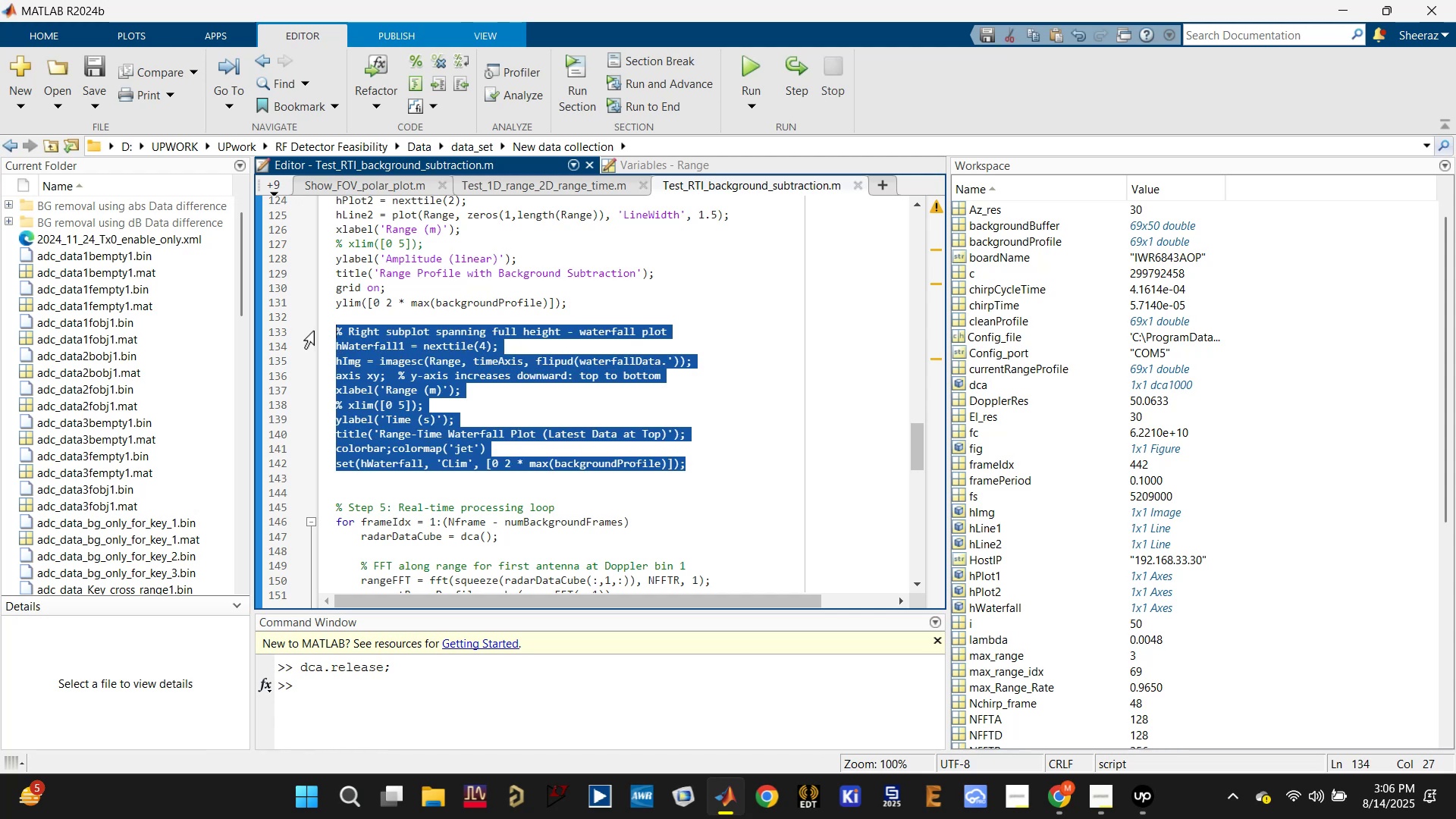 
key(Control+C)
 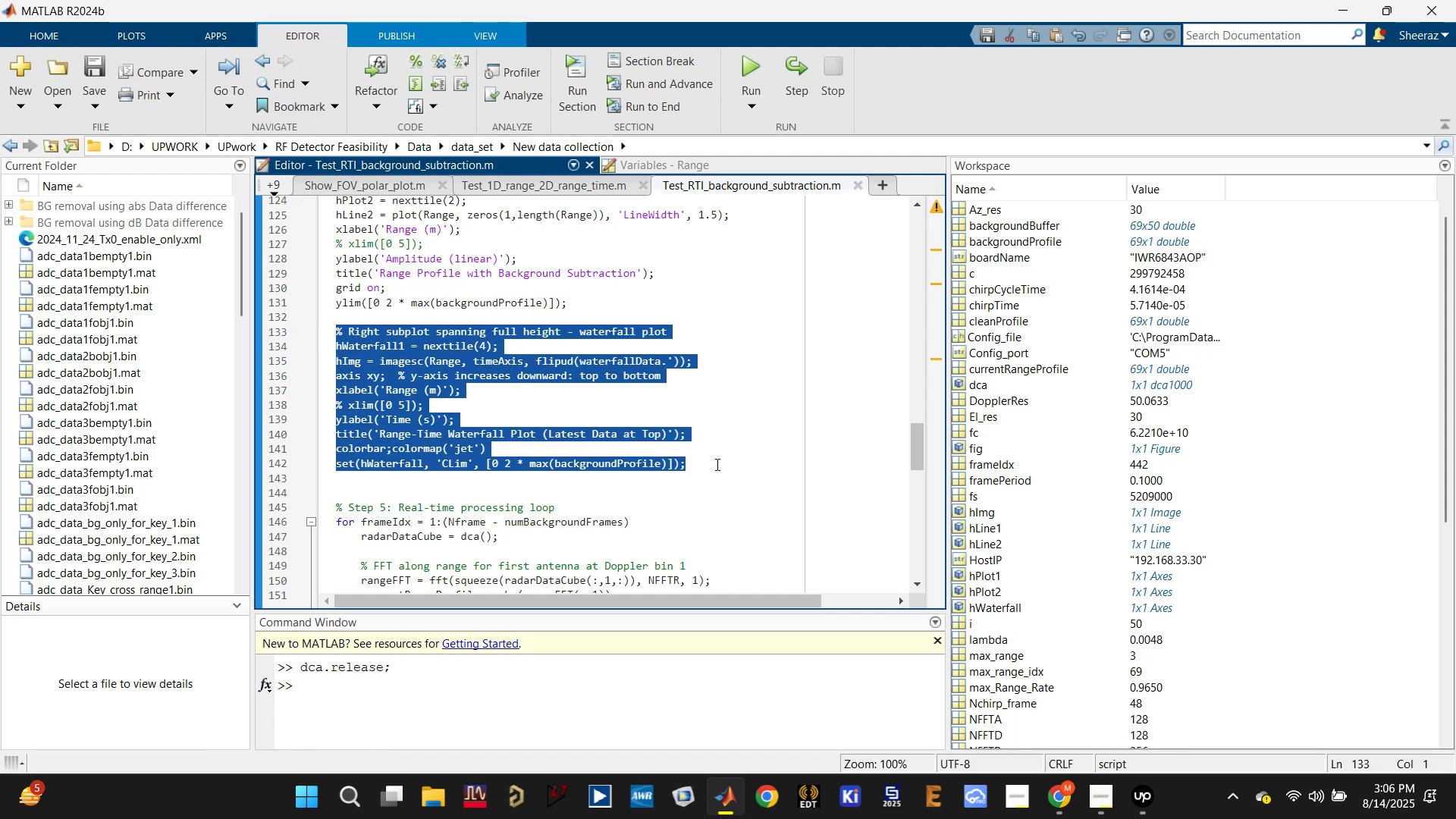 
left_click([708, 467])
 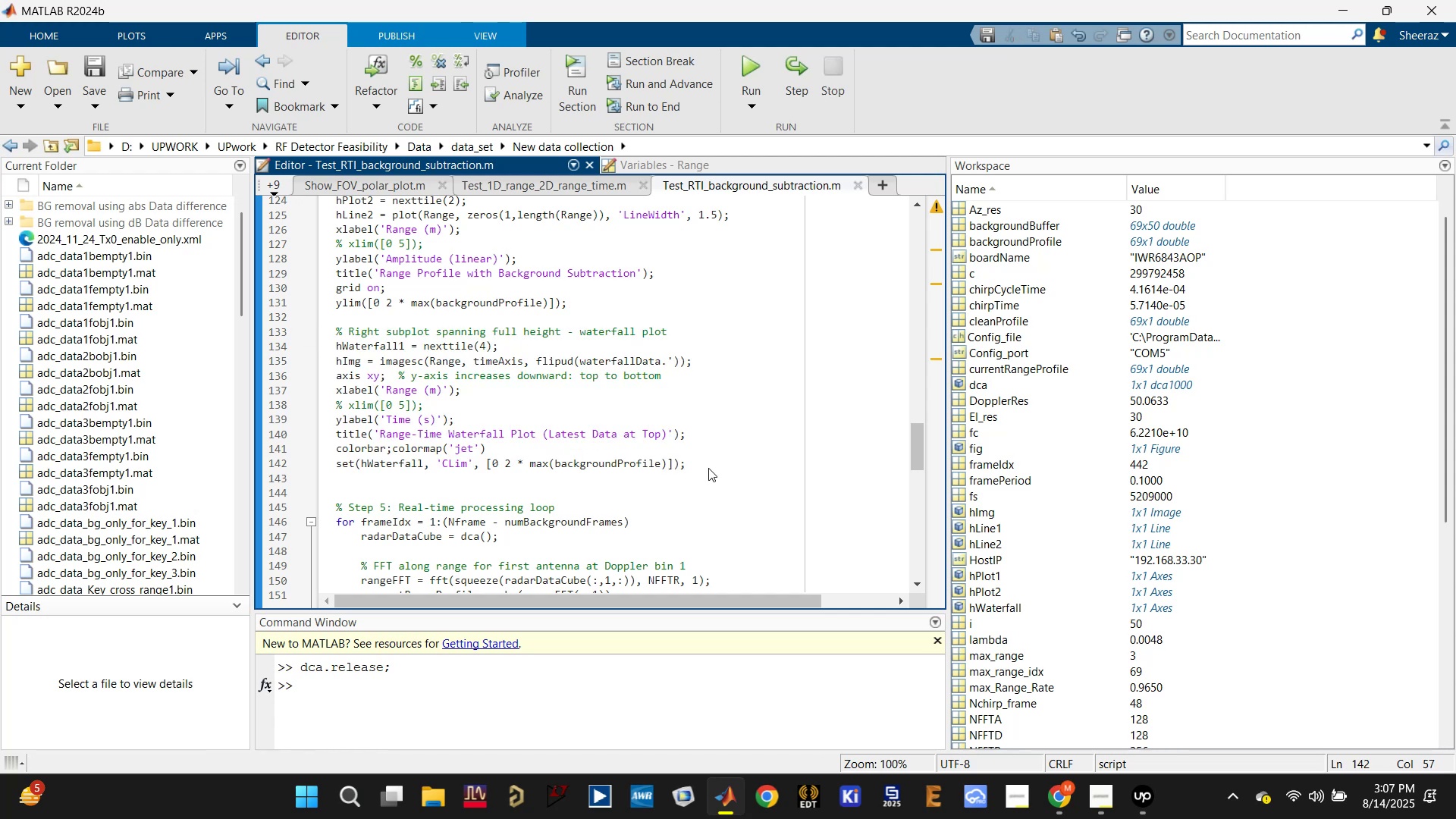 
key(Enter)
 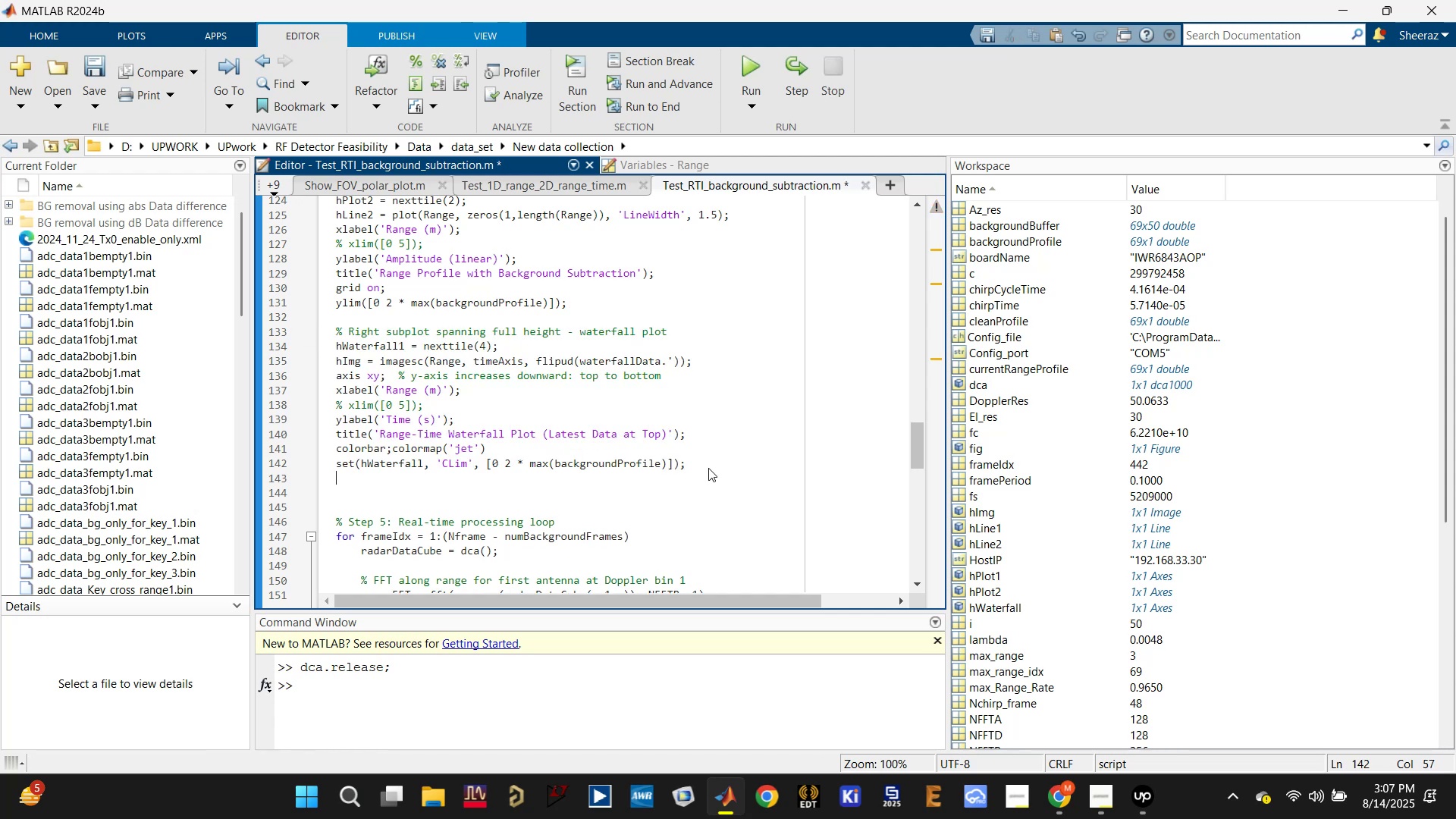 
key(Enter)
 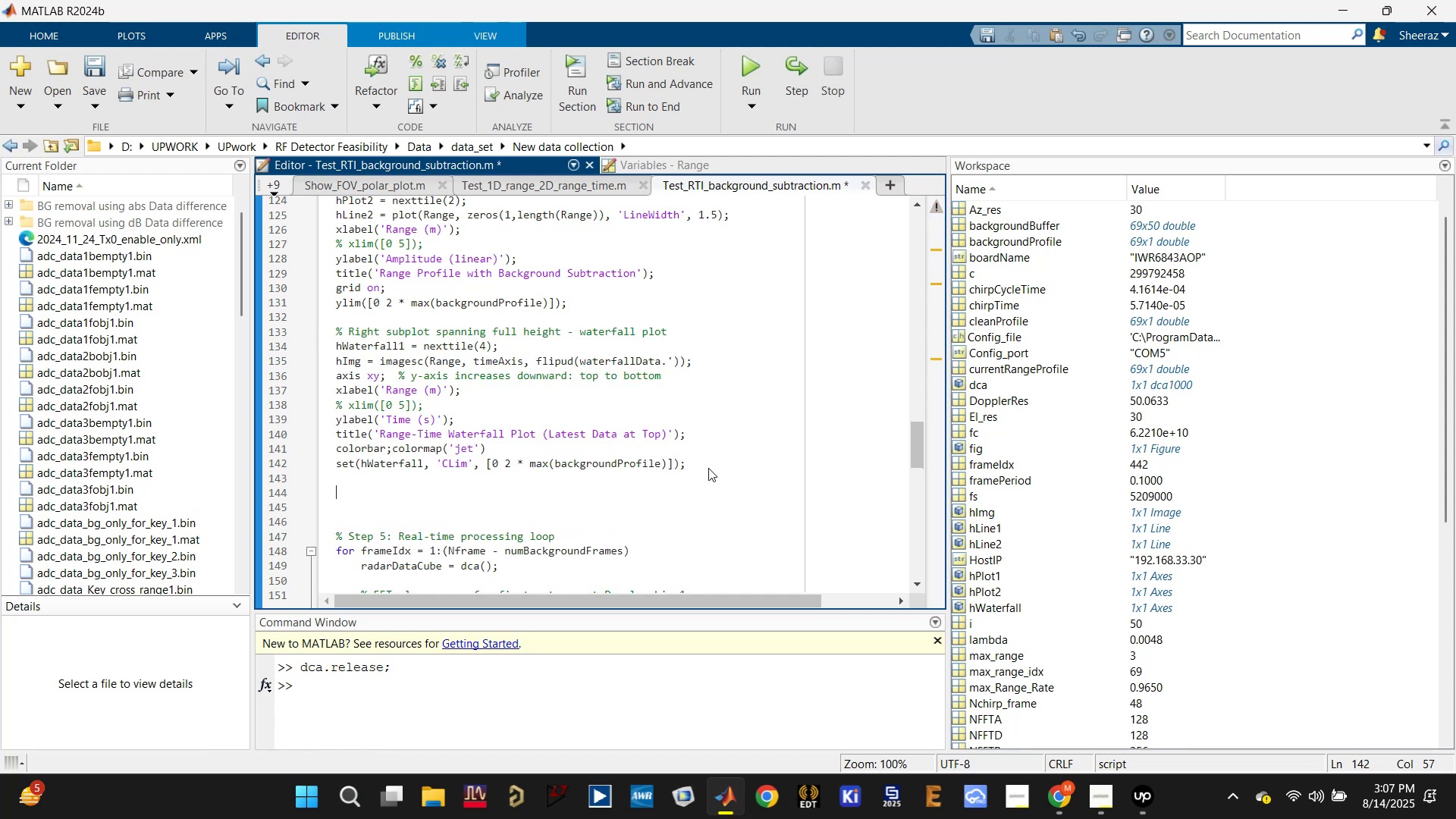 
key(Enter)
 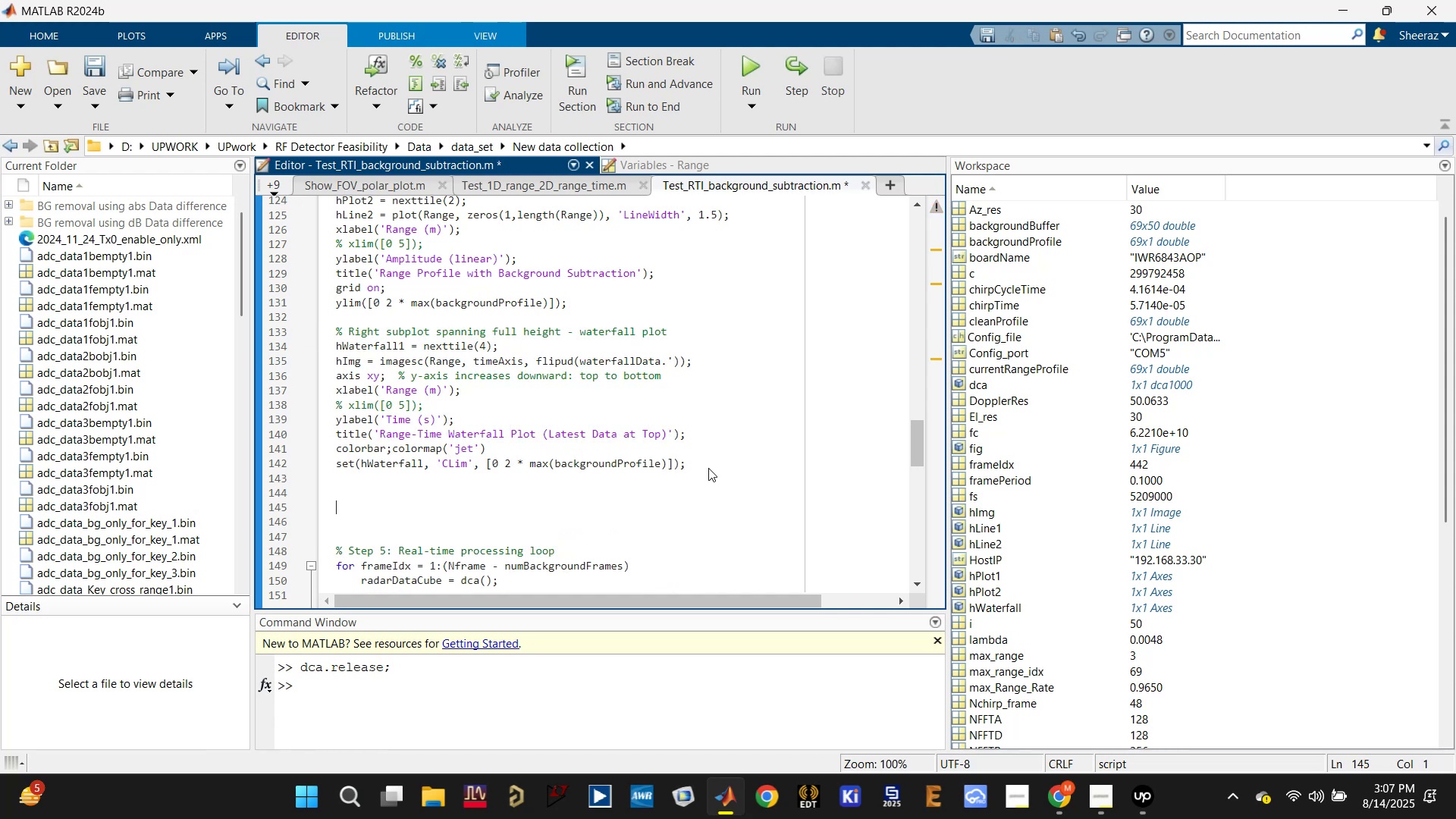 
key(ArrowUp)
 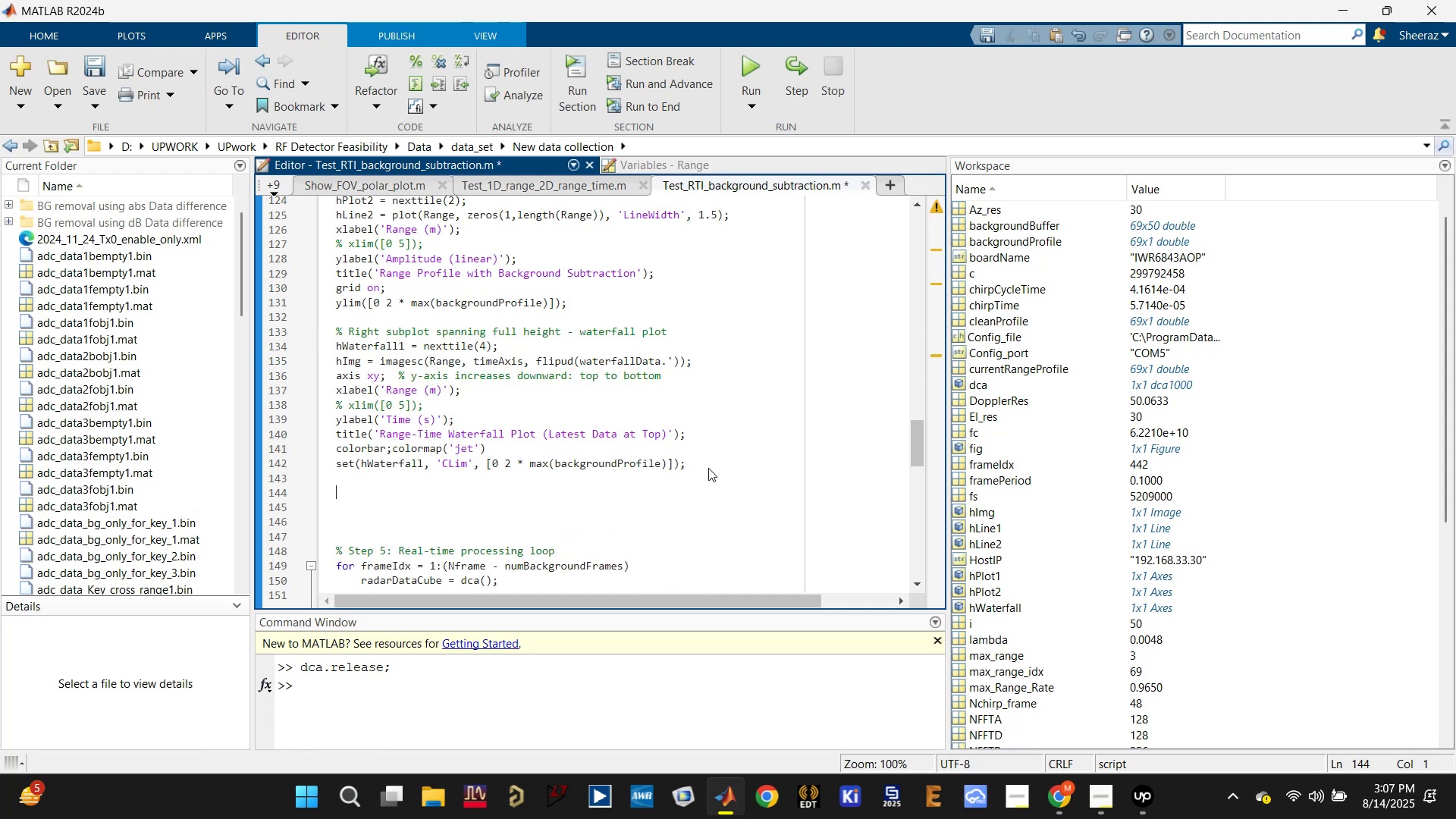 
key(Control+V)
 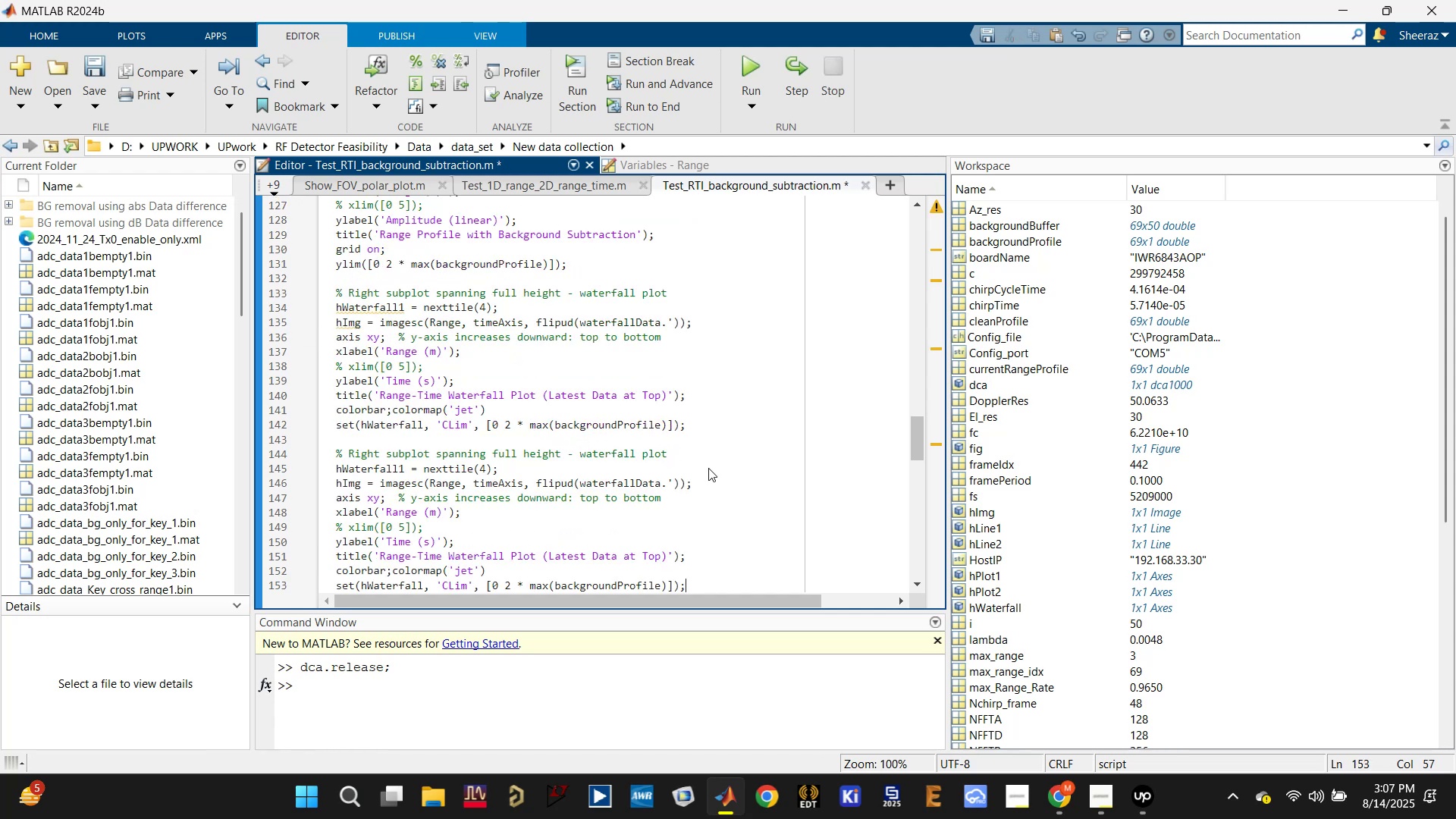 
key(Control+Z)
 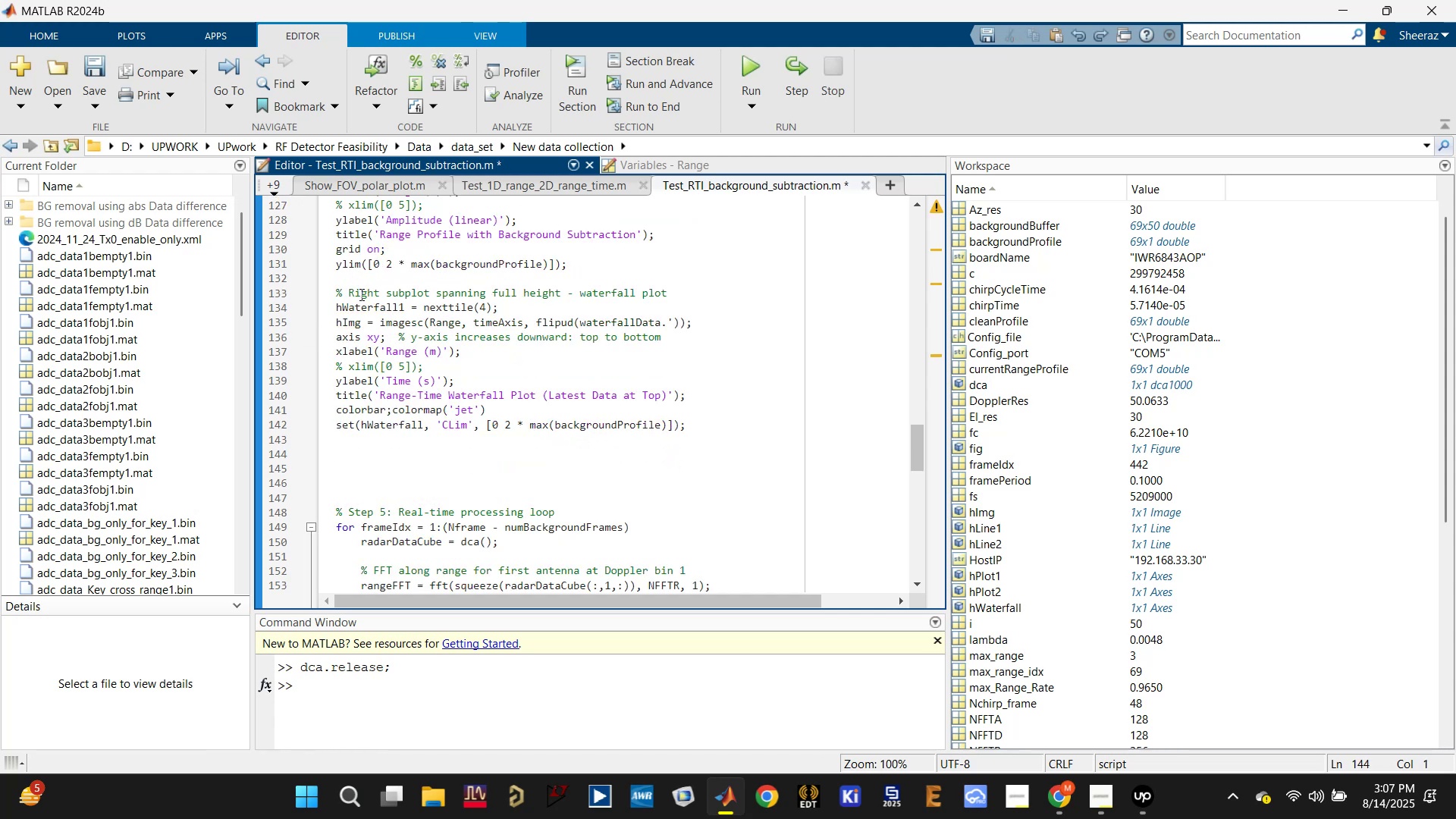 
left_click([344, 289])
 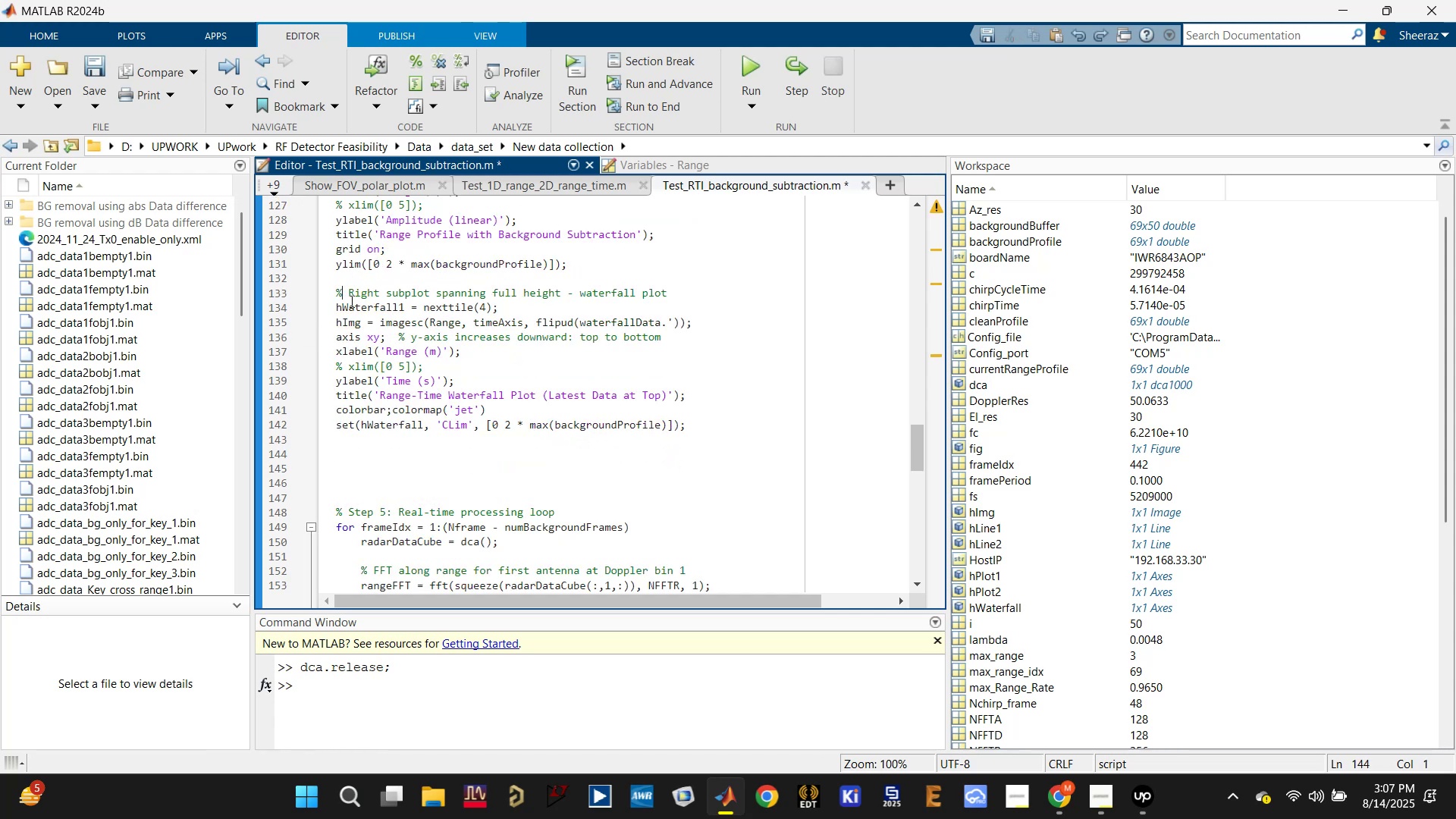 
key(Shift+5)
 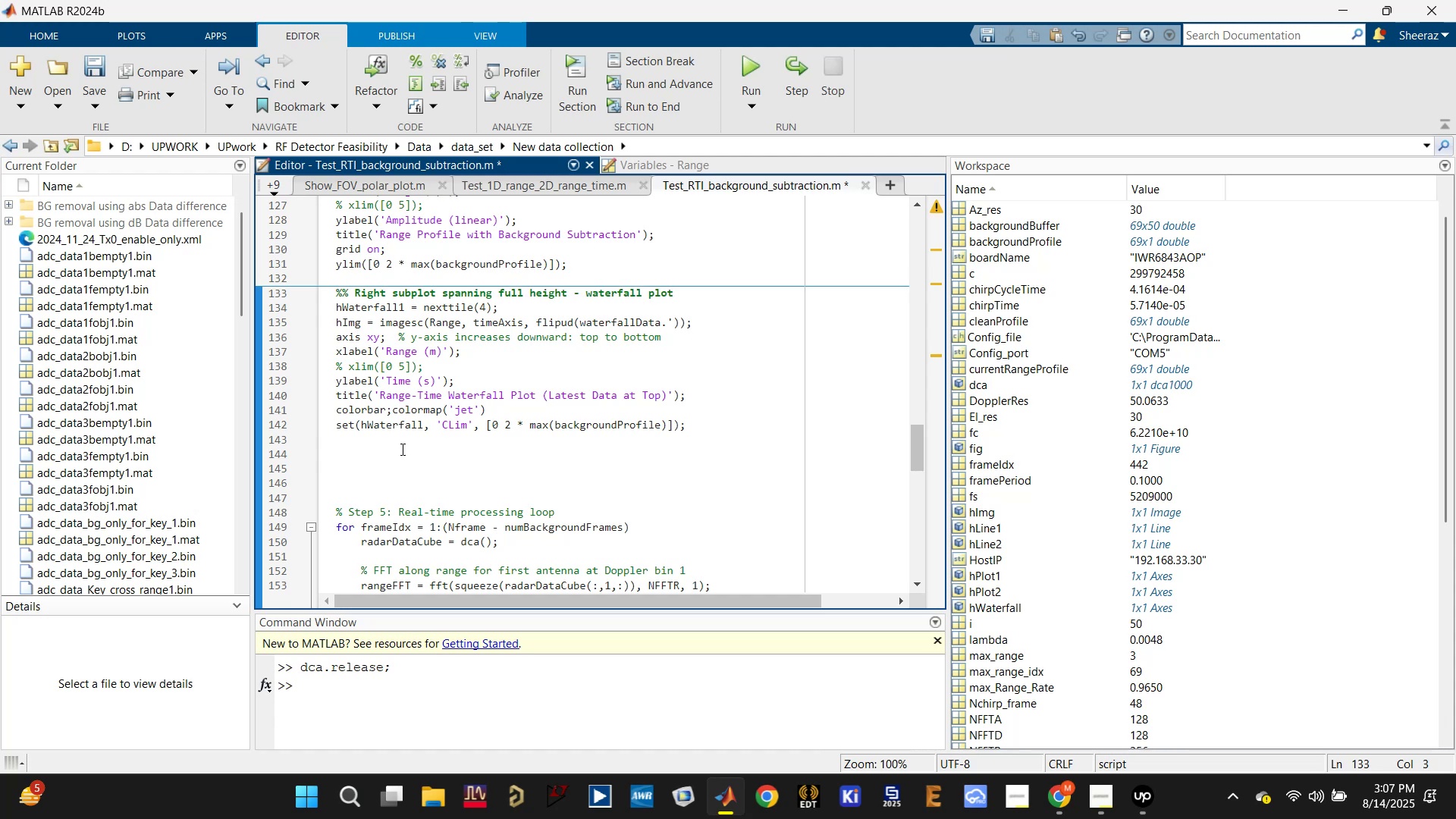 
left_click([392, 461])
 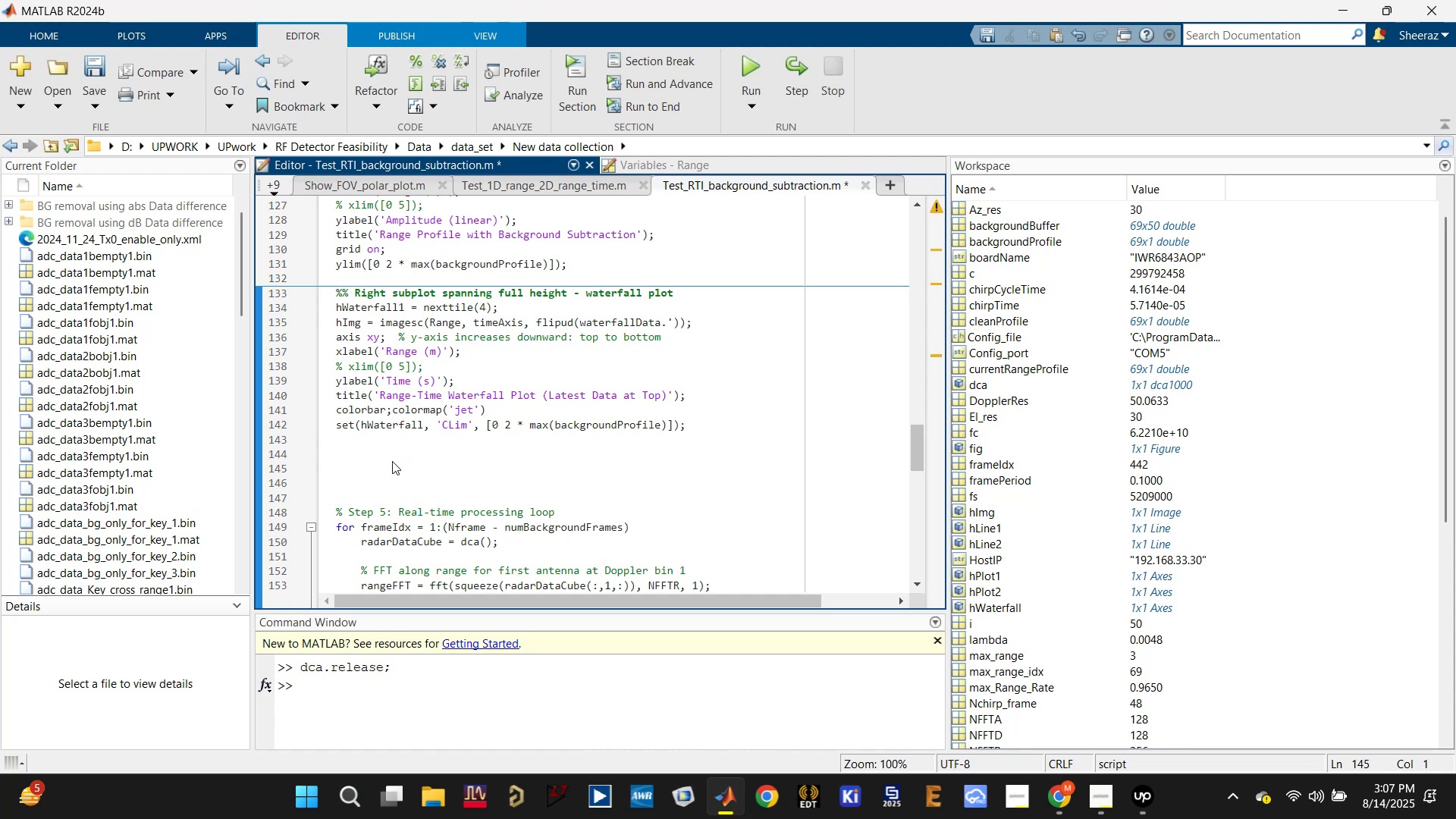 
key(Control+V)
 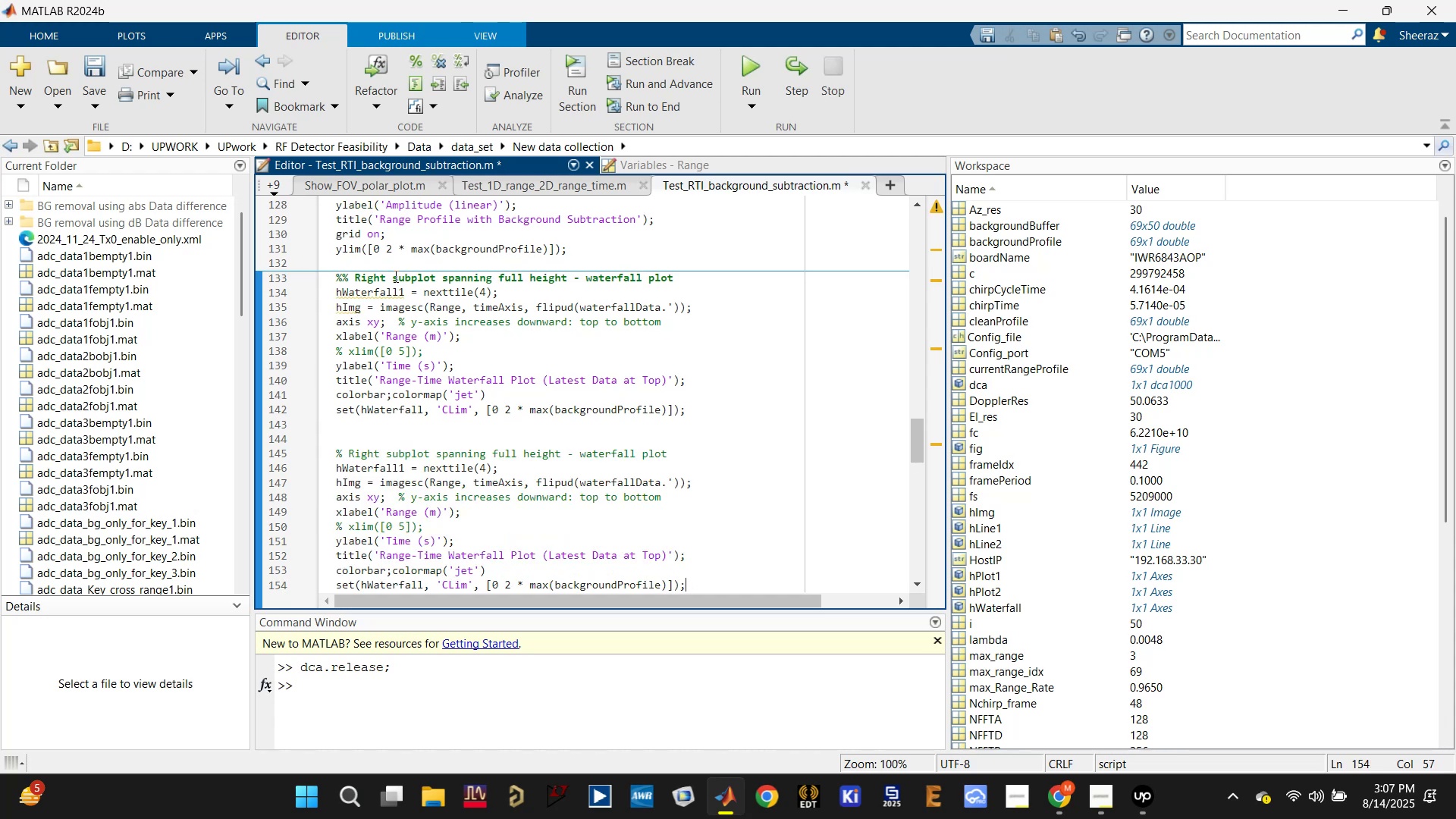 
left_click_drag(start_coordinate=[394, 276], to_coordinate=[495, 279])
 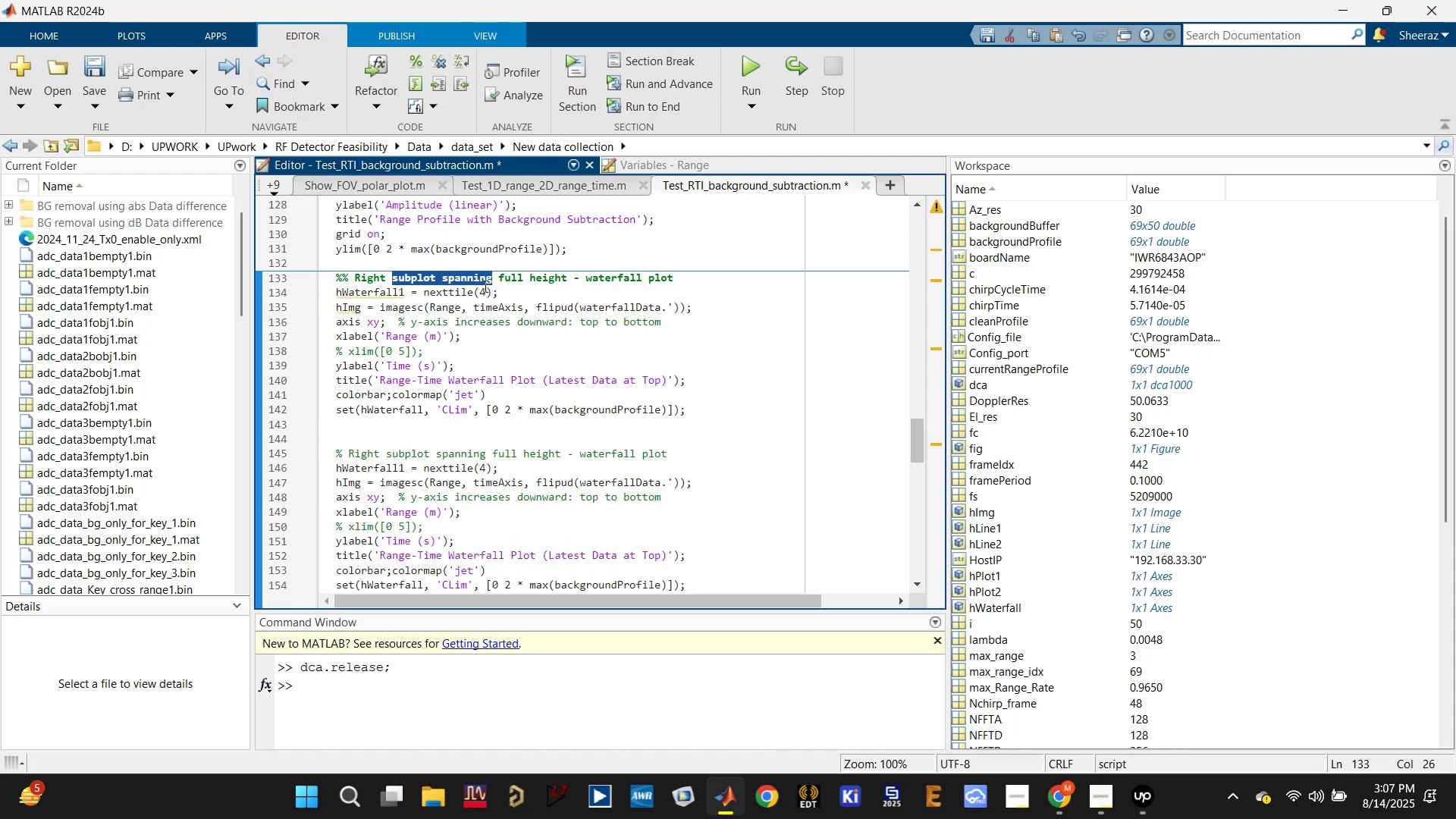 
key(Backspace)
key(Backspace)
key(Backspace)
key(Backspace)
key(Backspace)
key(Backspace)
key(Backspace)
type(Bottom-Left [Delete][Delete][Delete])
key(Backspace)
type([Delete] )
 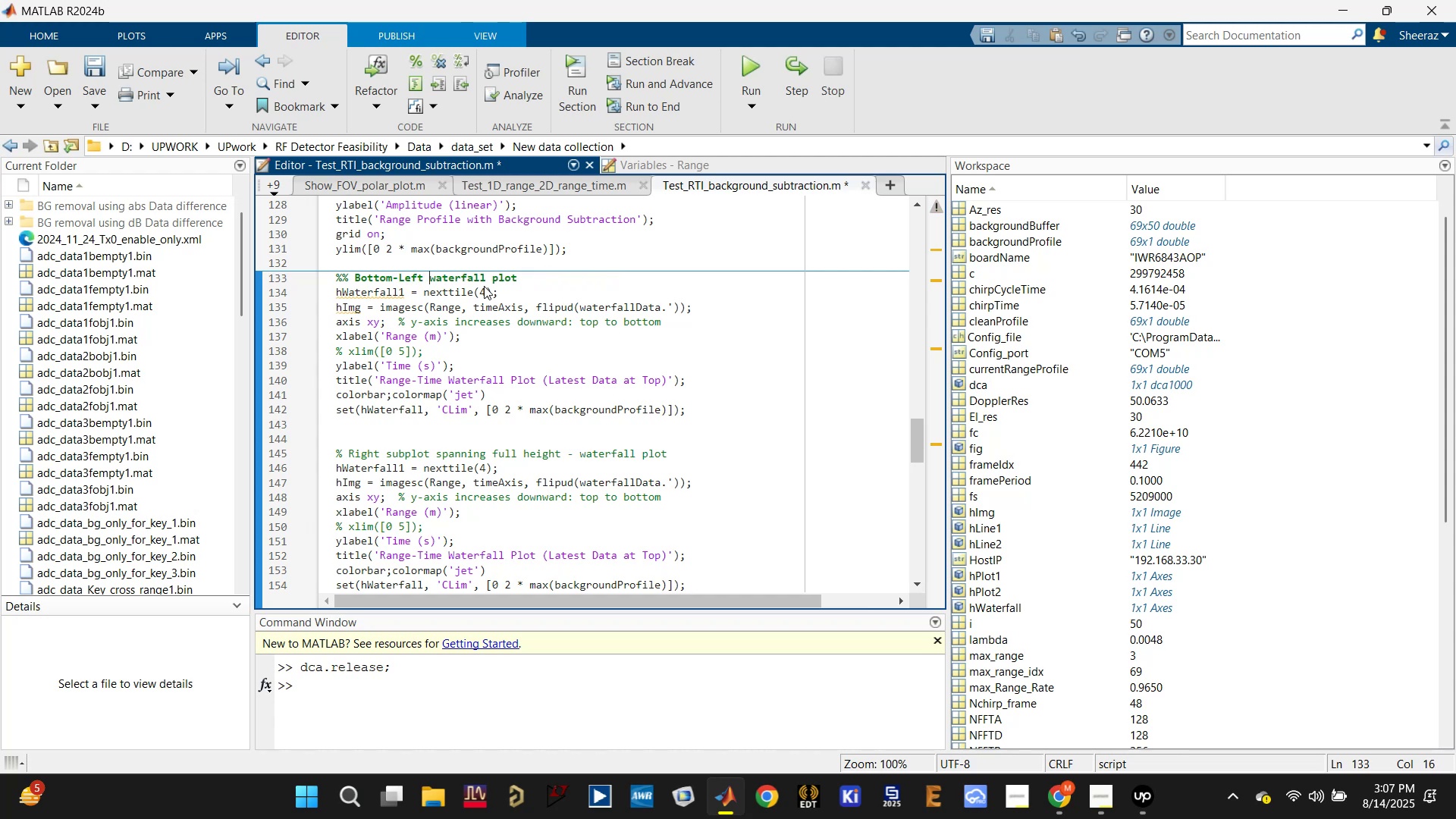 
left_click([527, 275])
 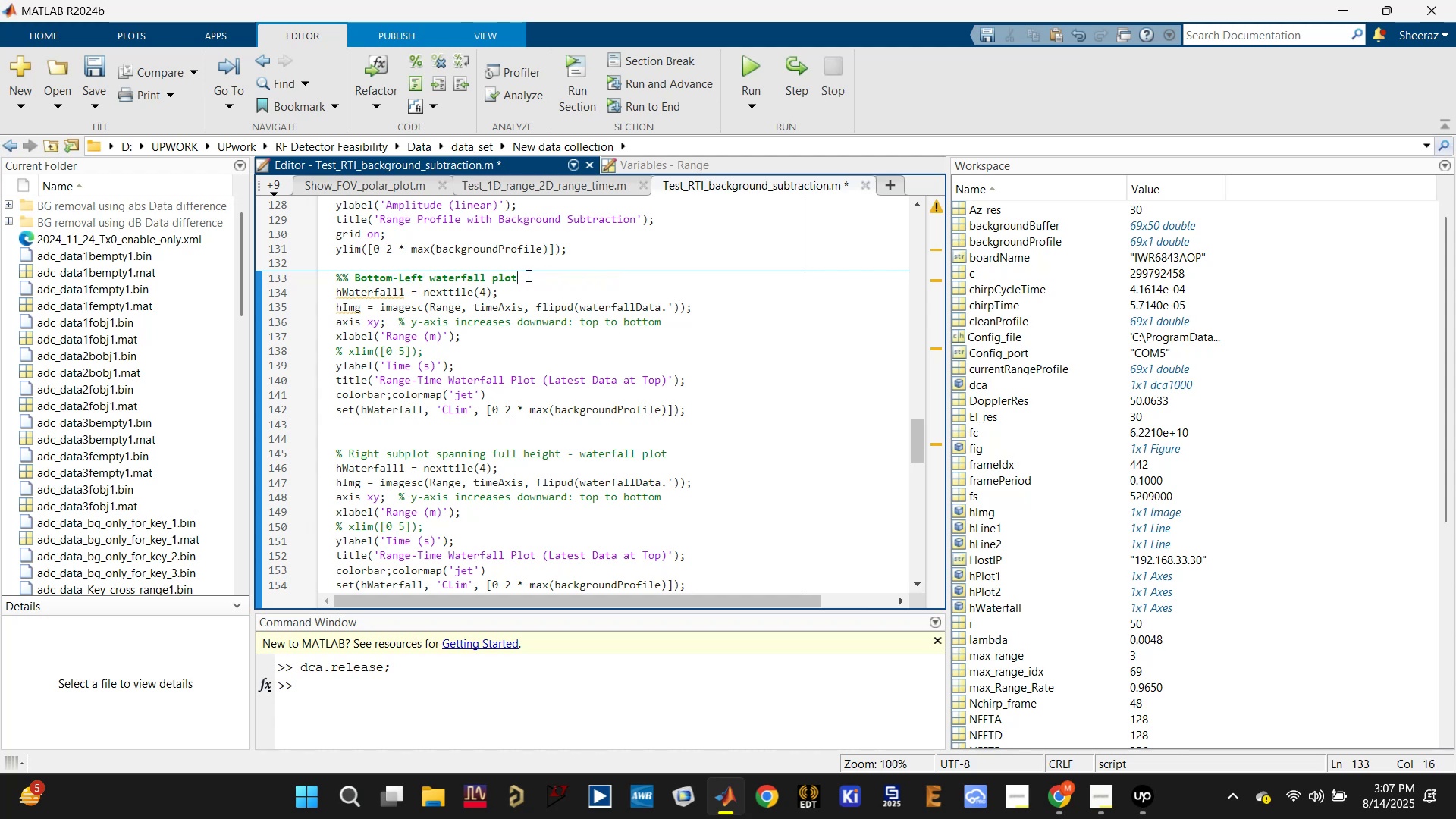 
type( ())
 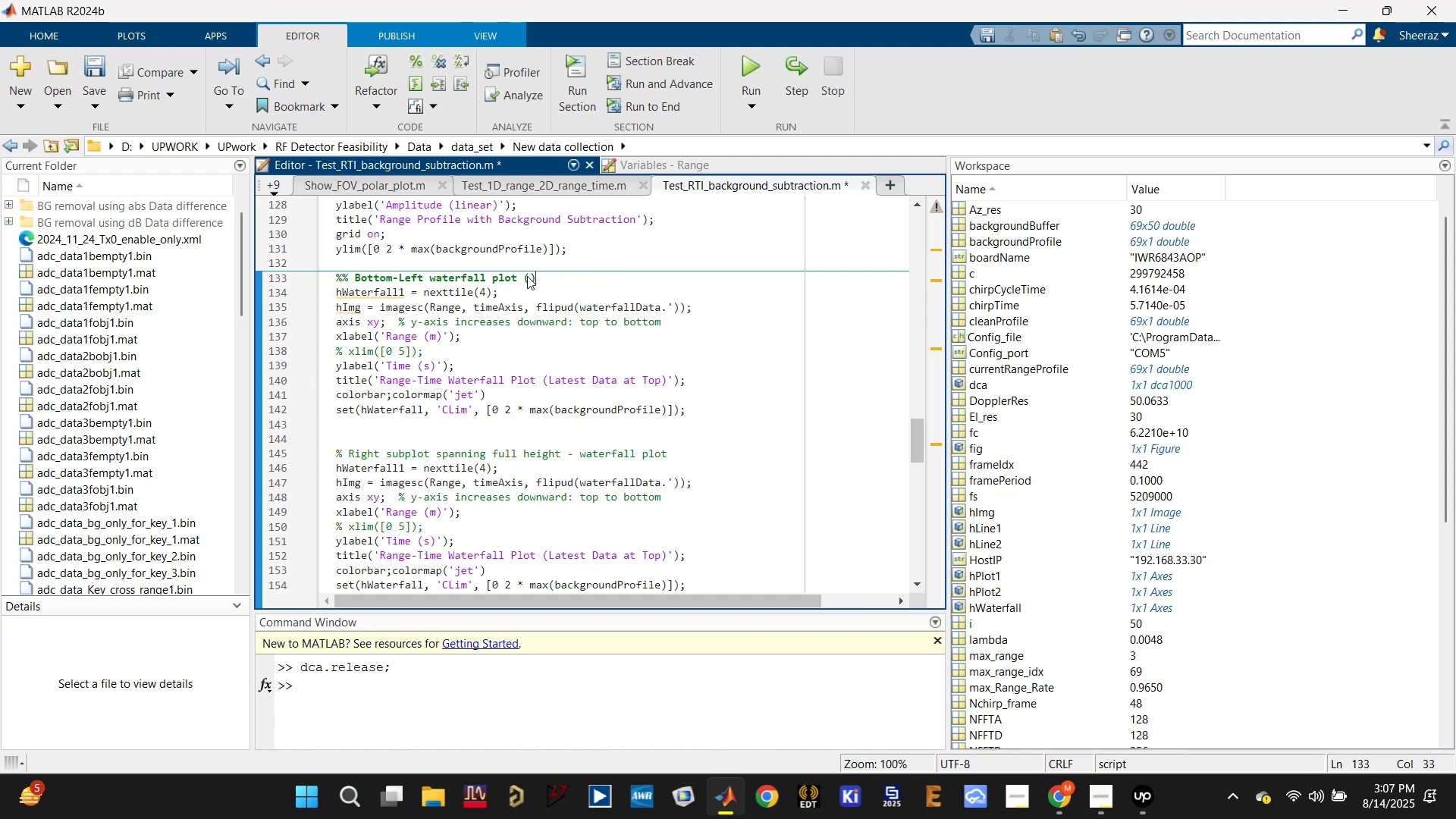 
key(ArrowLeft)
 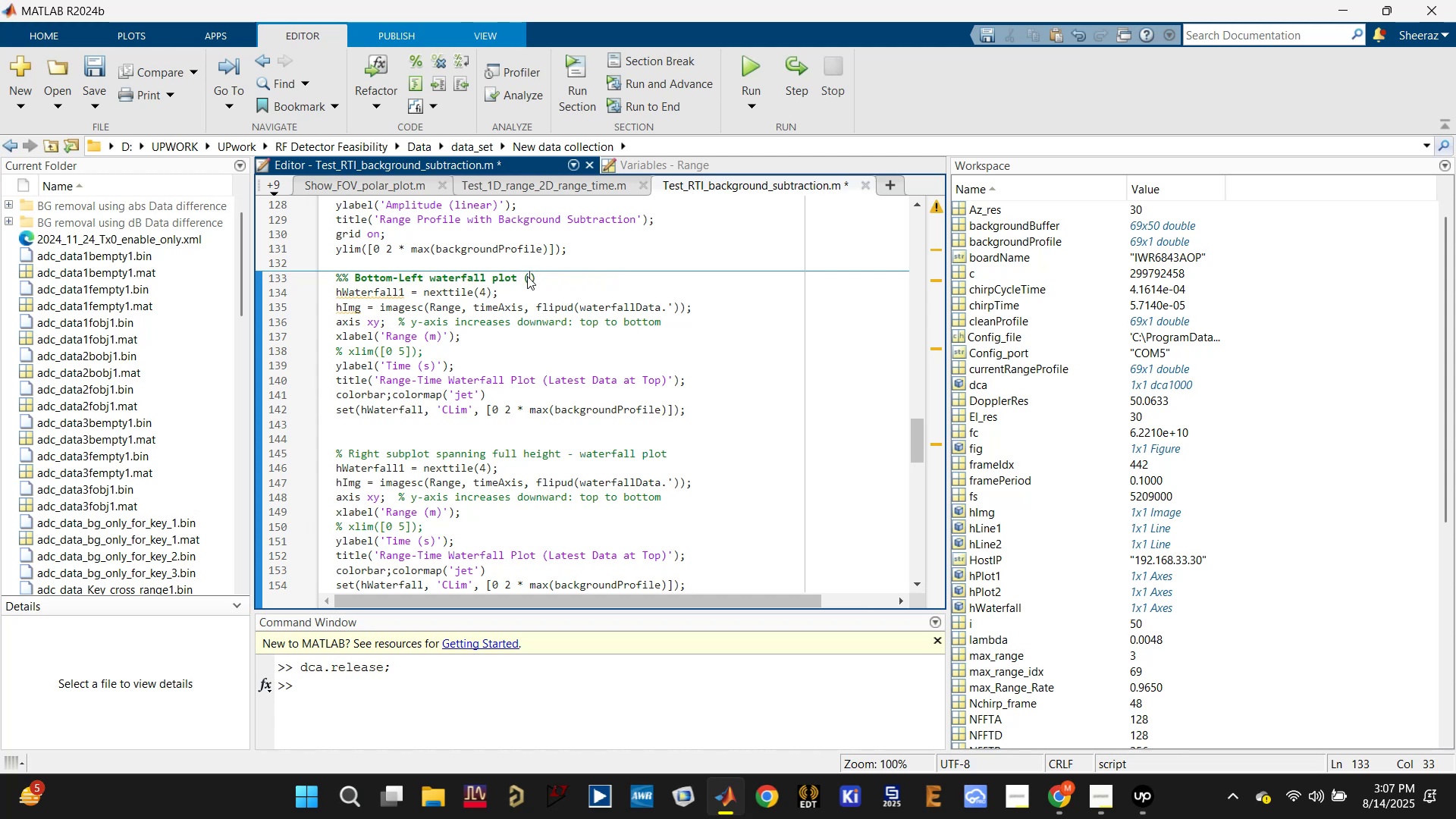 
type(Range time profile withp)
key(Backspace)
type(out background subtraction3)
 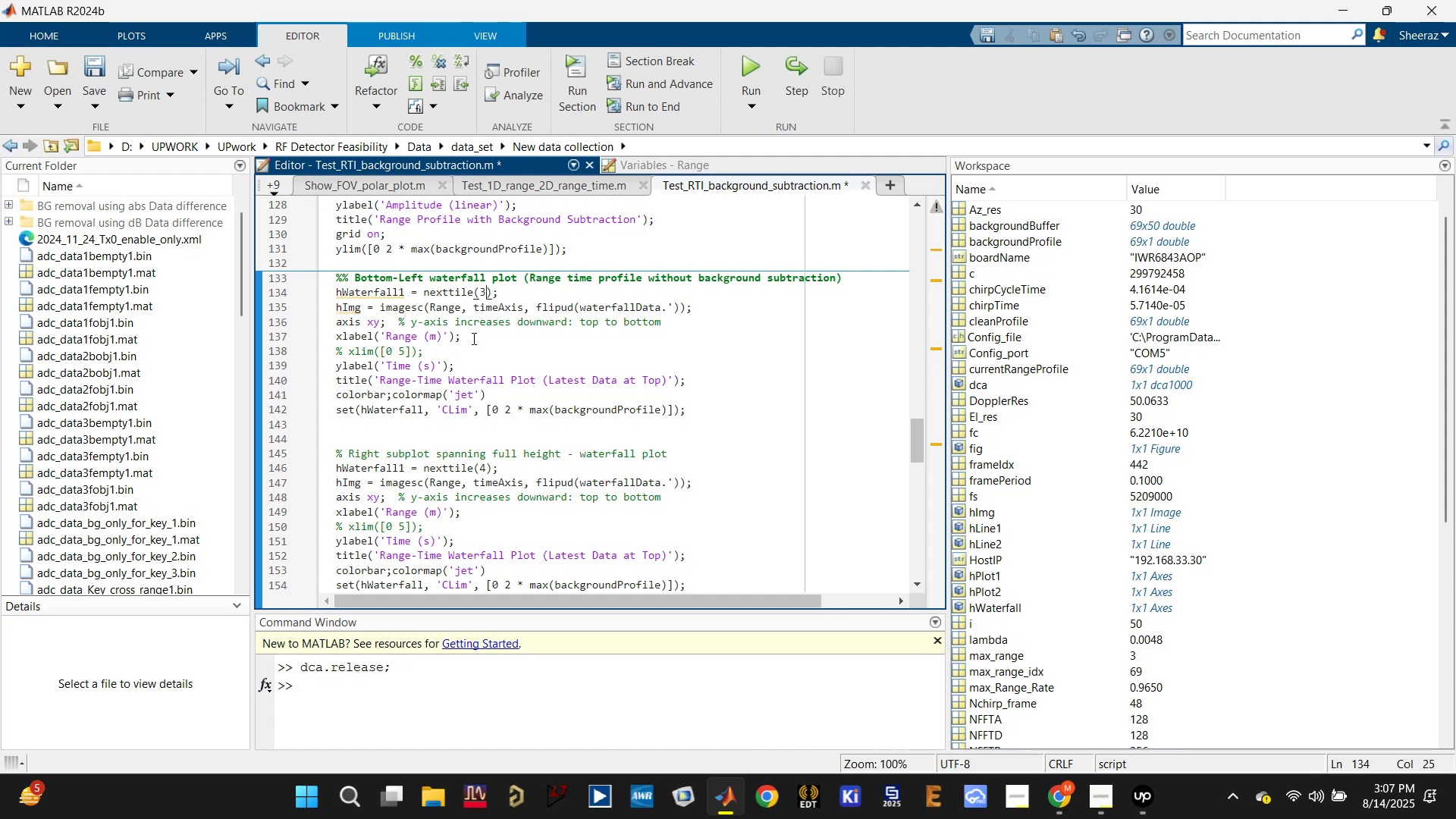 
hold_key(key=ControlLeft, duration=0.34)
 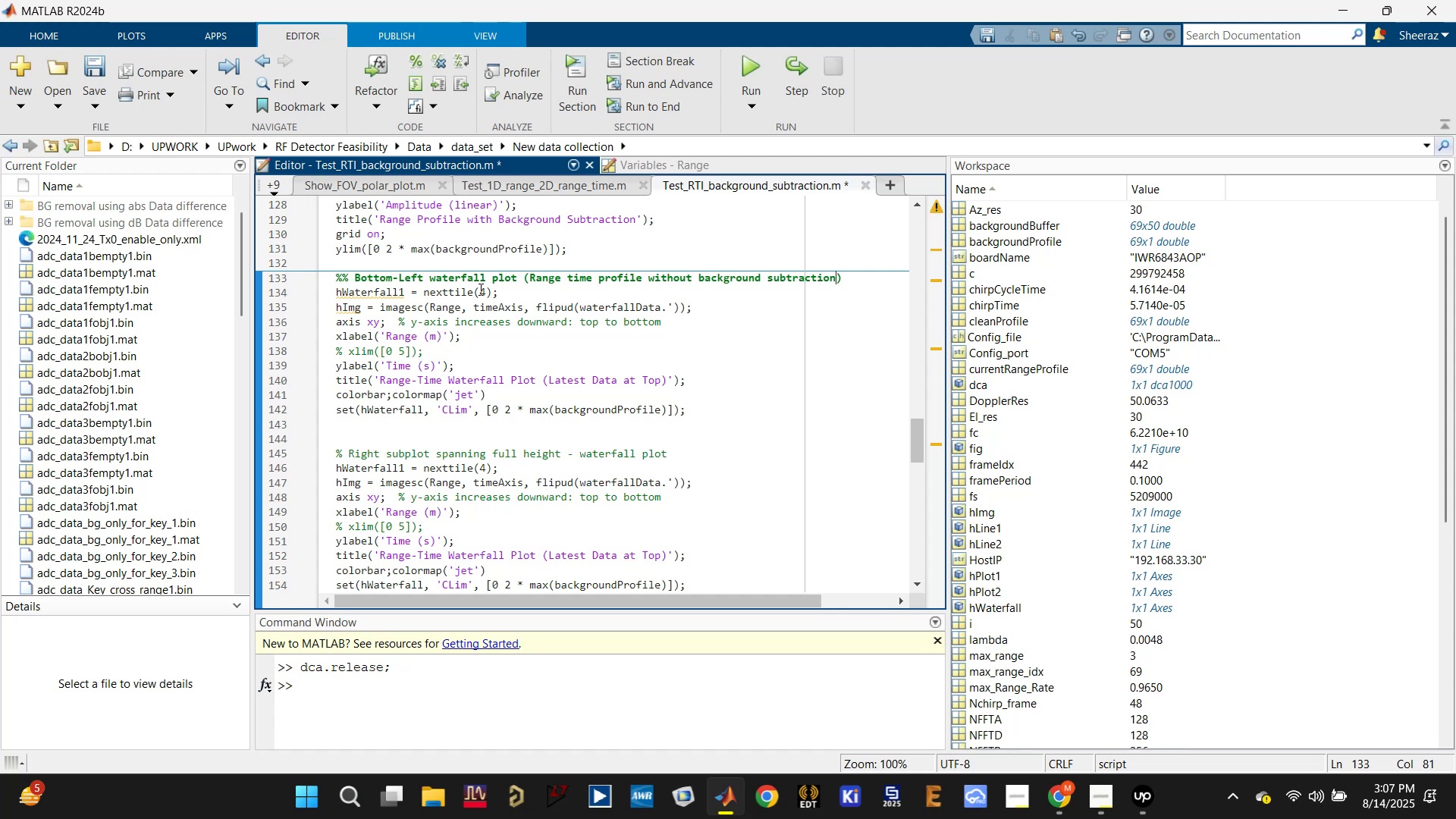 
left_click_drag(start_coordinate=[479, 290], to_coordinate=[486, 290])
 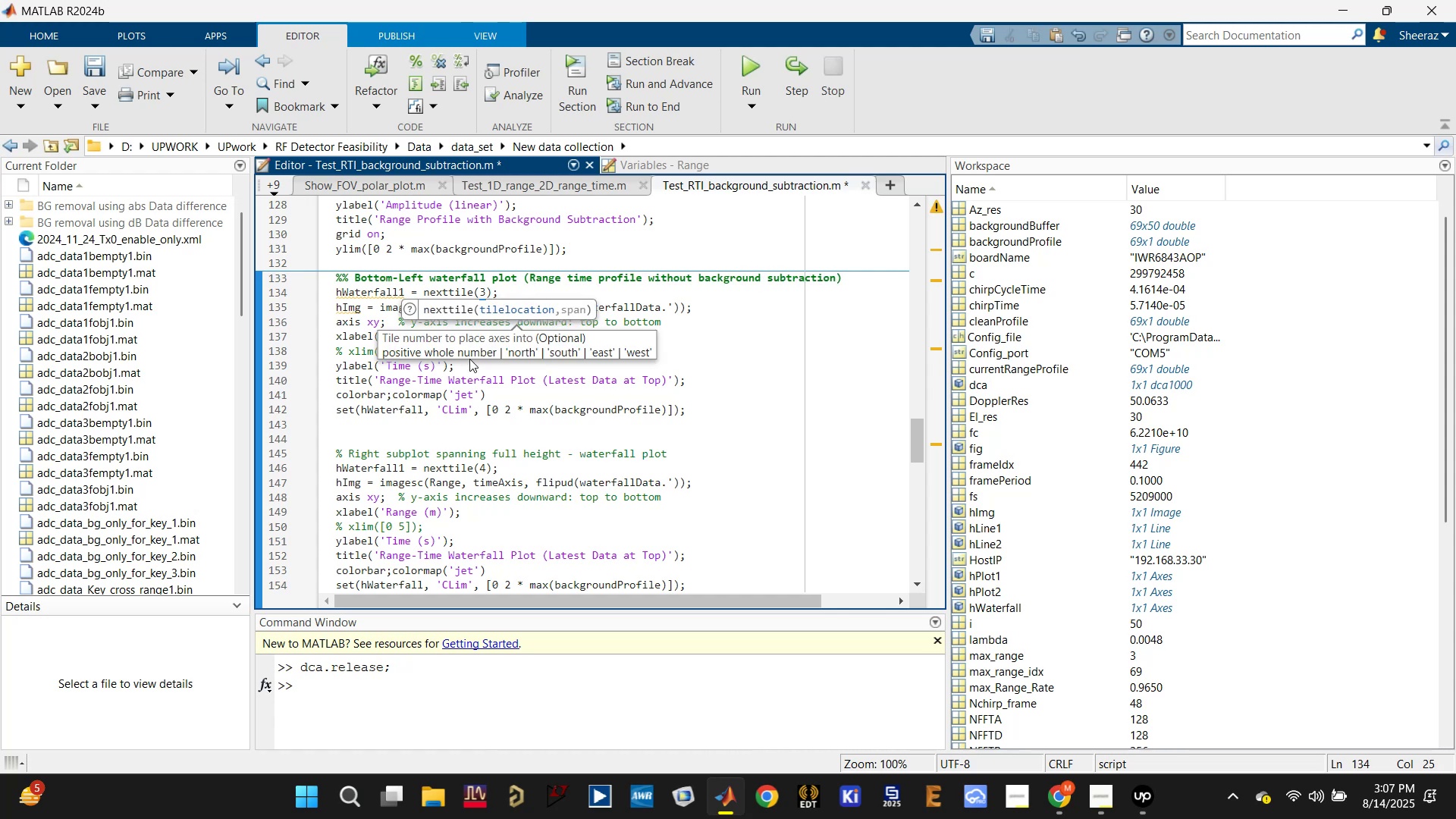 
left_click([476, 378])
 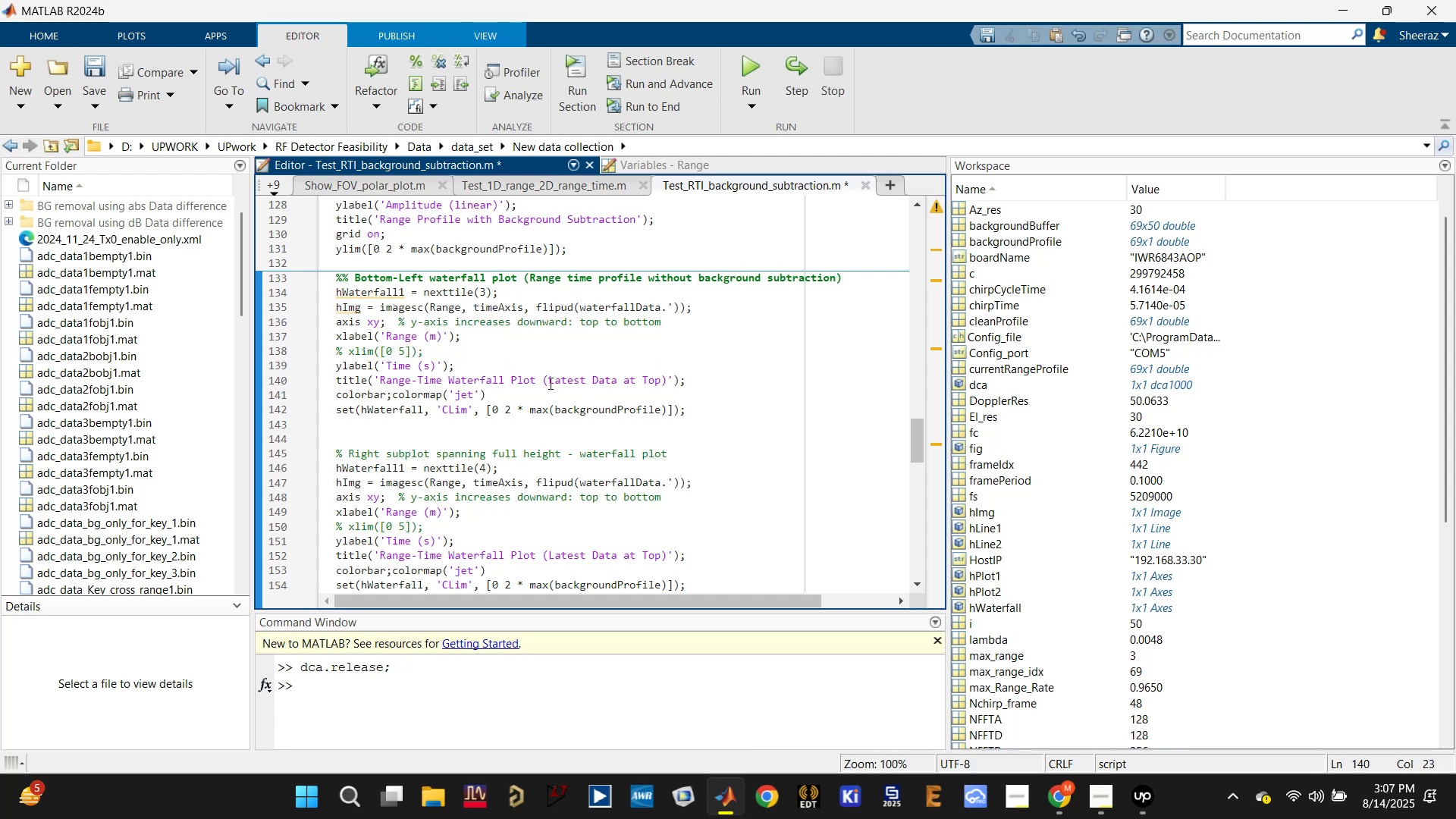 
left_click_drag(start_coordinate=[541, 379], to_coordinate=[661, 381])
 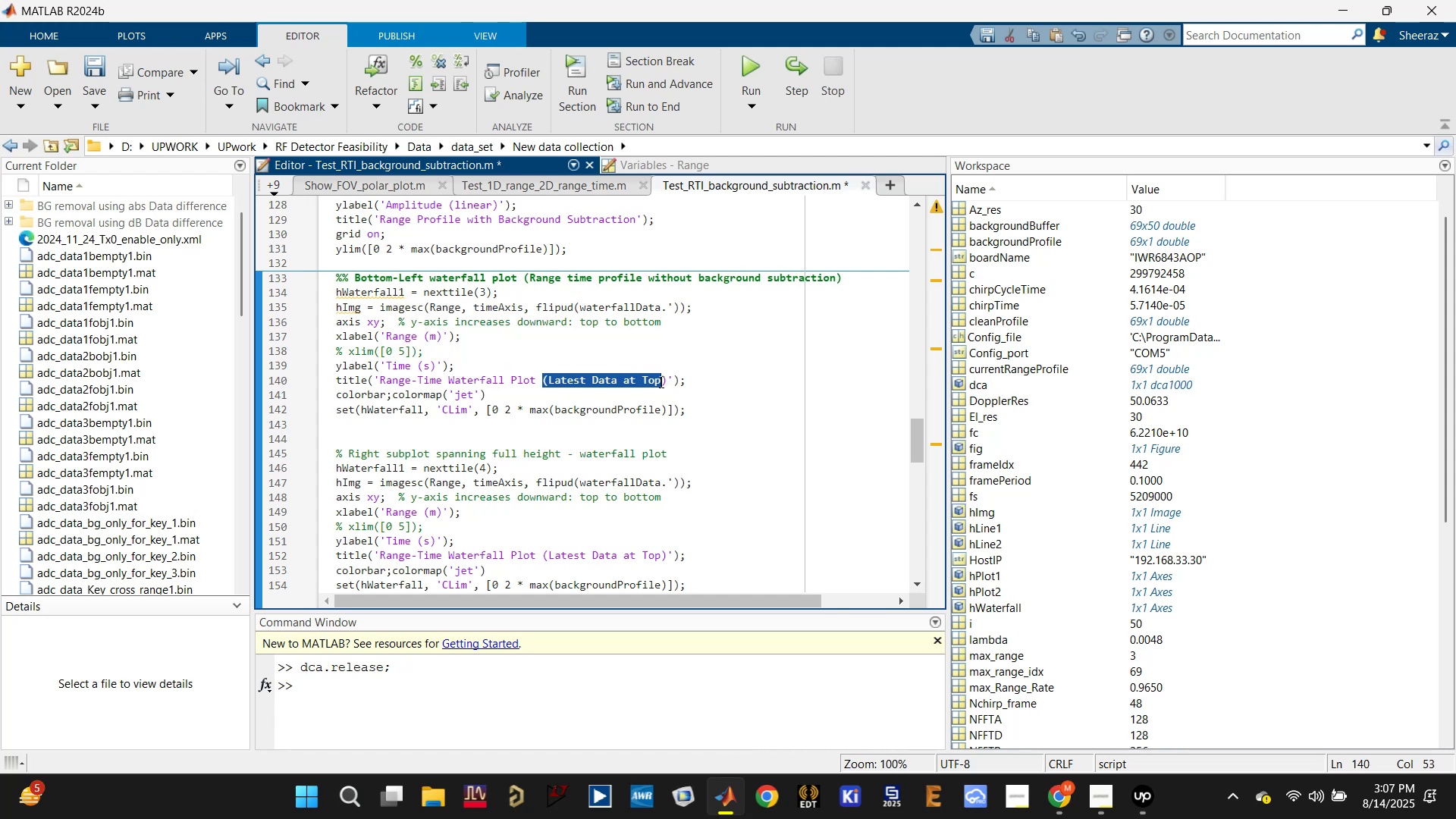 
left_click([659, 381])
 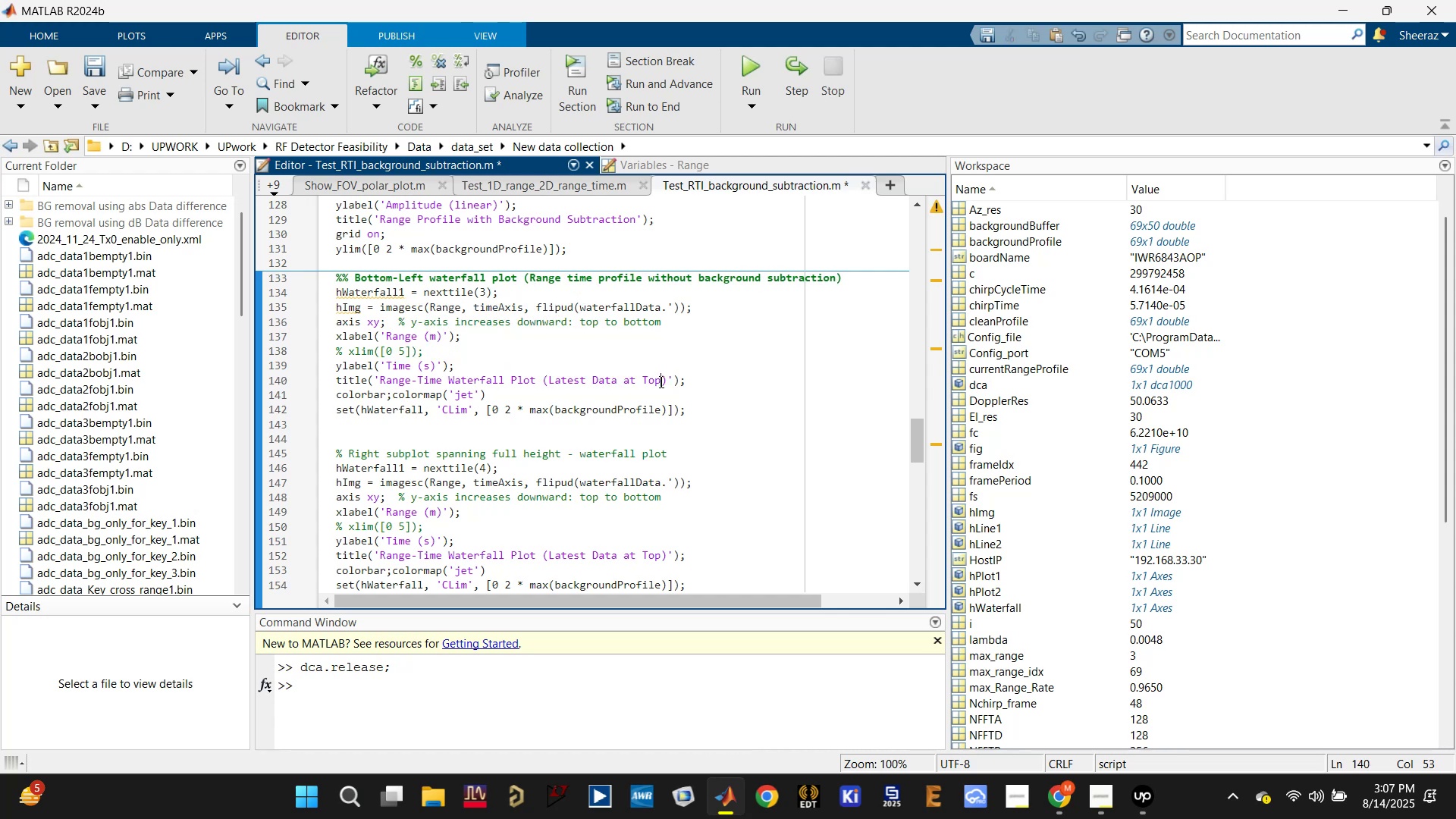 
left_click_drag(start_coordinate=[661, 381], to_coordinate=[556, 378])
 